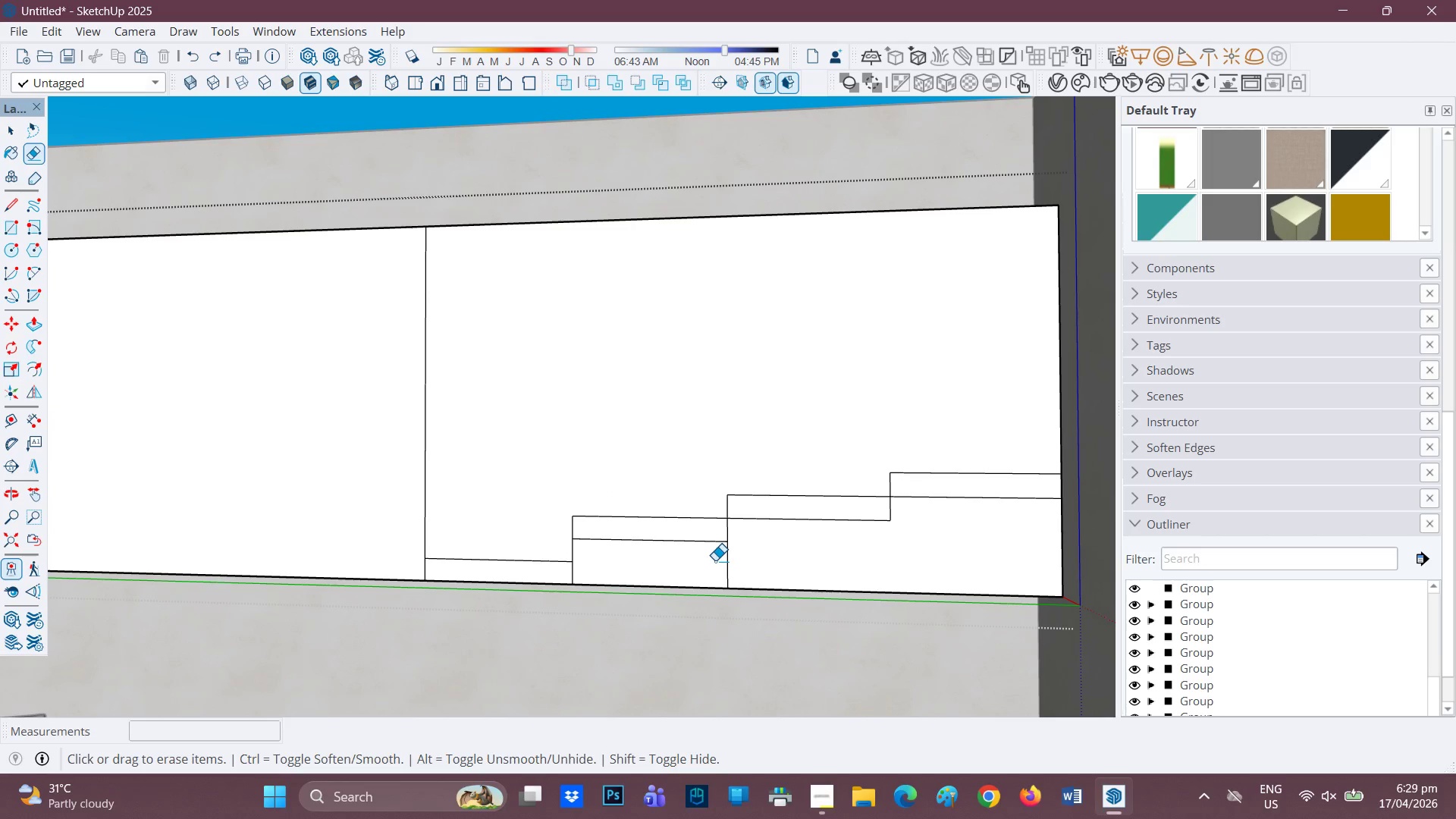 
type(ZZZZ)
 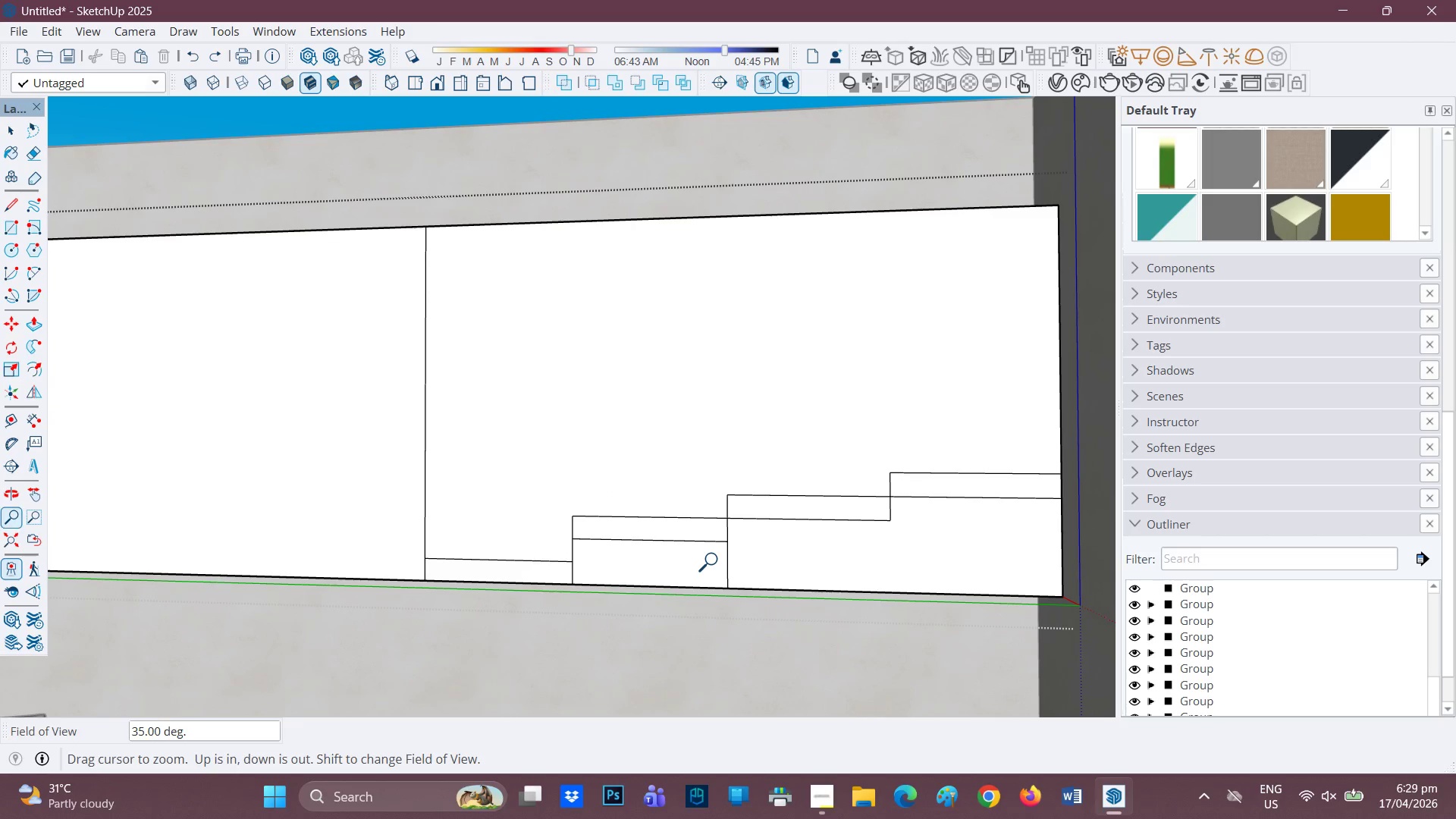 
key(Control+ControlLeft)
 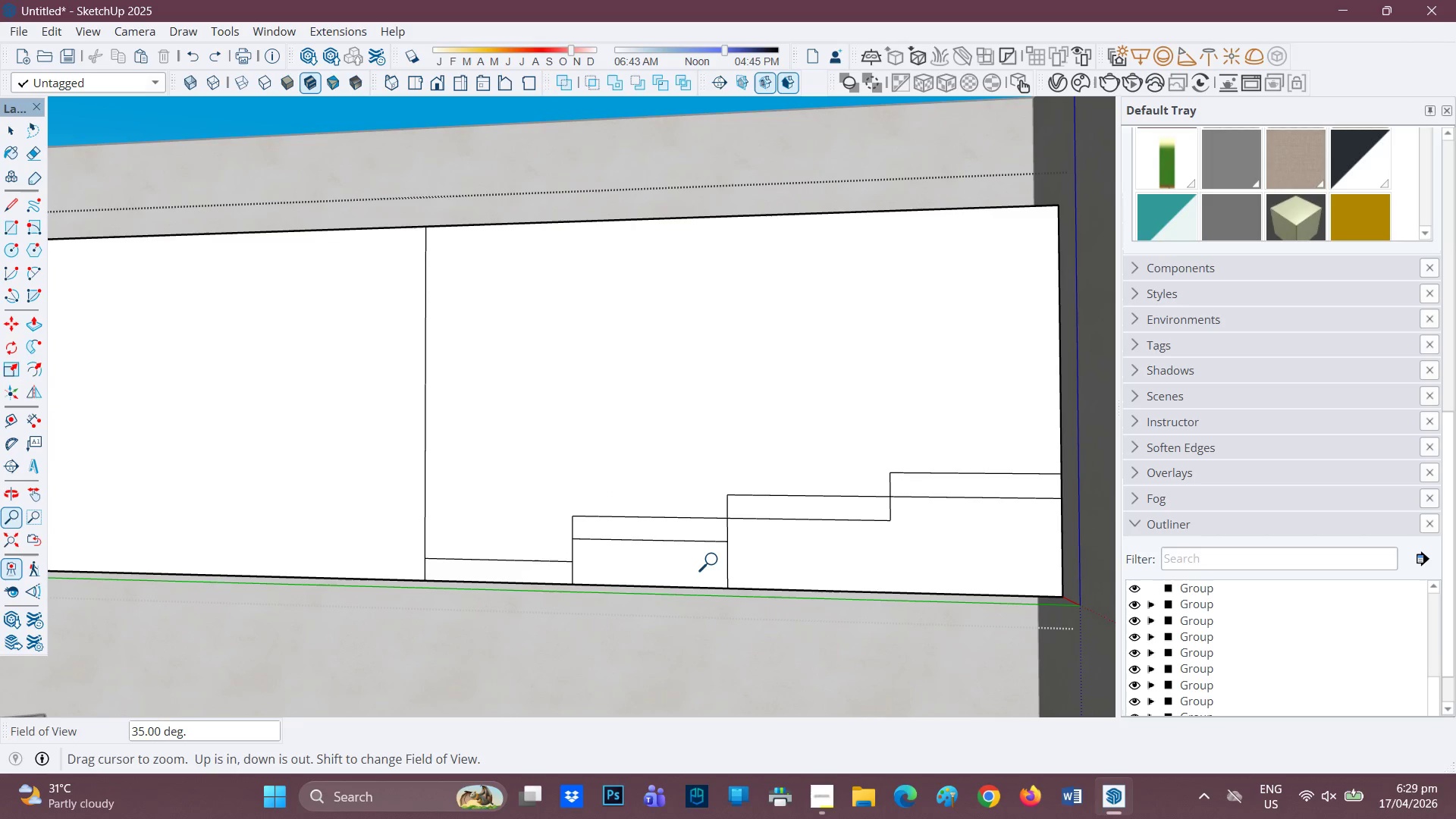 
key(Control+Z)
 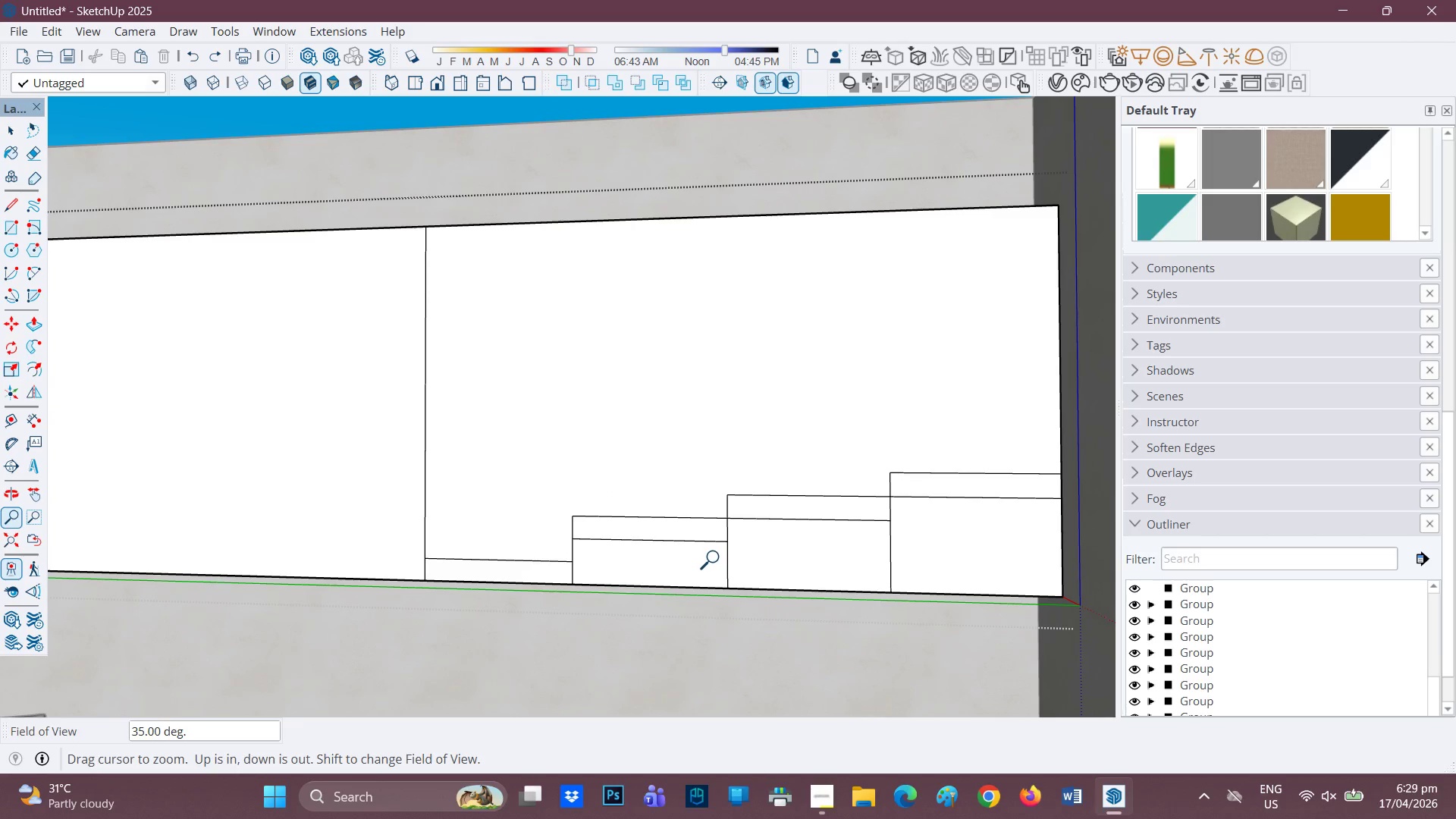 
key(Control+ControlLeft)
 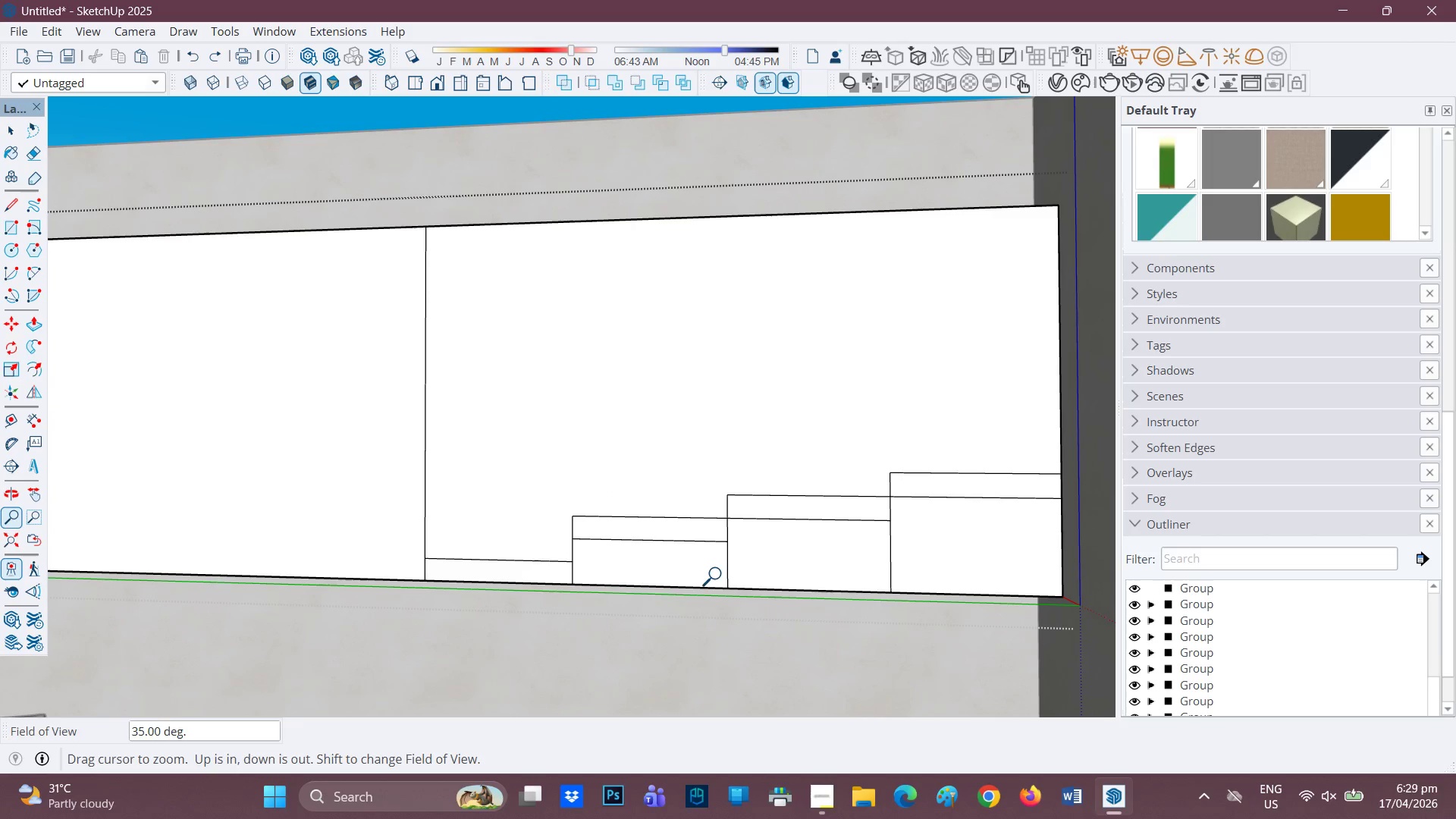 
key(Control+Z)
 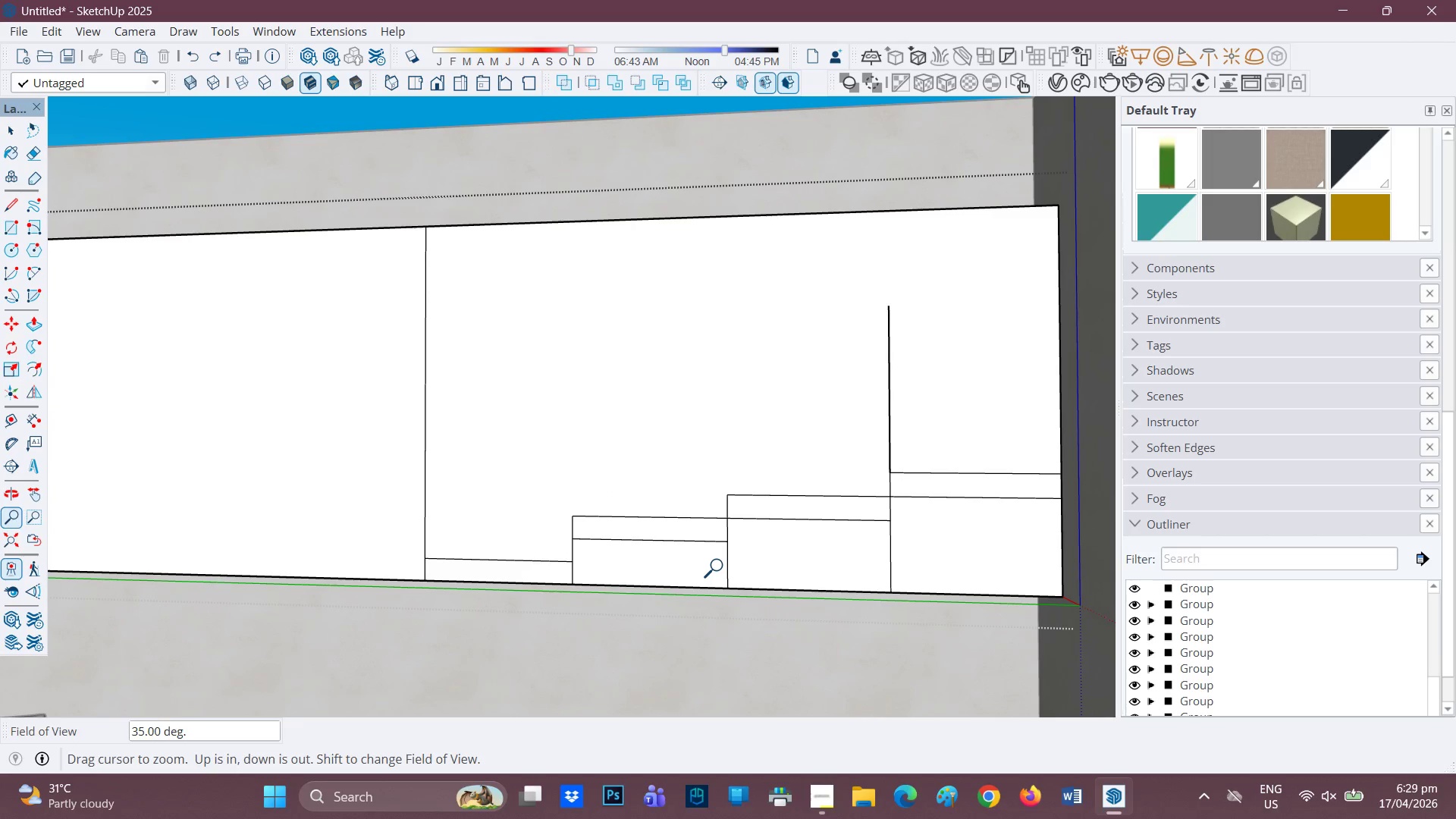 
key(Z)
 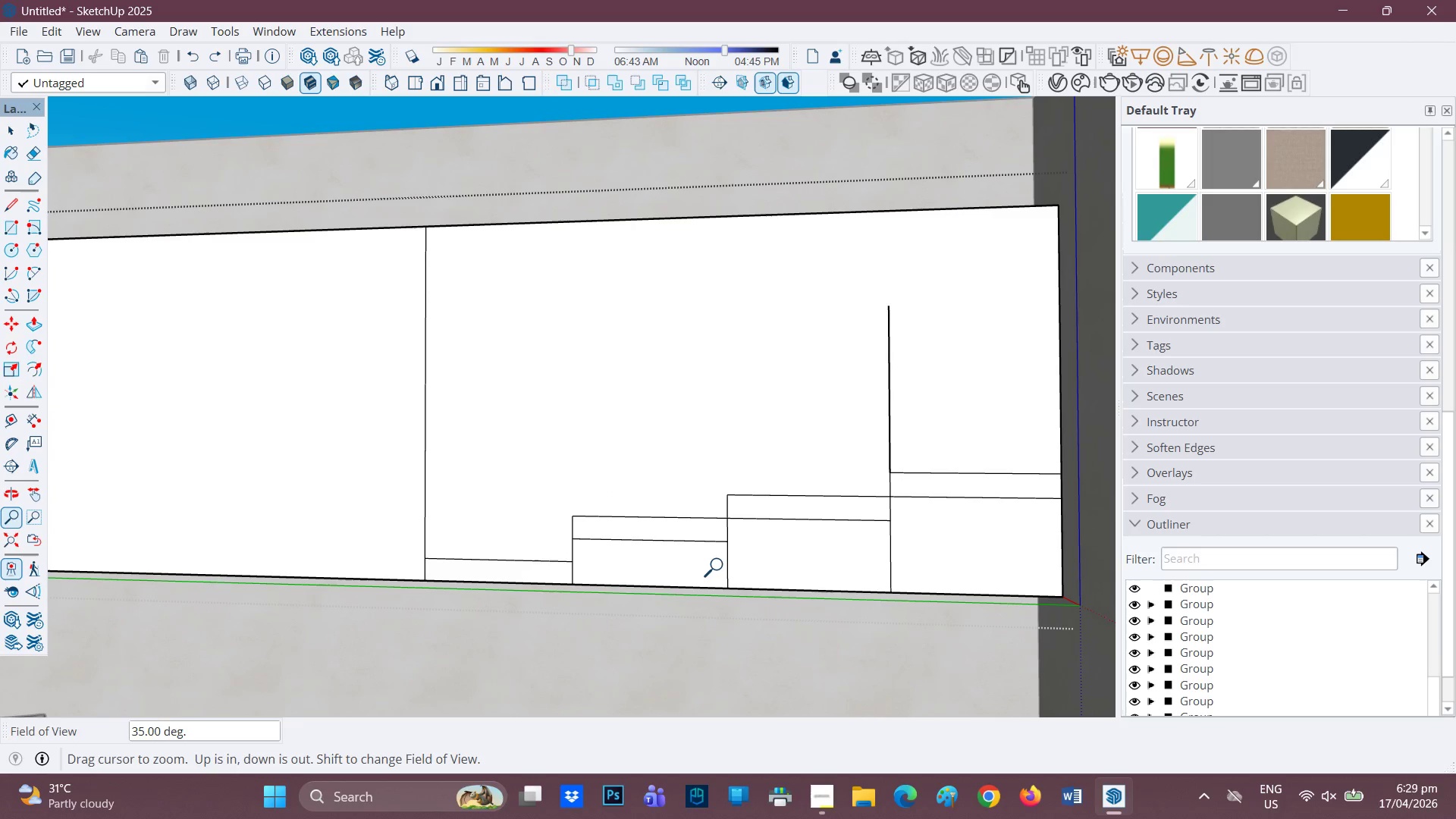 
key(Control+ControlLeft)
 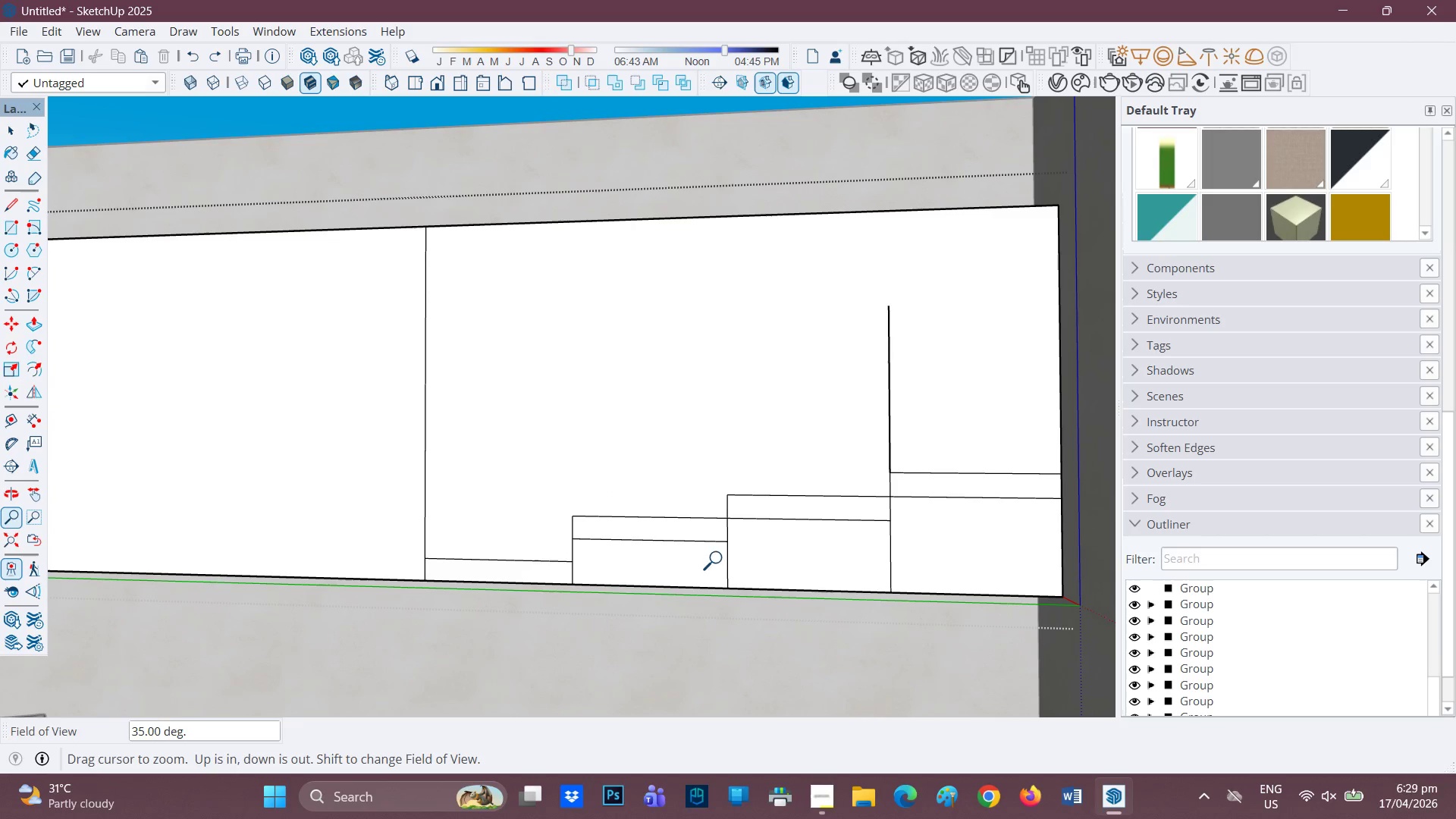 
key(Control+Z)
 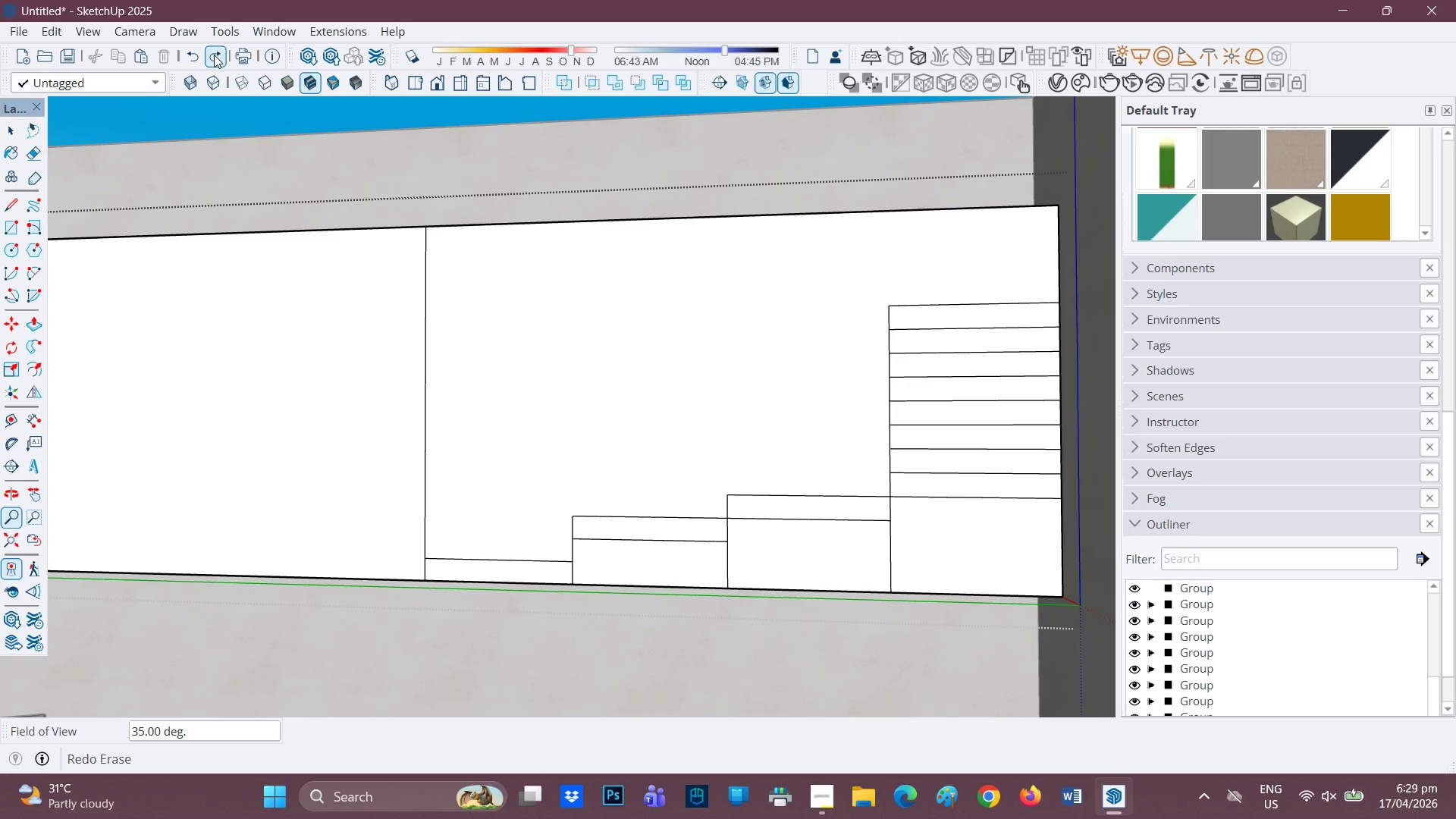 
double_click([213, 55])
 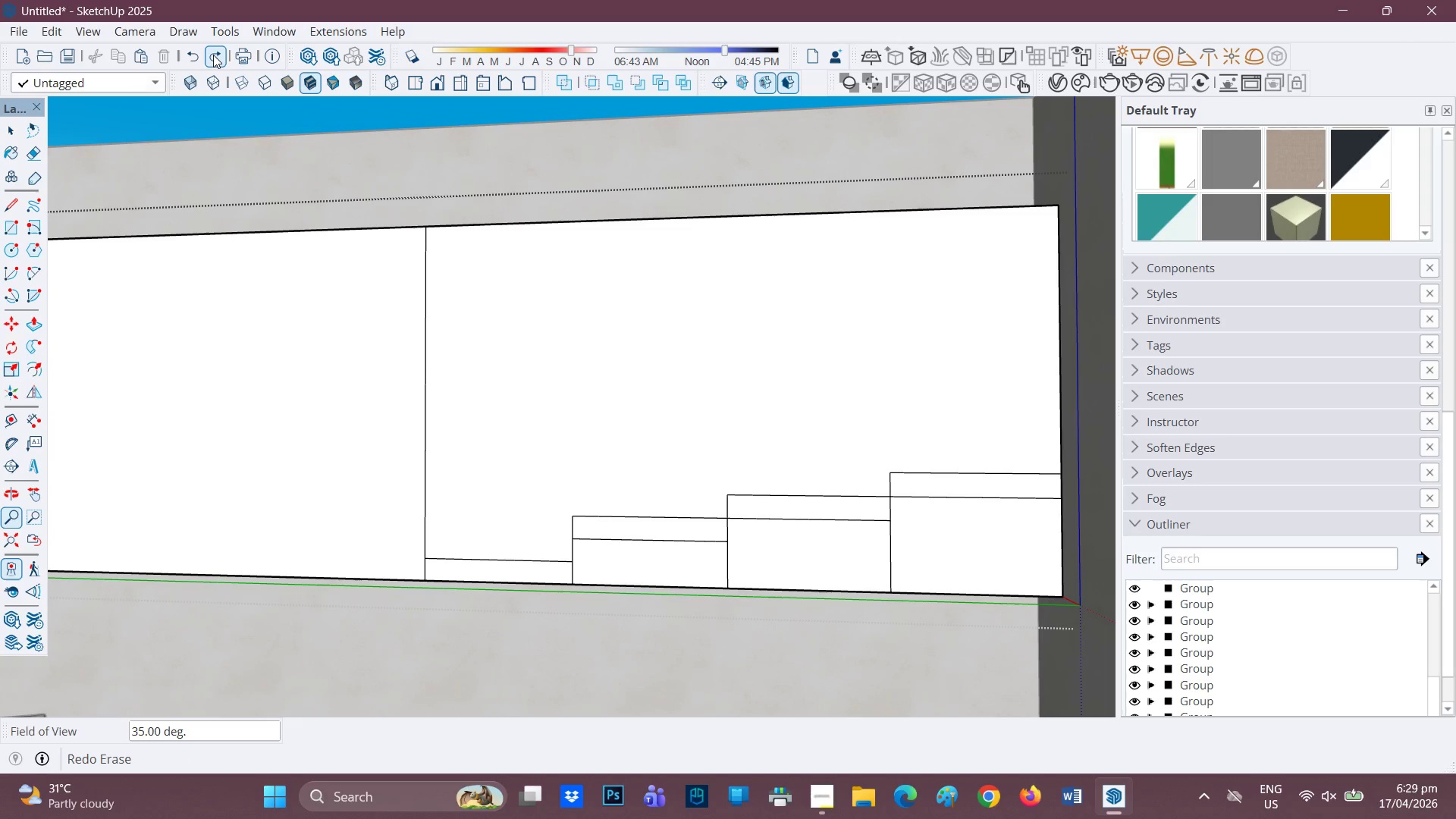 
triple_click([213, 55])
 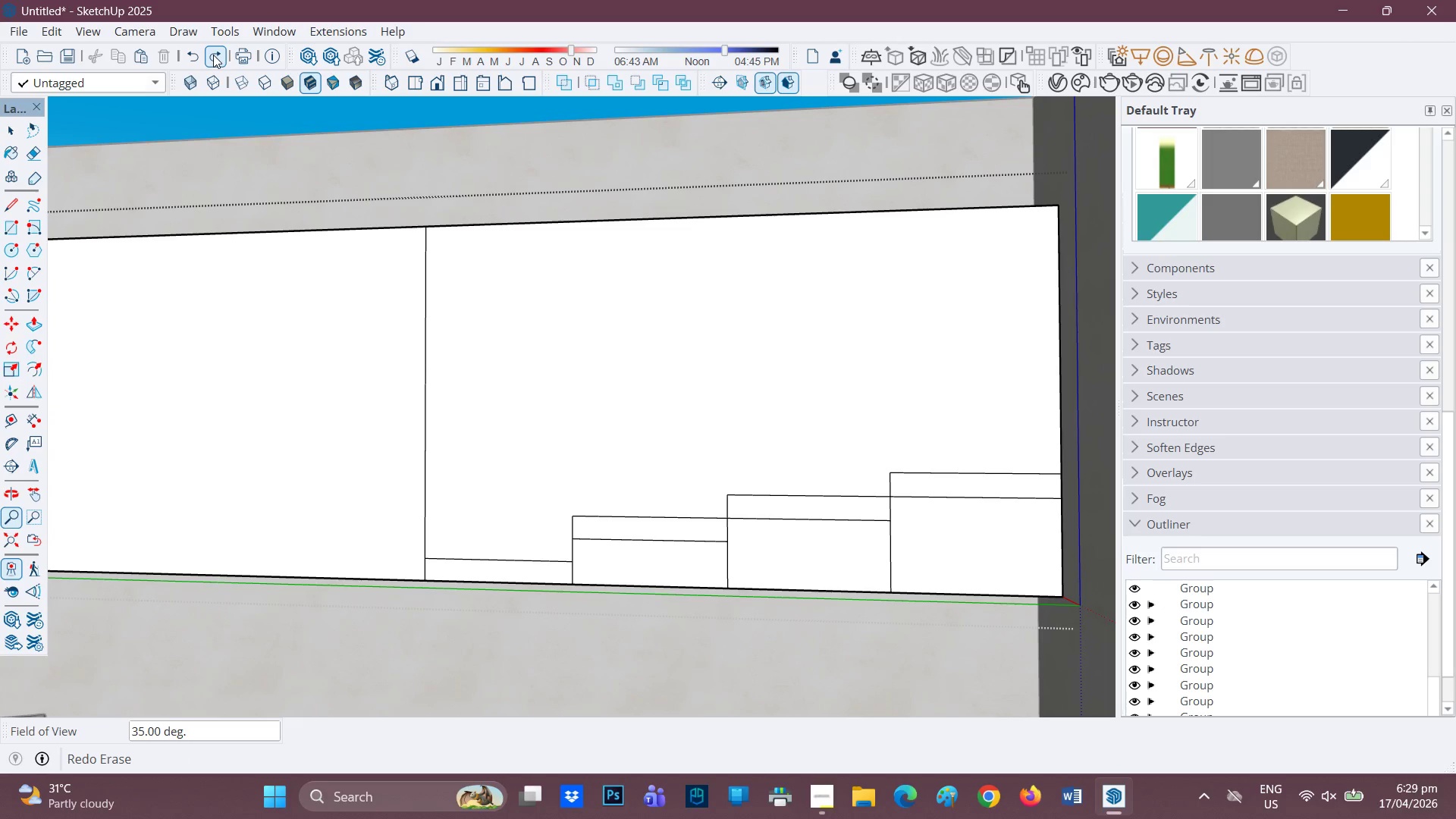 
triple_click([213, 55])
 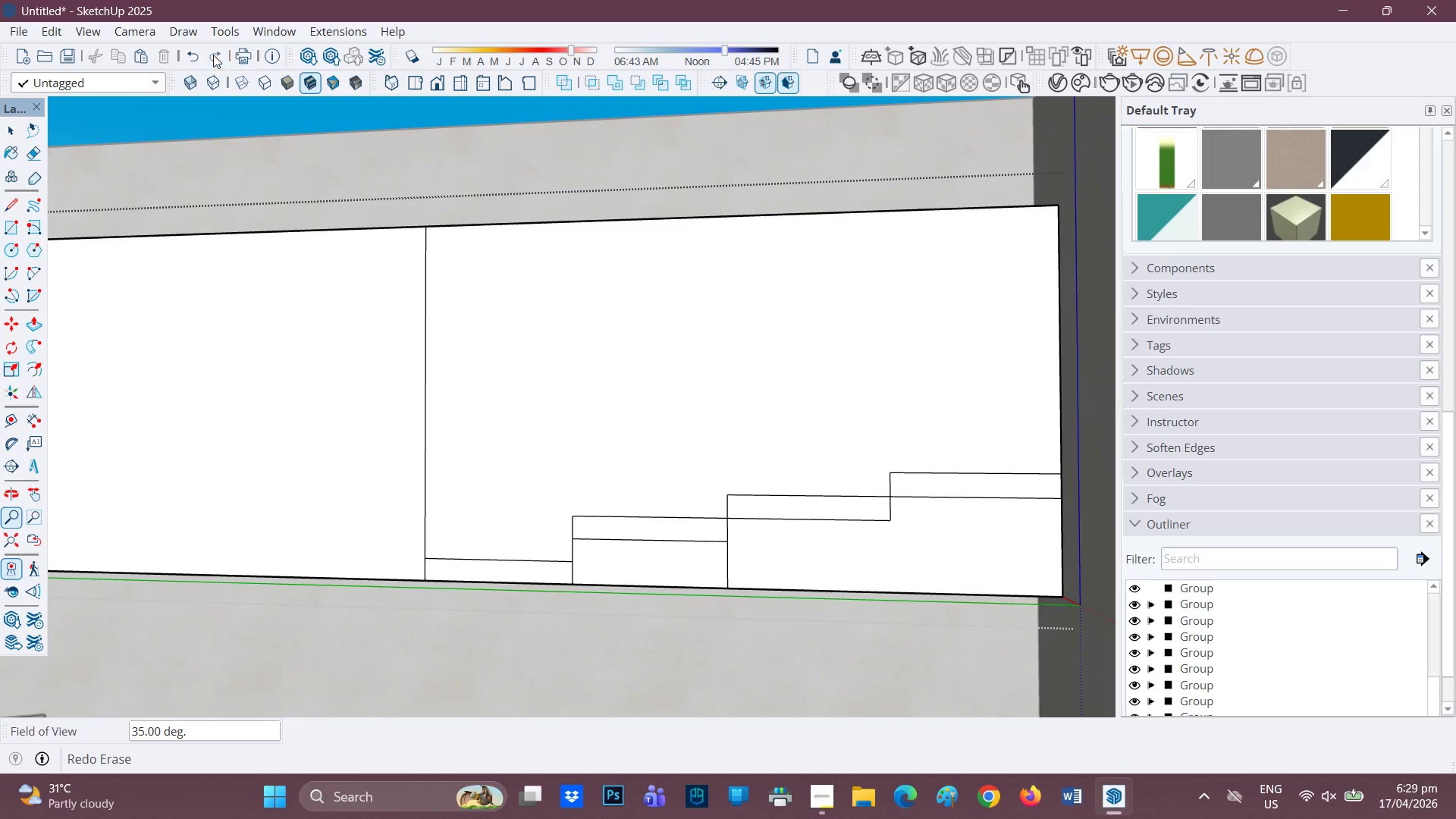 
triple_click([213, 55])
 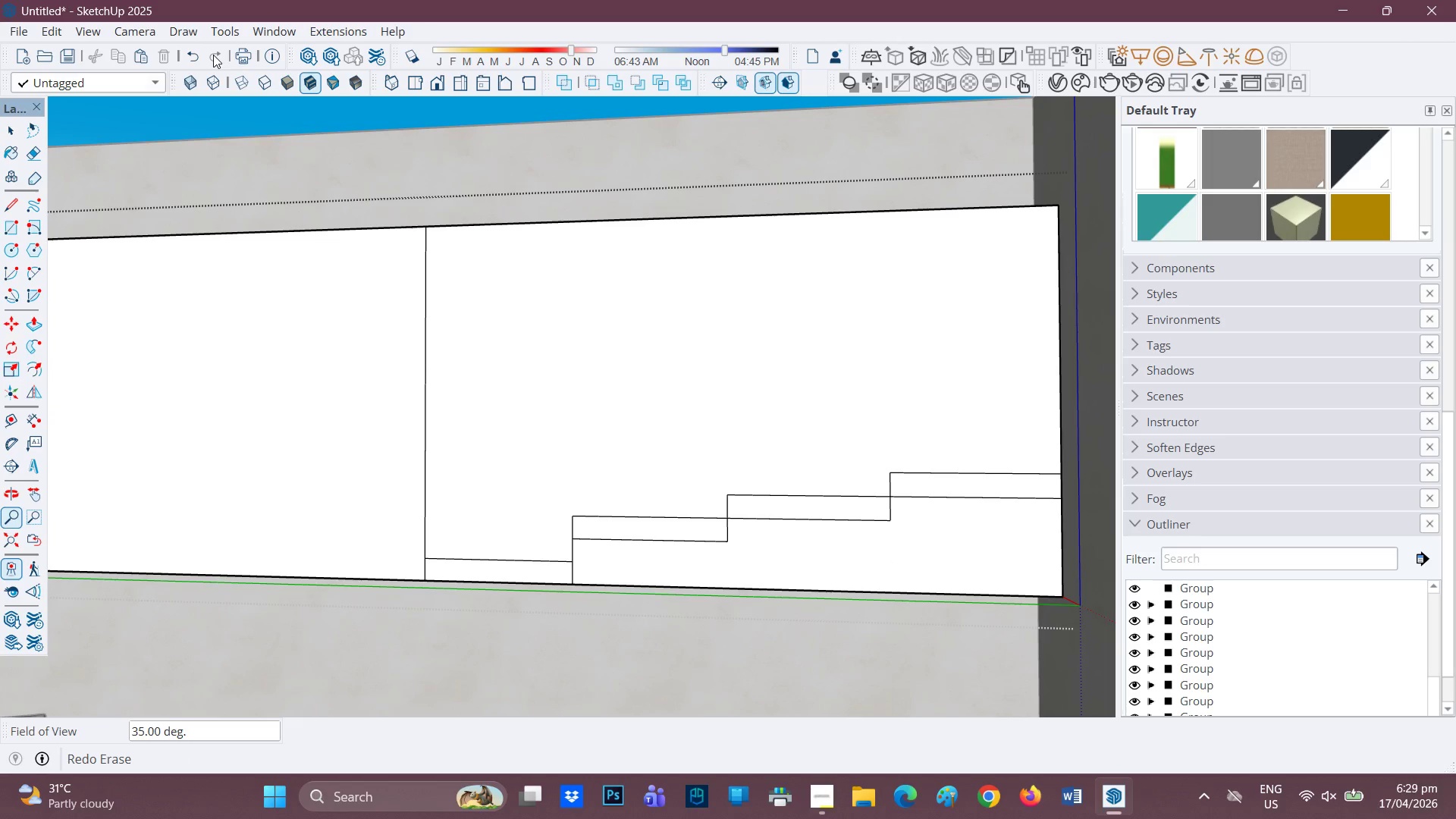 
triple_click([213, 55])
 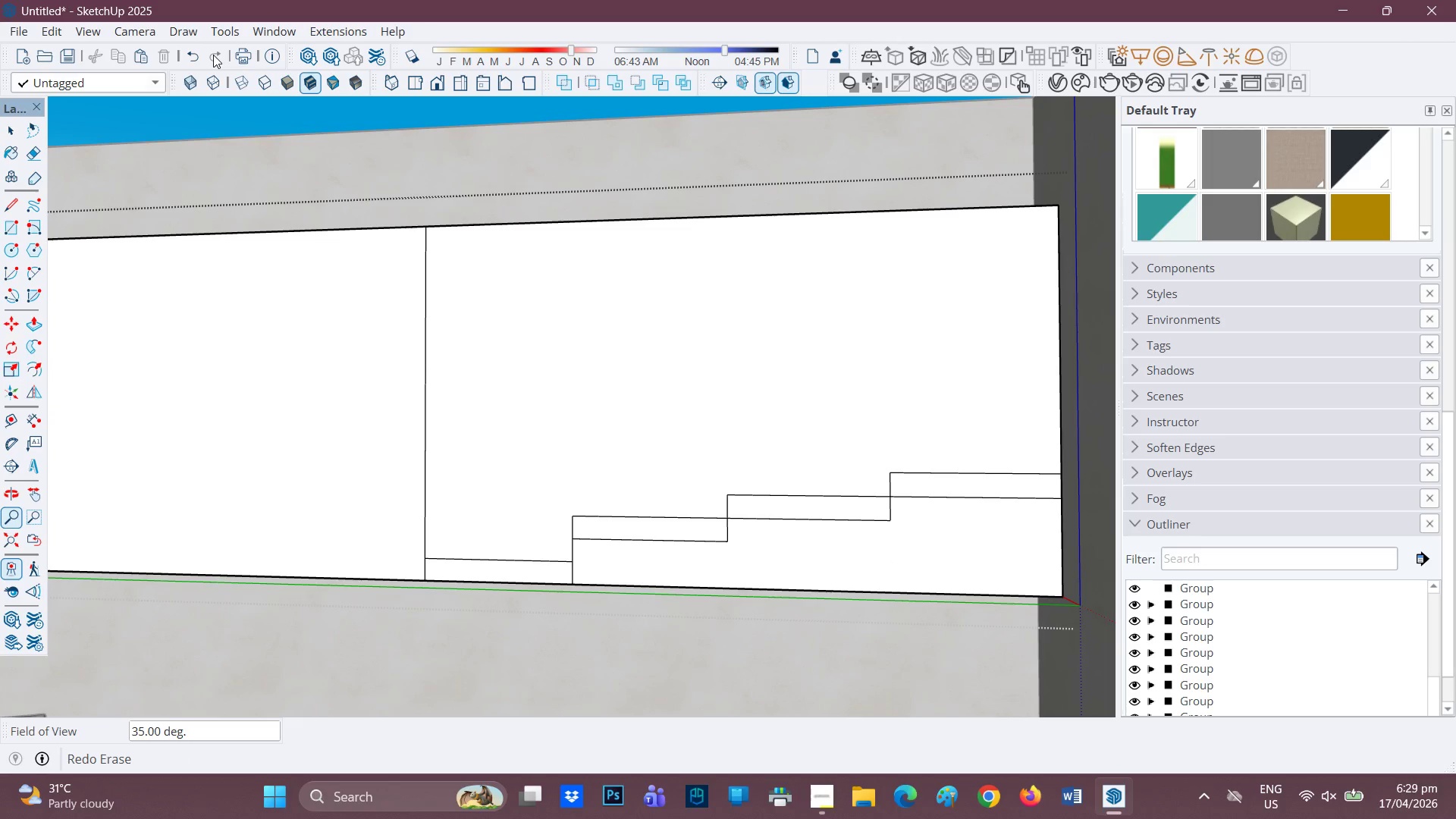 
triple_click([213, 55])
 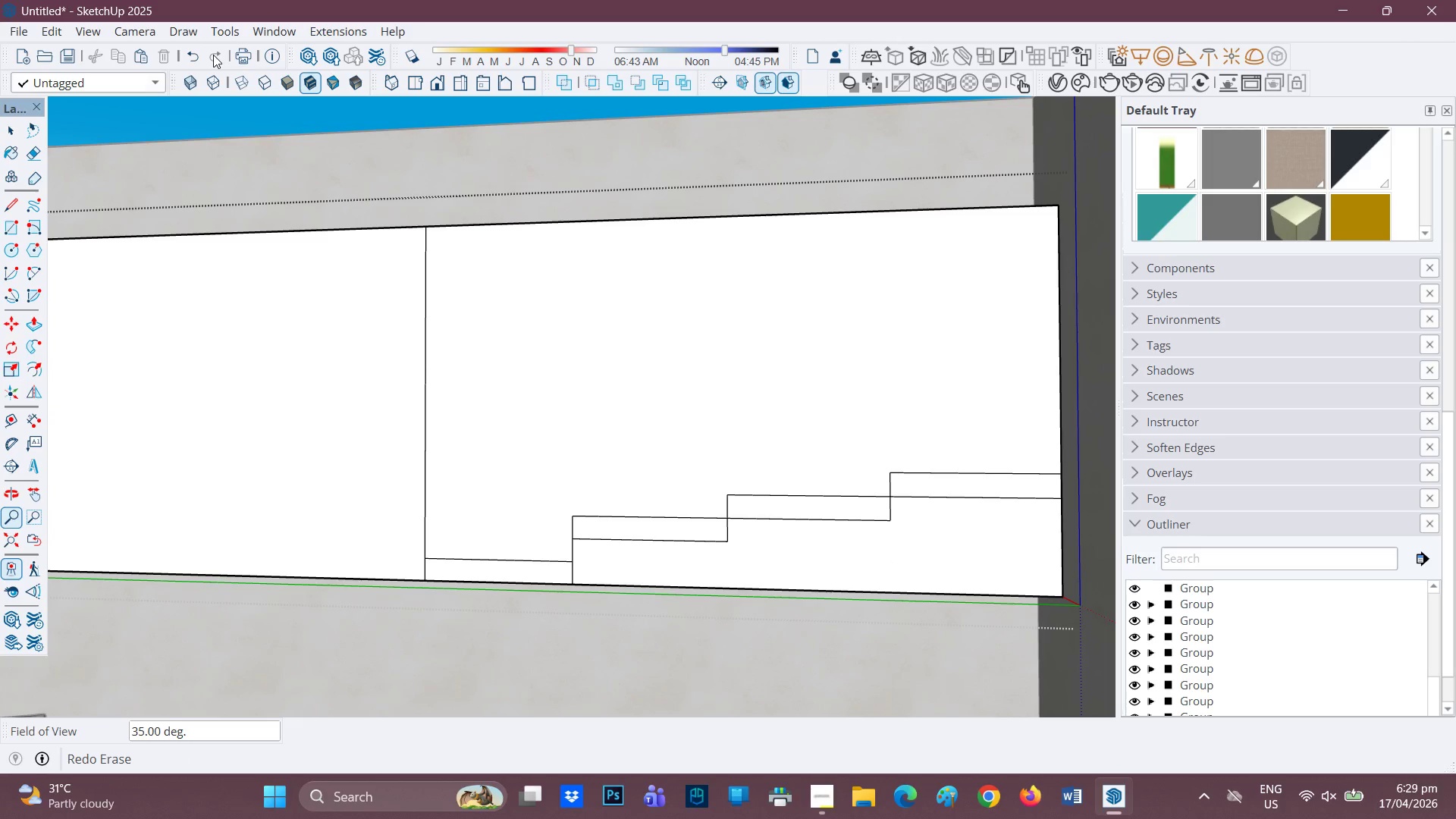 
triple_click([213, 55])
 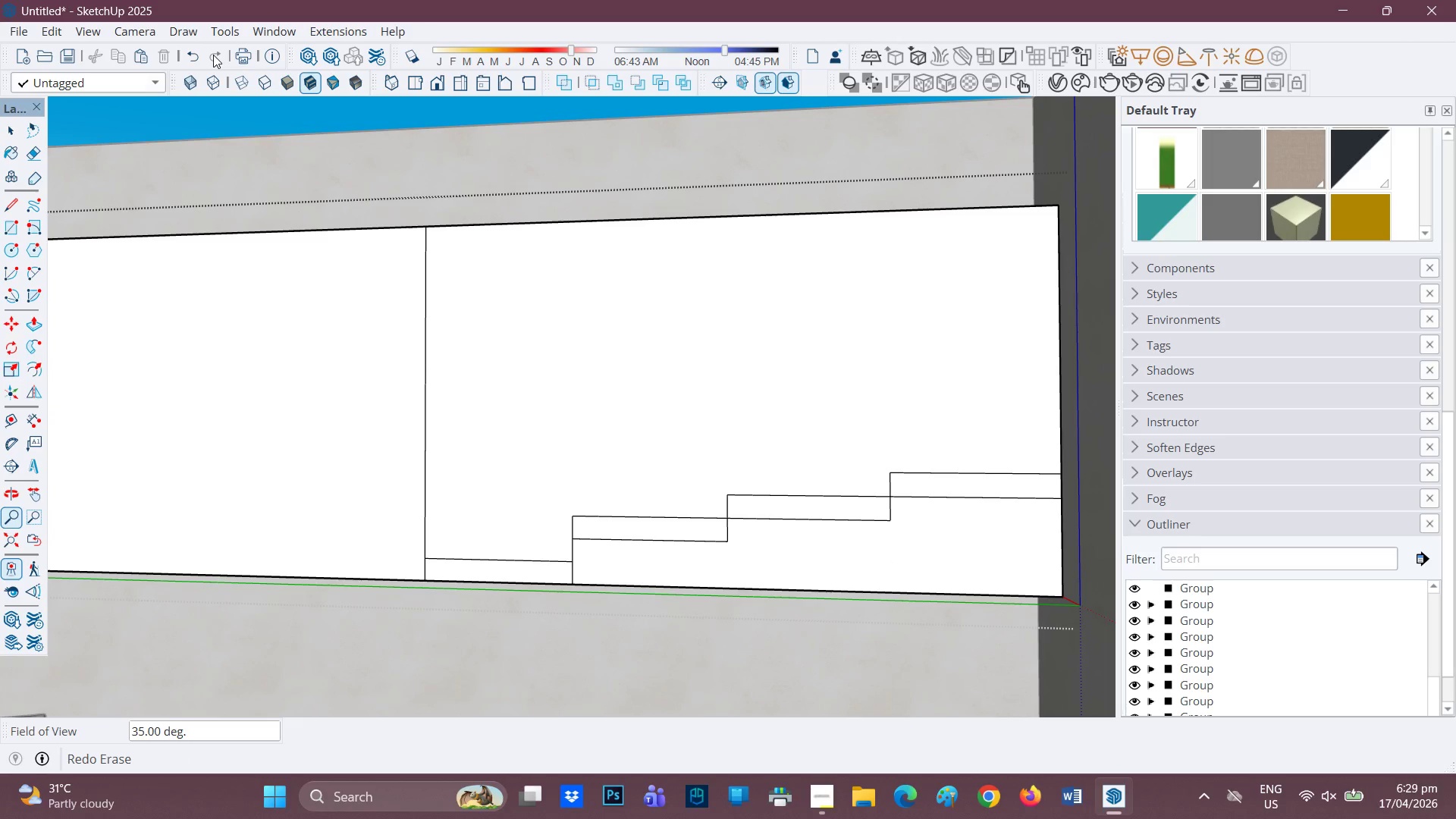 
triple_click([213, 55])
 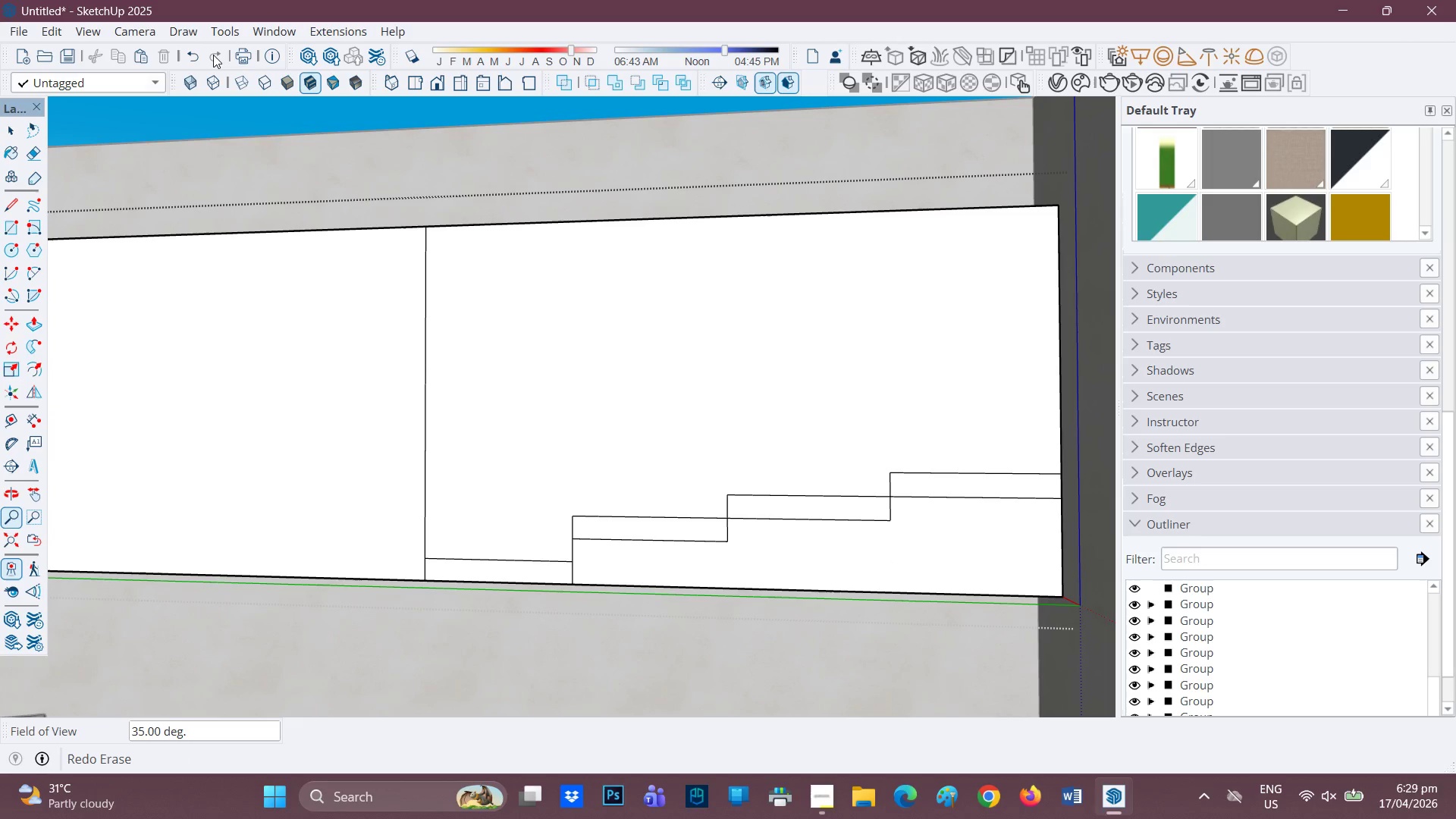 
triple_click([213, 55])
 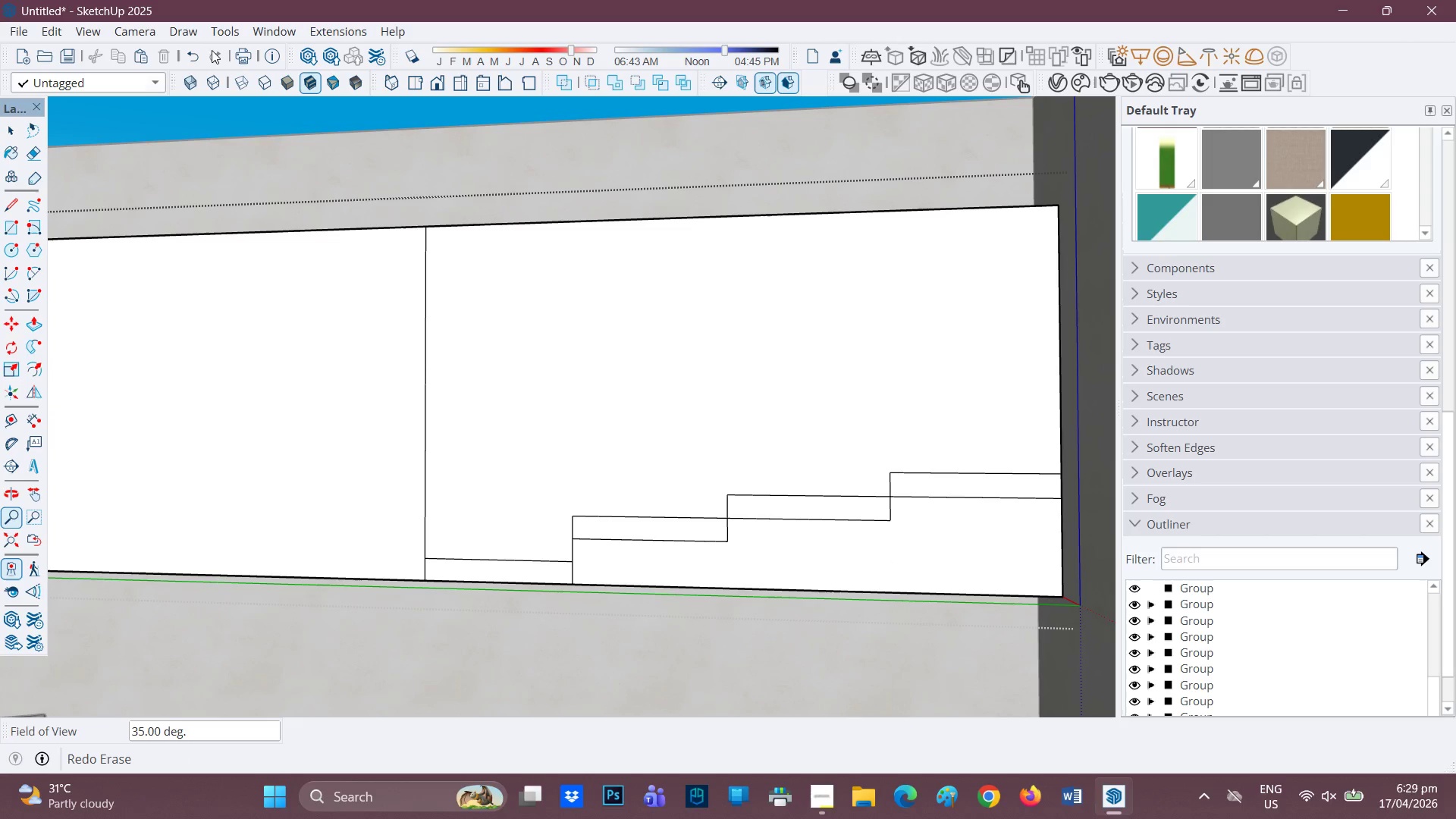 
left_click_drag(start_coordinate=[210, 46], to_coordinate=[209, 42])
 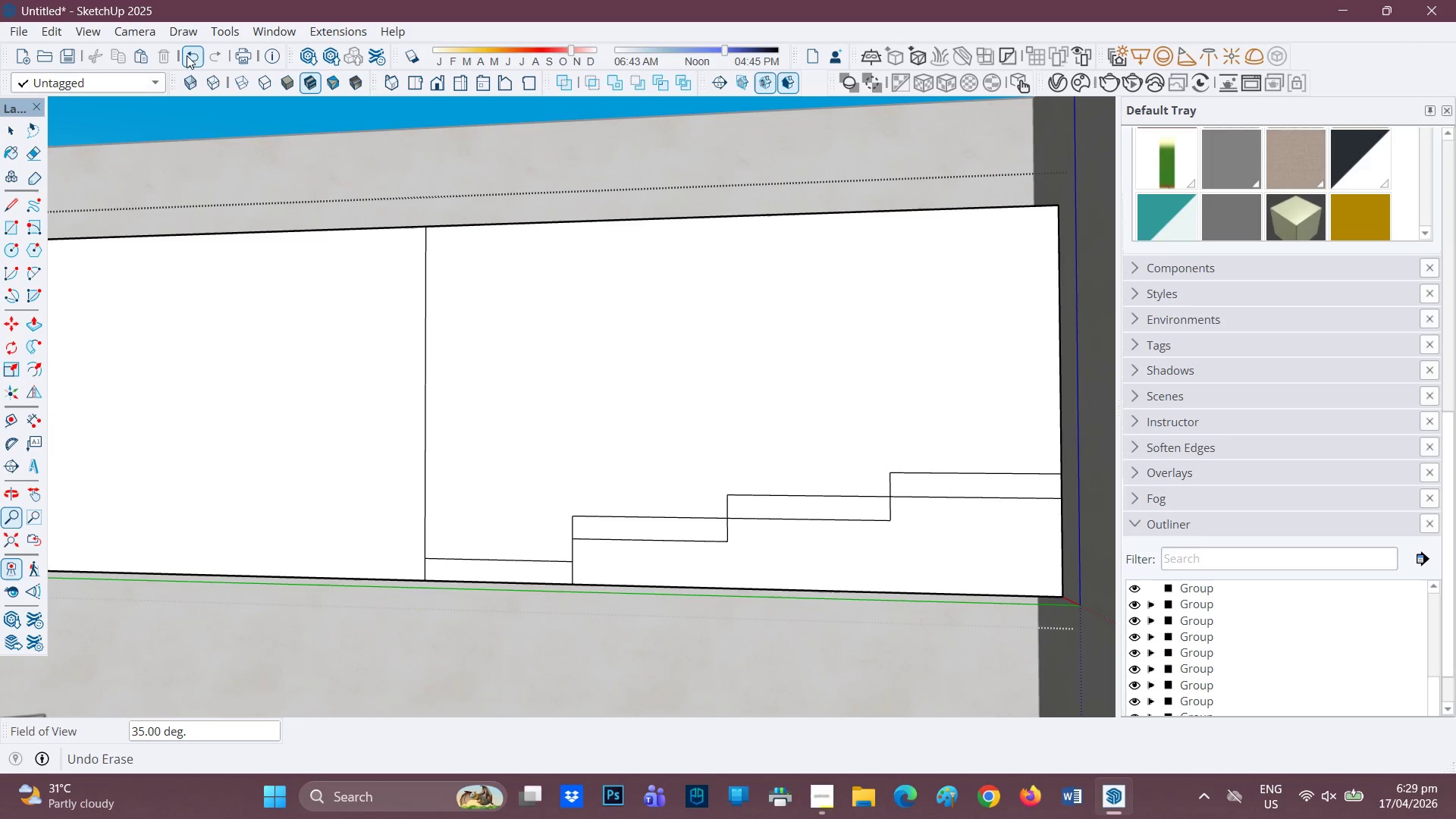 
double_click([185, 56])
 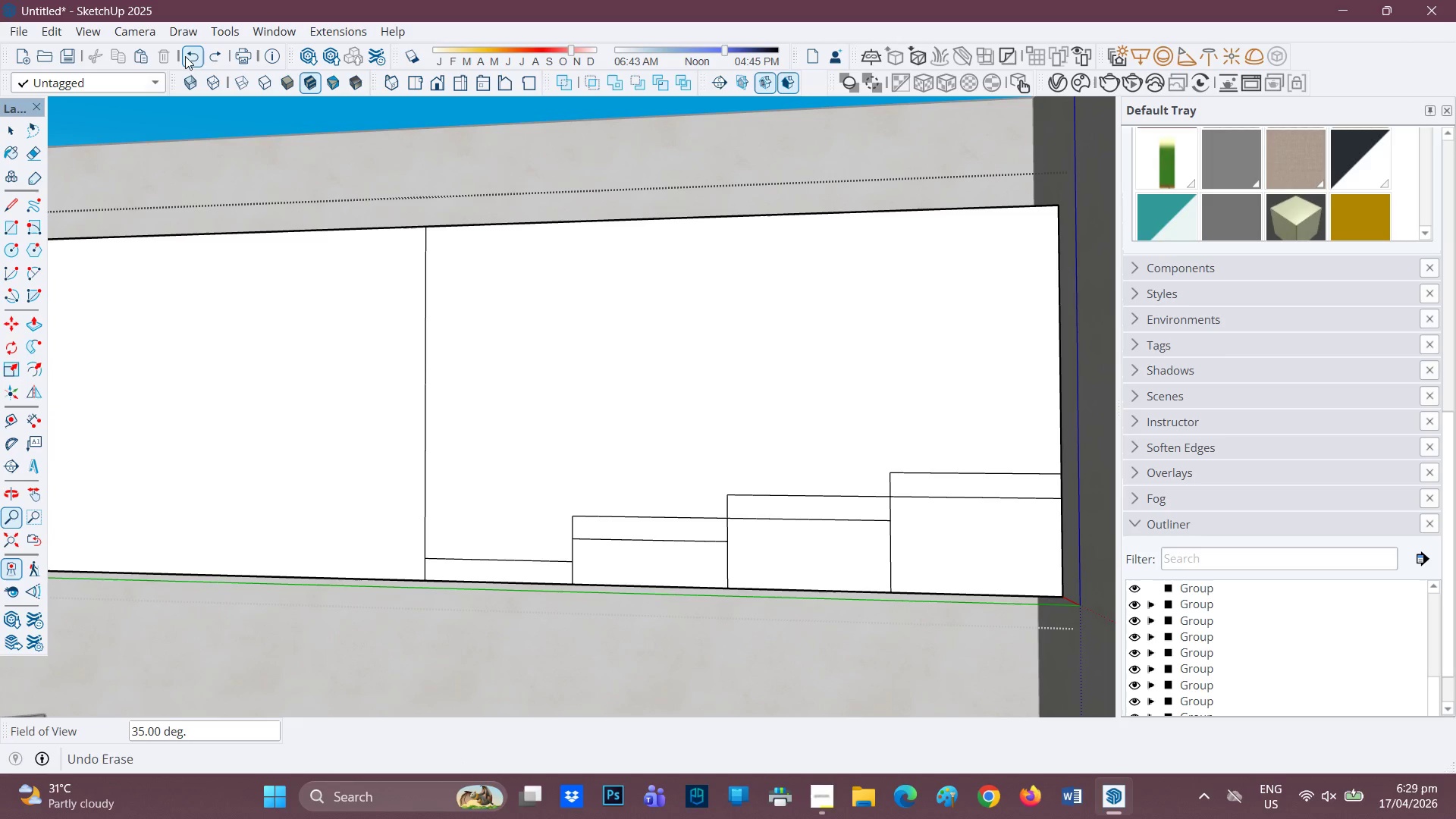 
triple_click([185, 56])
 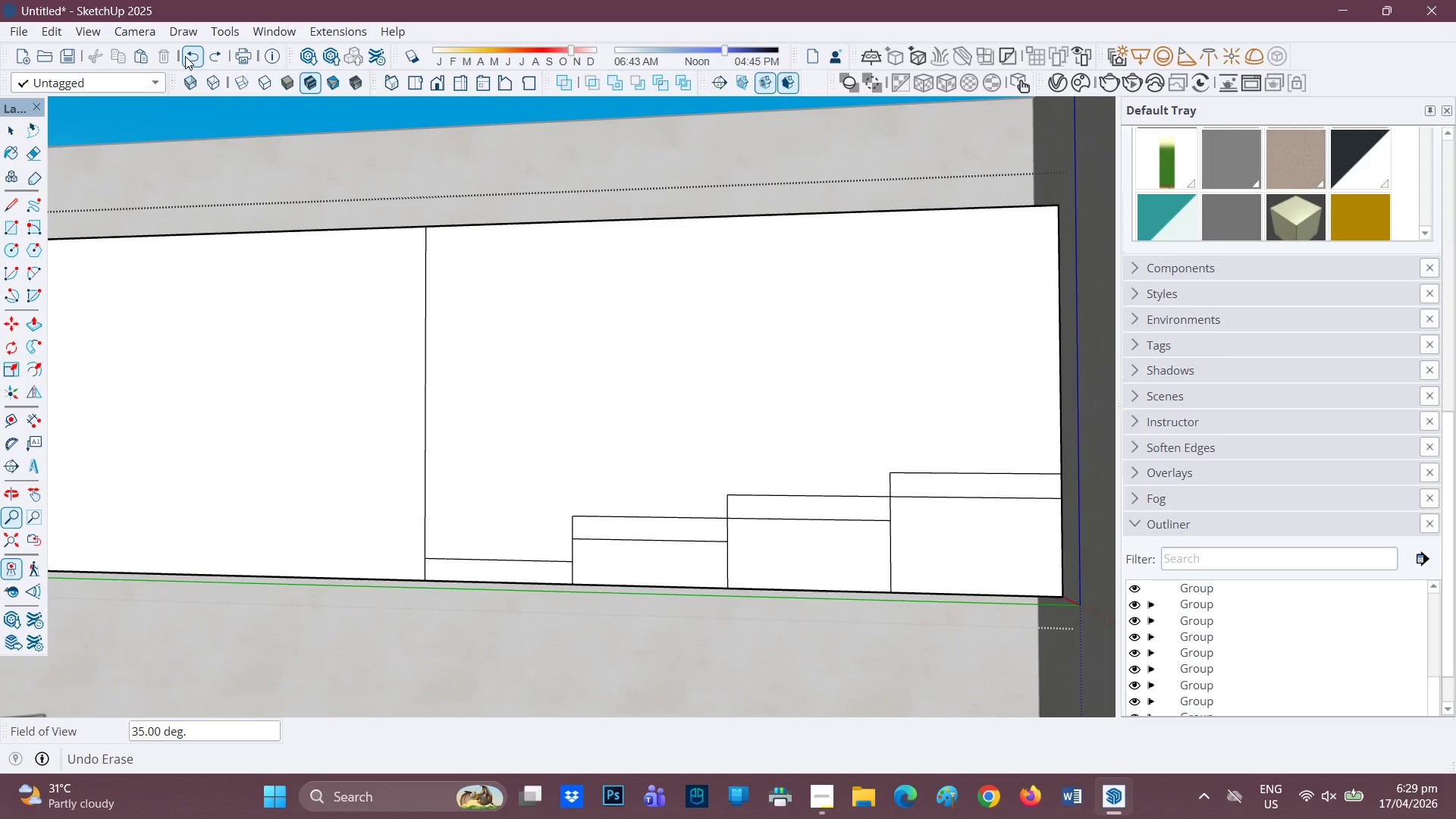 
triple_click([185, 56])
 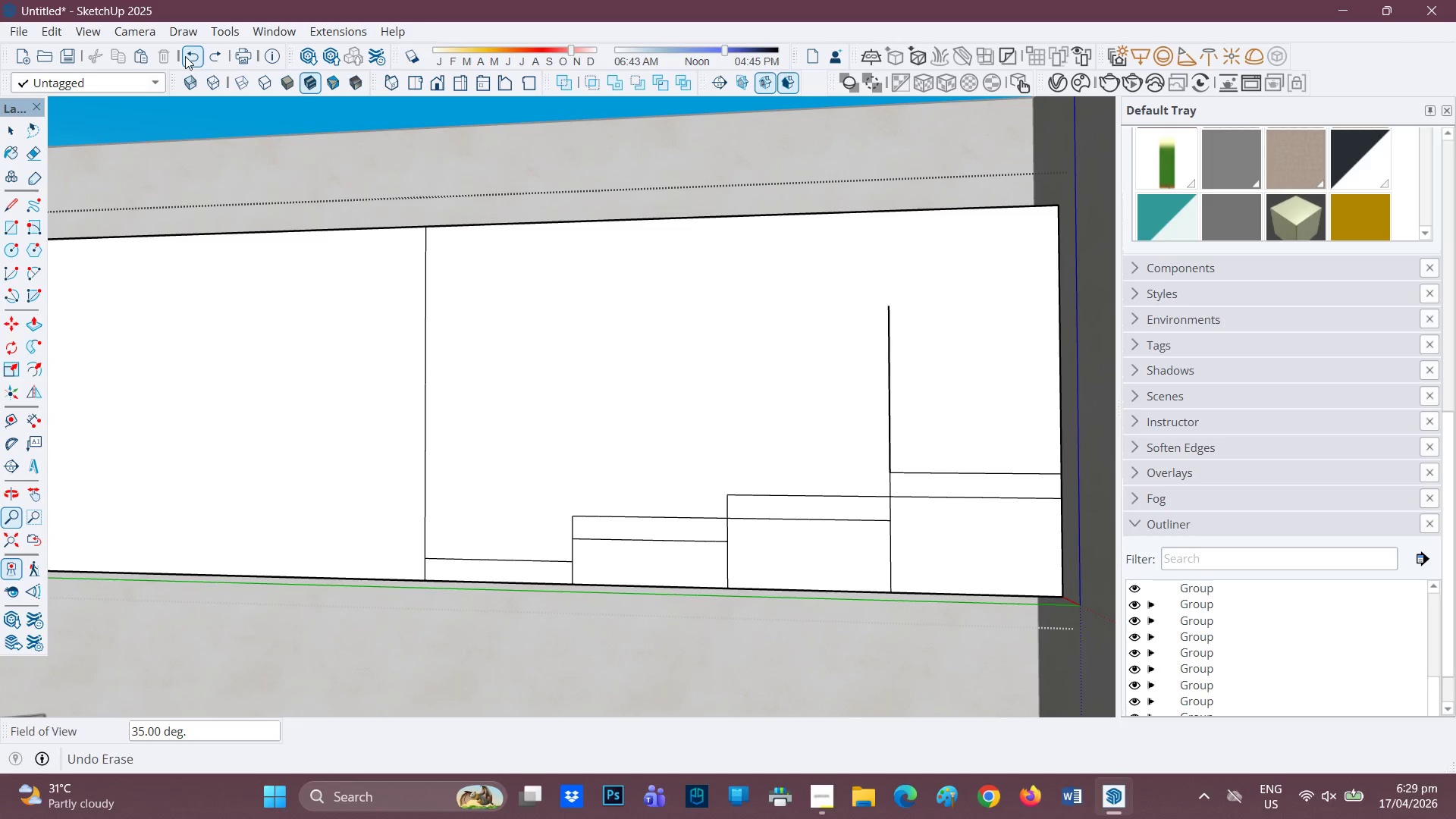 
triple_click([185, 56])
 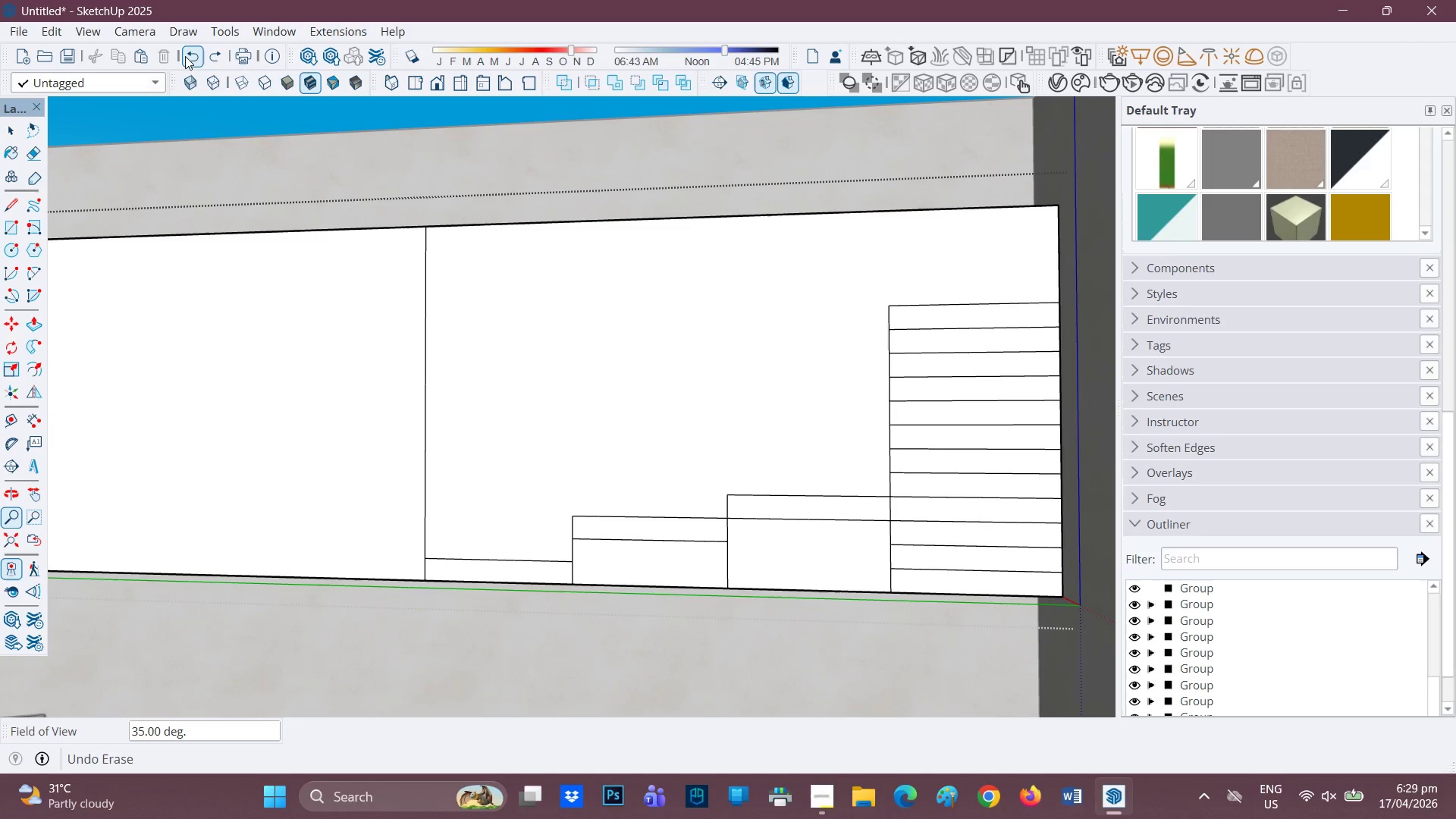 
triple_click([185, 56])
 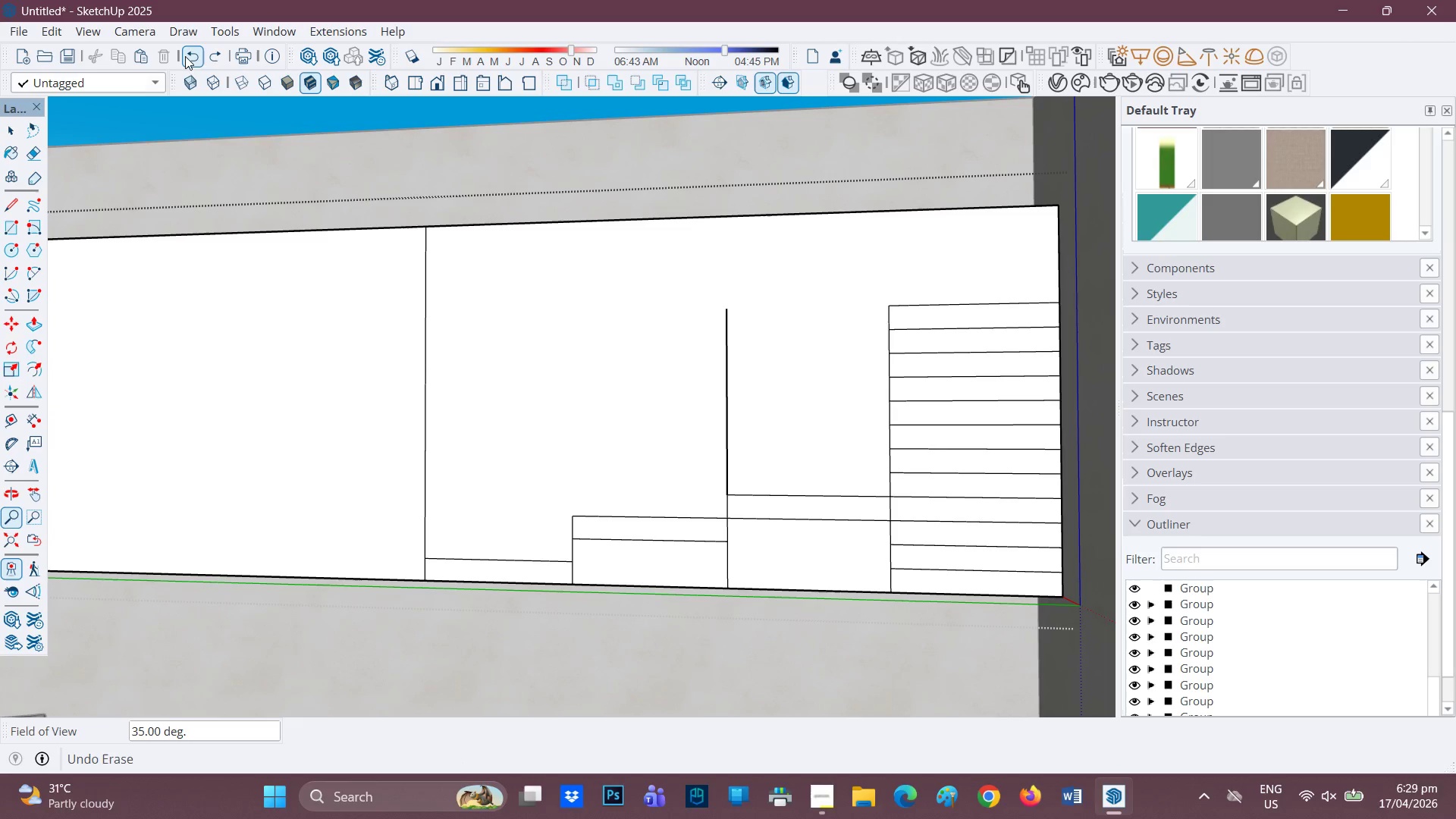 
triple_click([185, 56])
 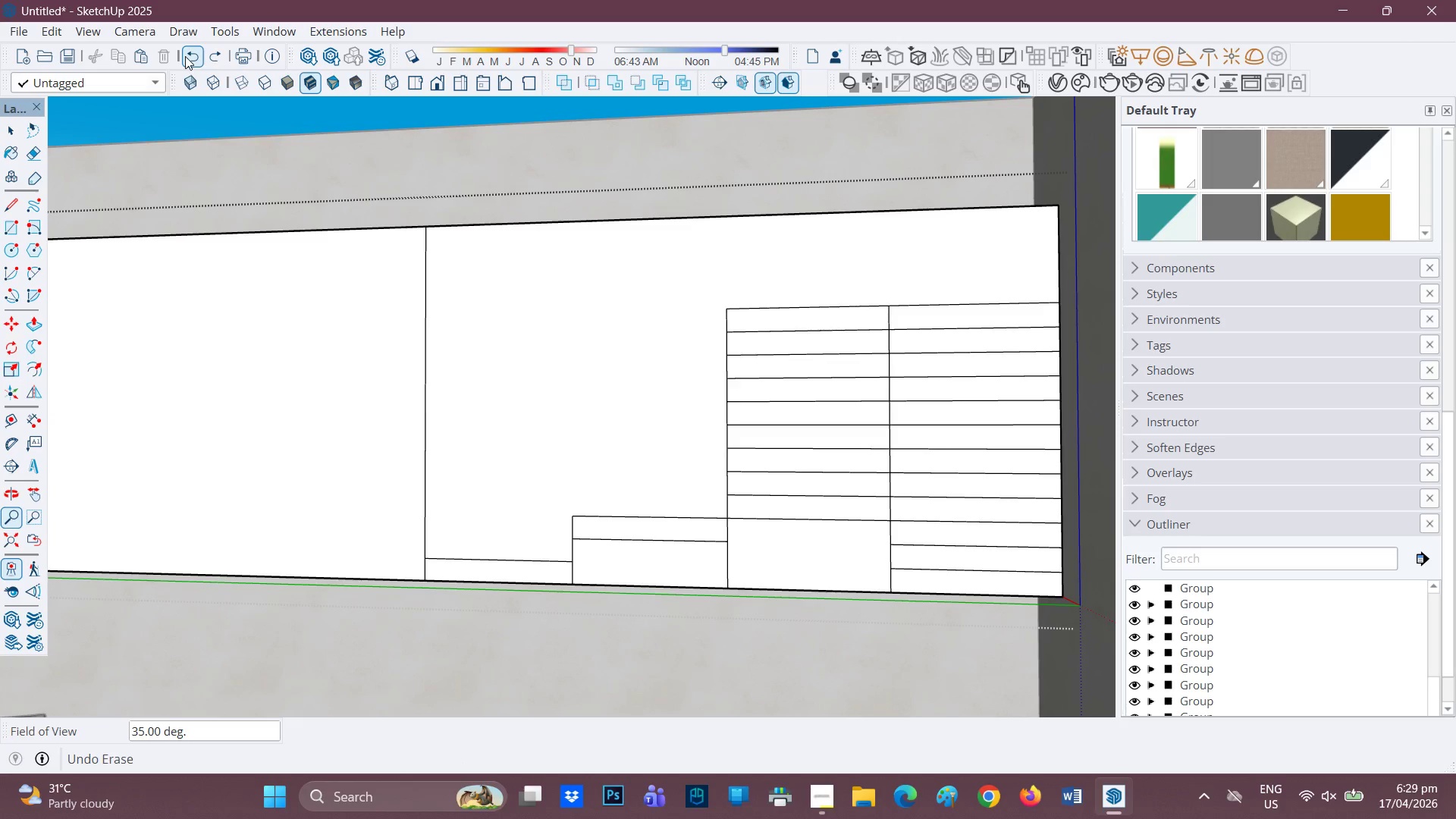 
triple_click([185, 56])
 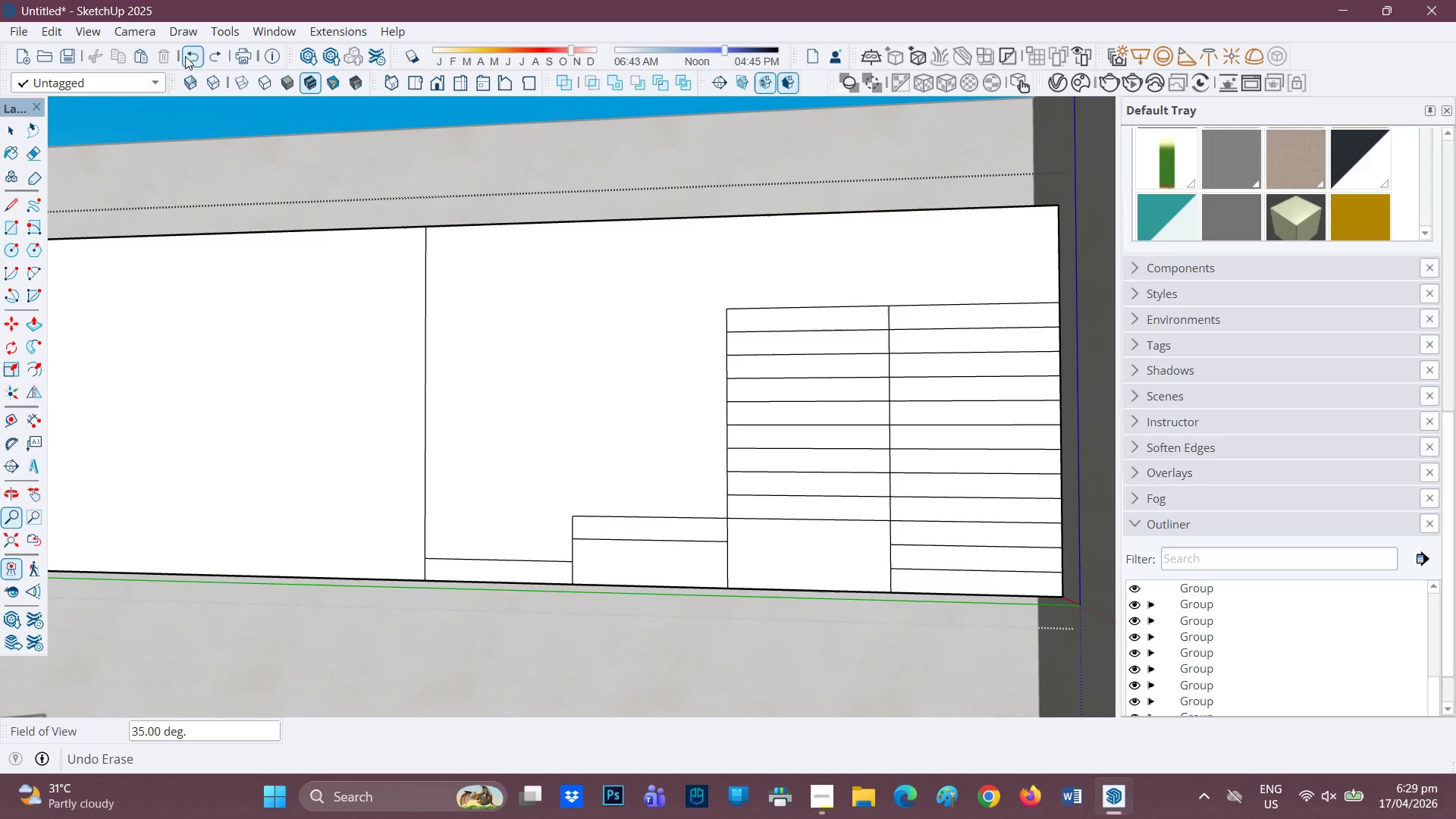 
triple_click([185, 56])
 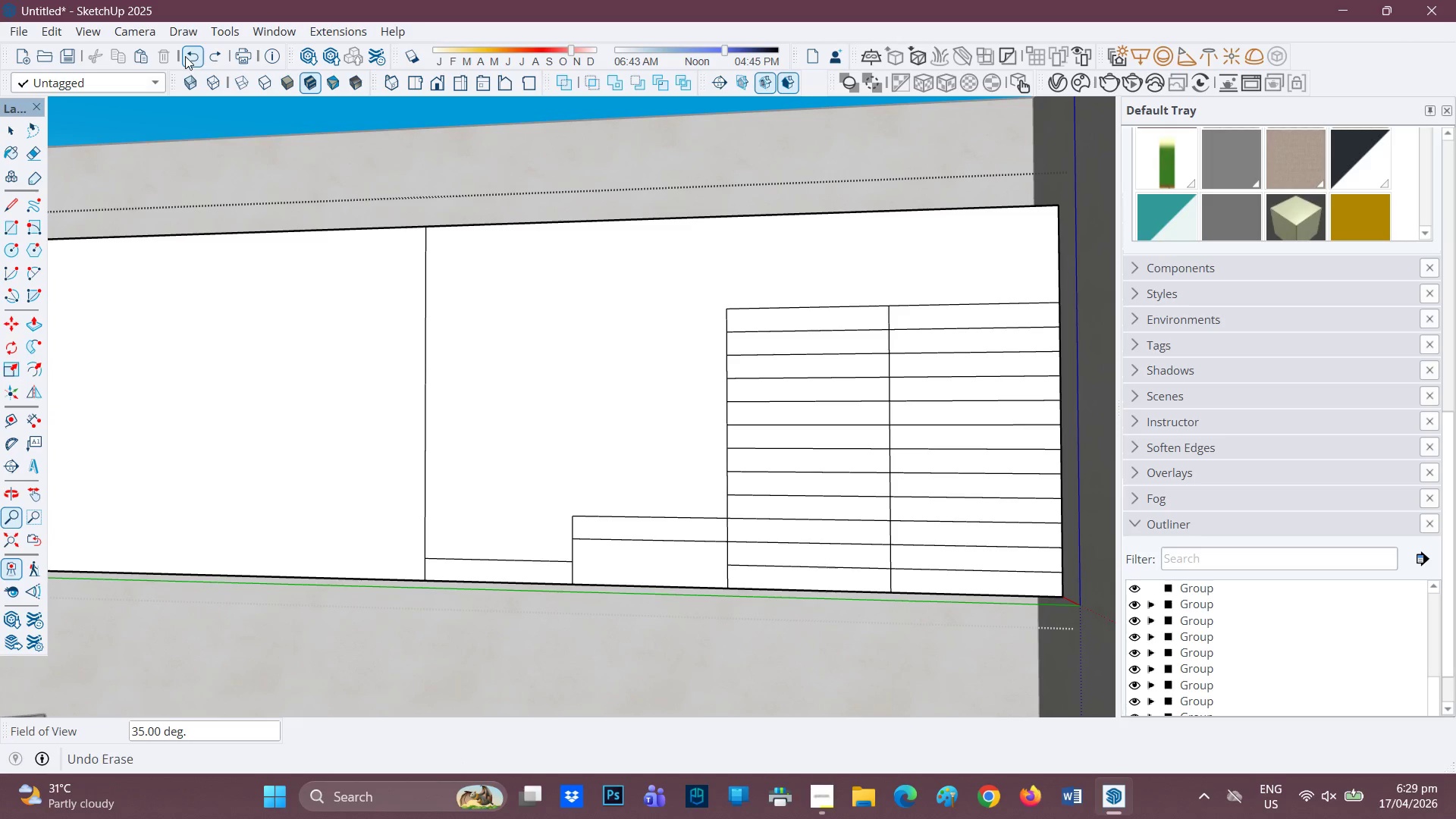 
triple_click([185, 56])
 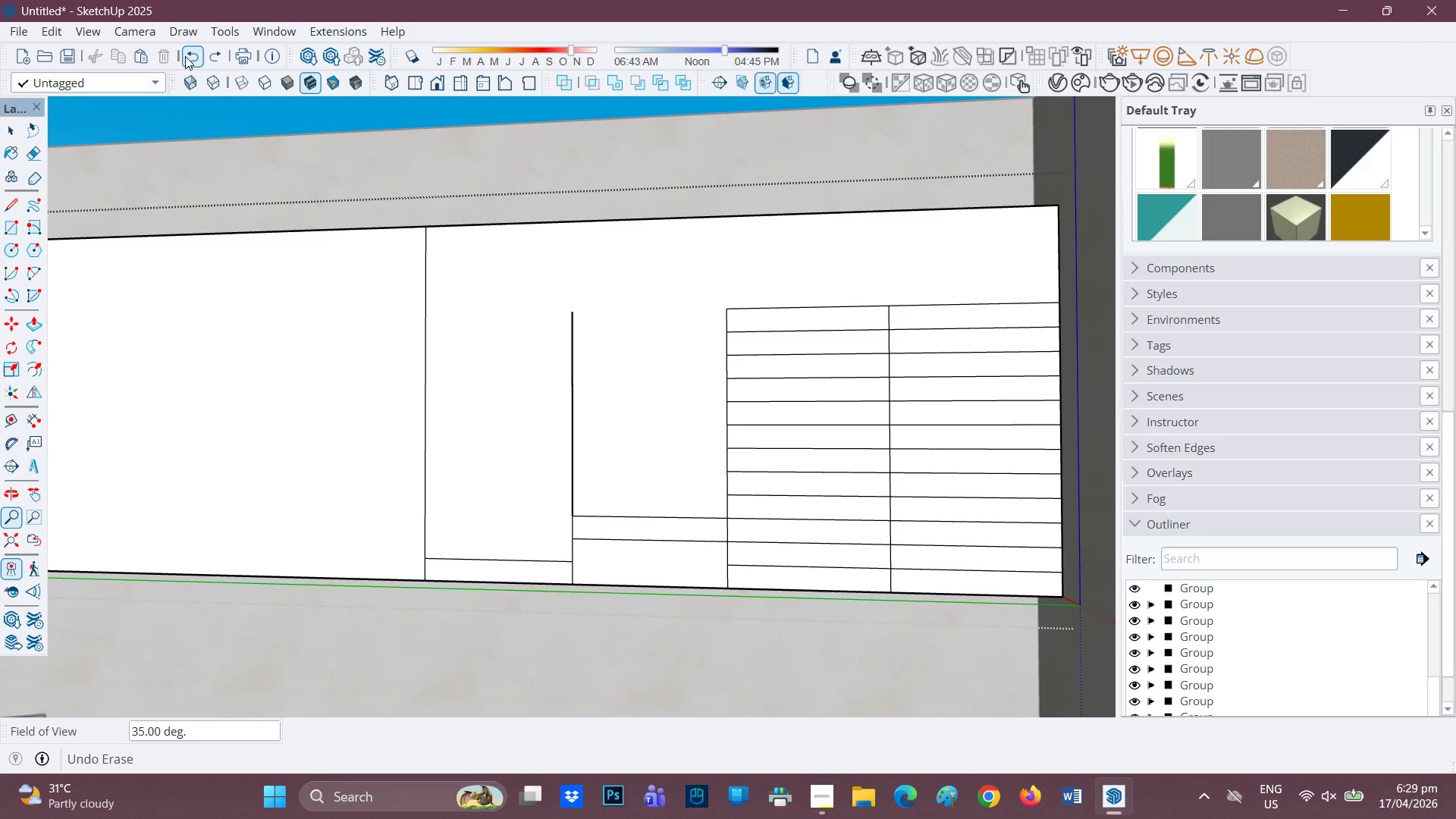 
triple_click([185, 56])
 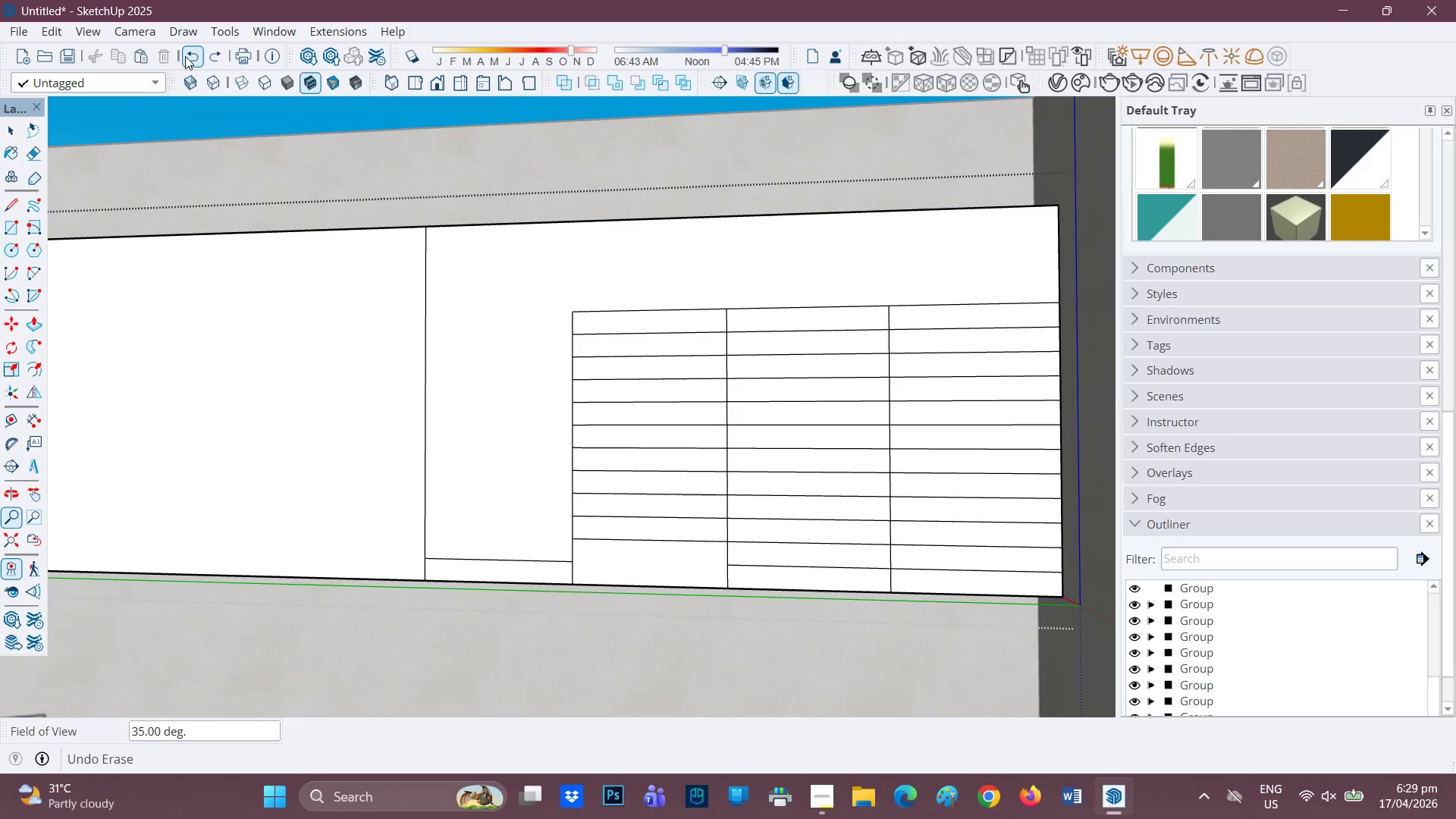 
triple_click([185, 56])
 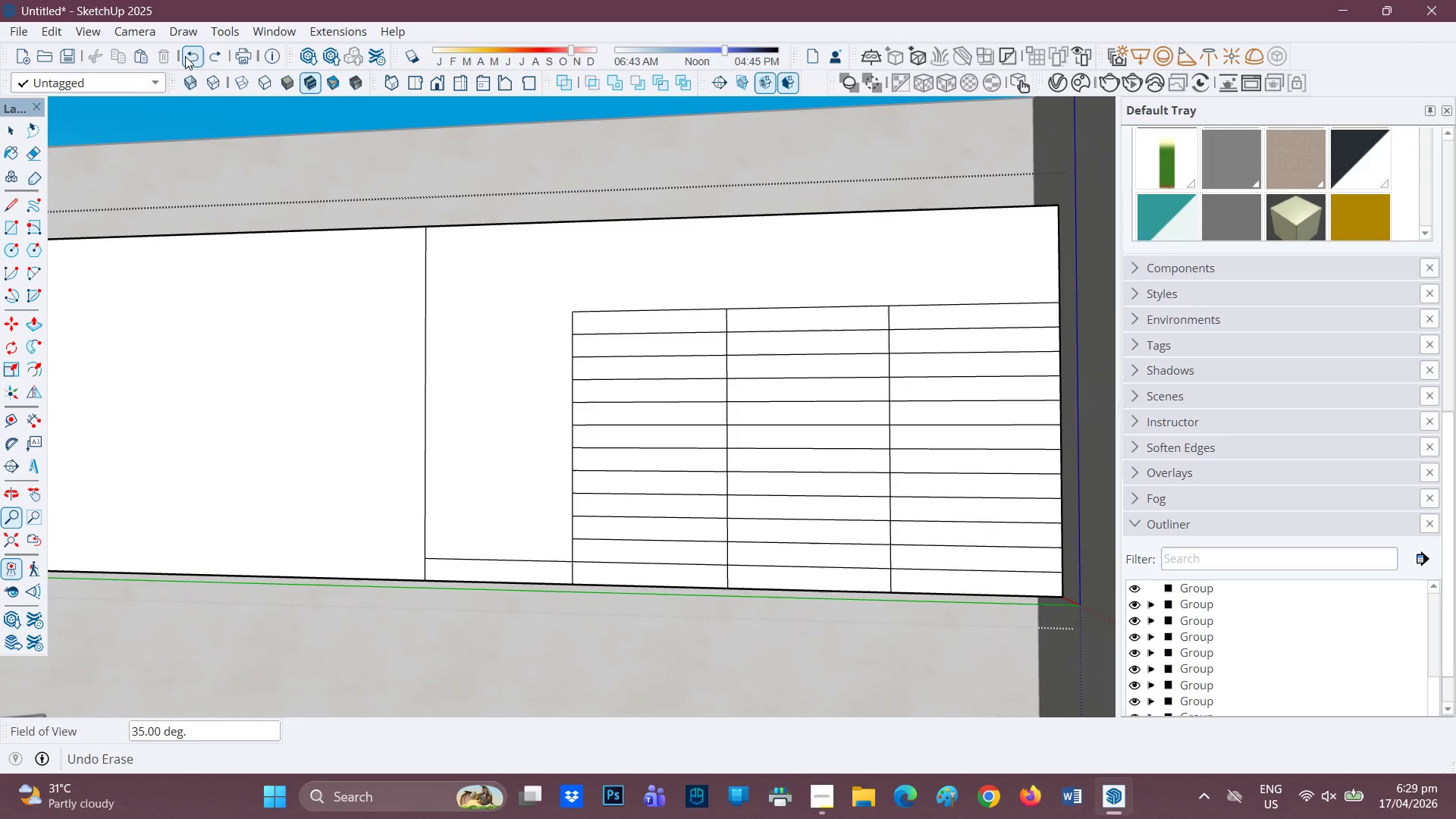 
left_click([185, 56])
 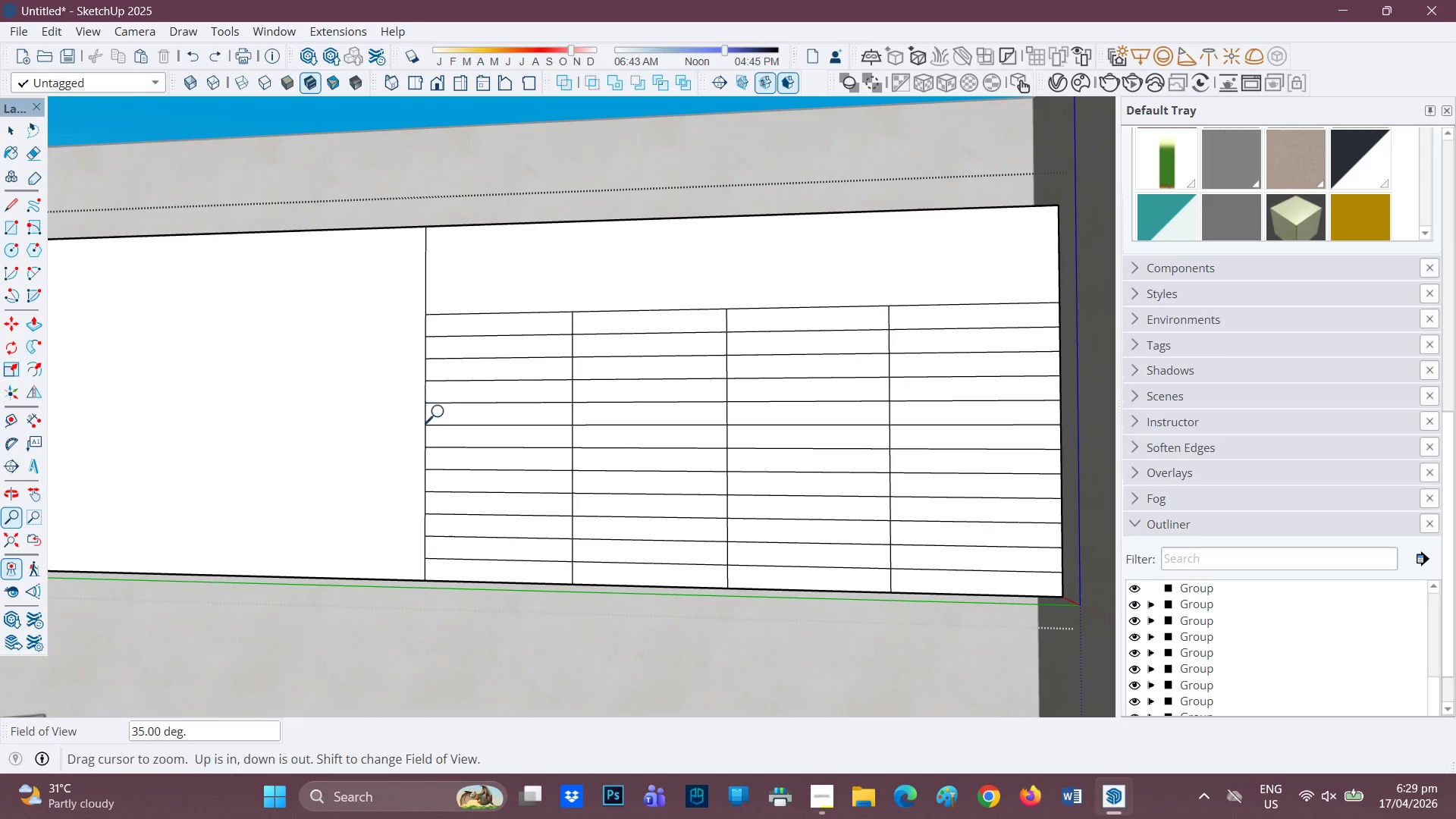 
key(E)
 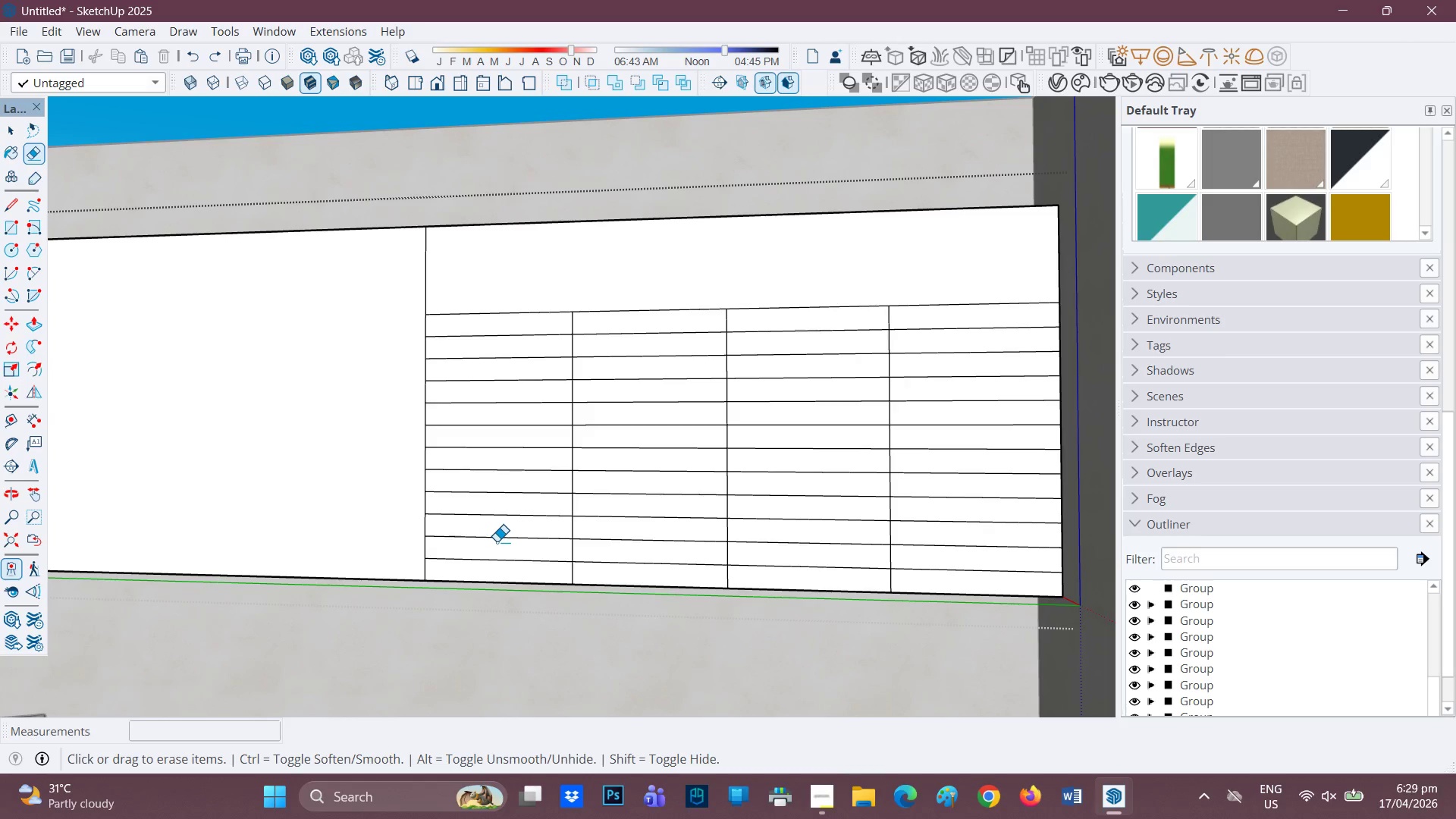 
left_click_drag(start_coordinate=[500, 545], to_coordinate=[503, 290])
 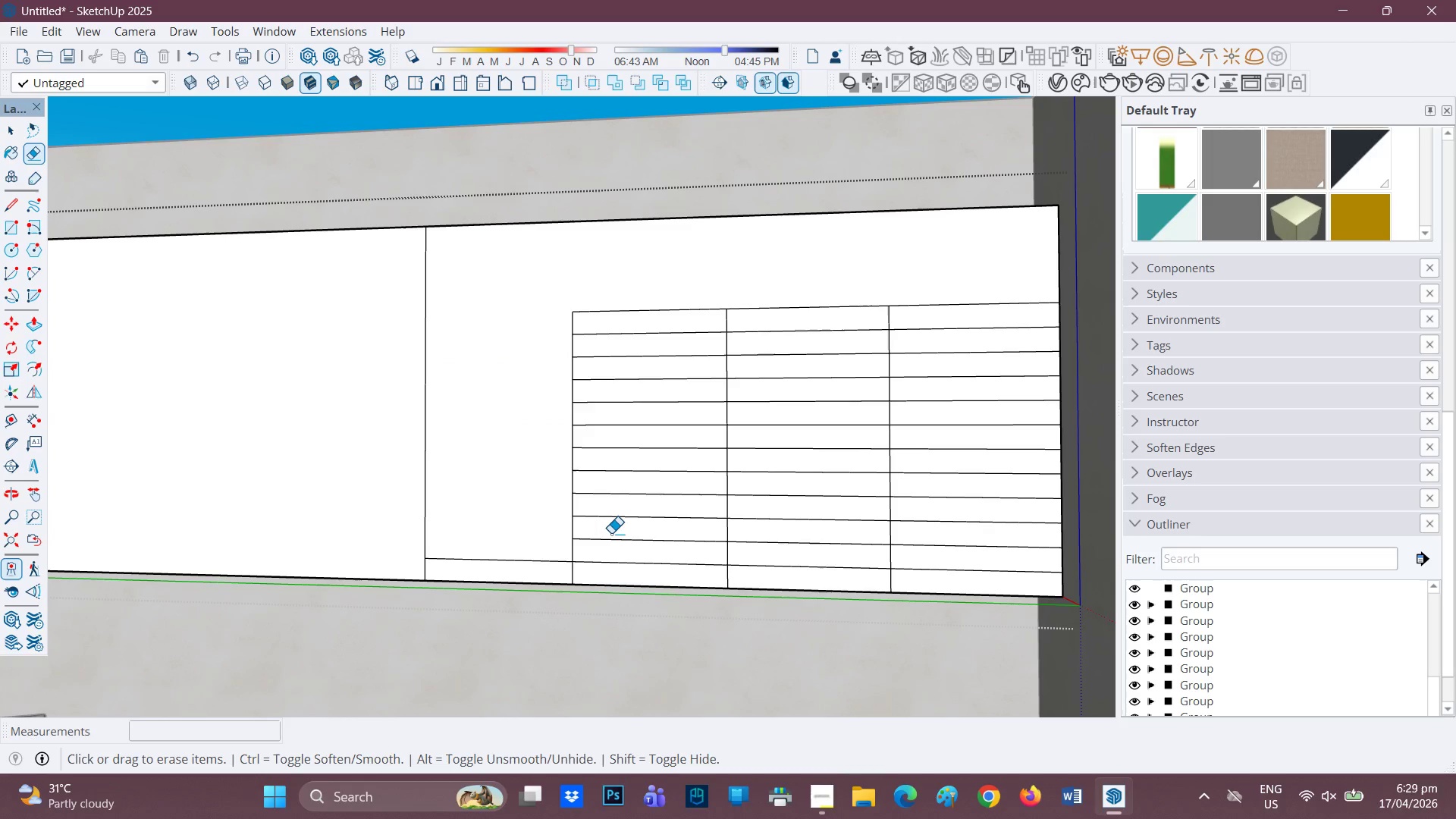 
left_click_drag(start_coordinate=[611, 531], to_coordinate=[607, 272])
 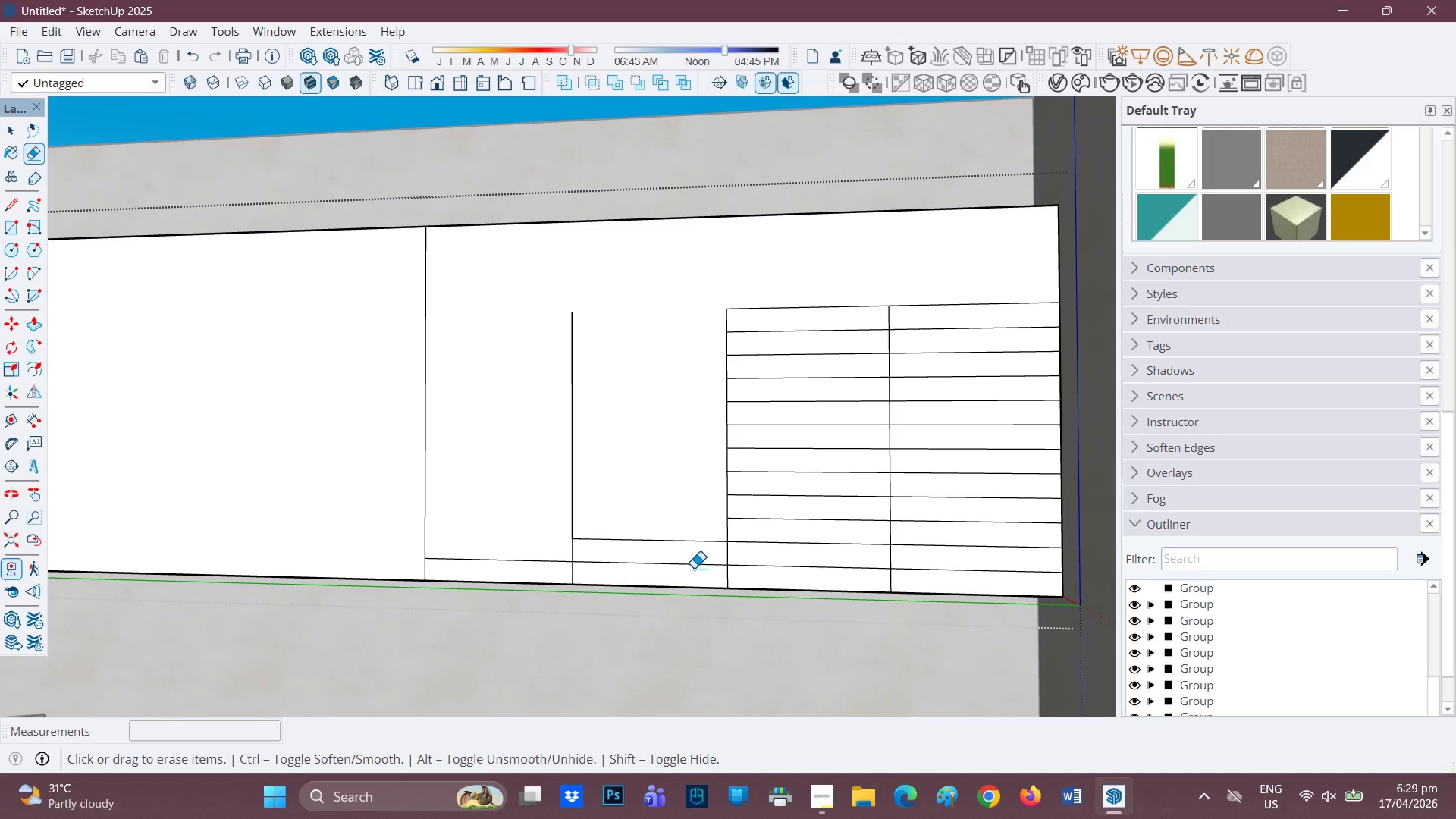 
left_click_drag(start_coordinate=[568, 384], to_coordinate=[586, 395])
 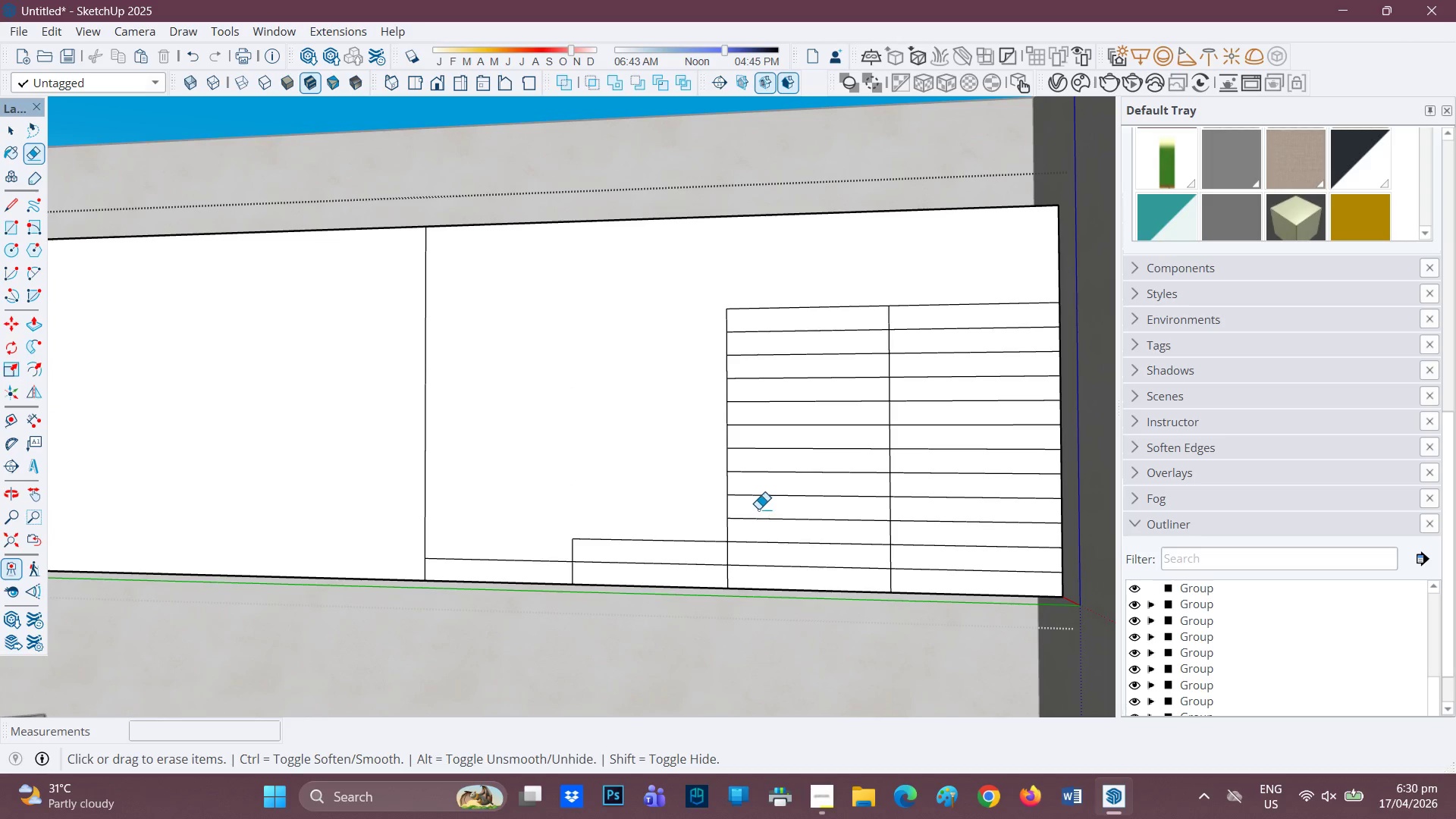 
left_click_drag(start_coordinate=[758, 504], to_coordinate=[747, 287])
 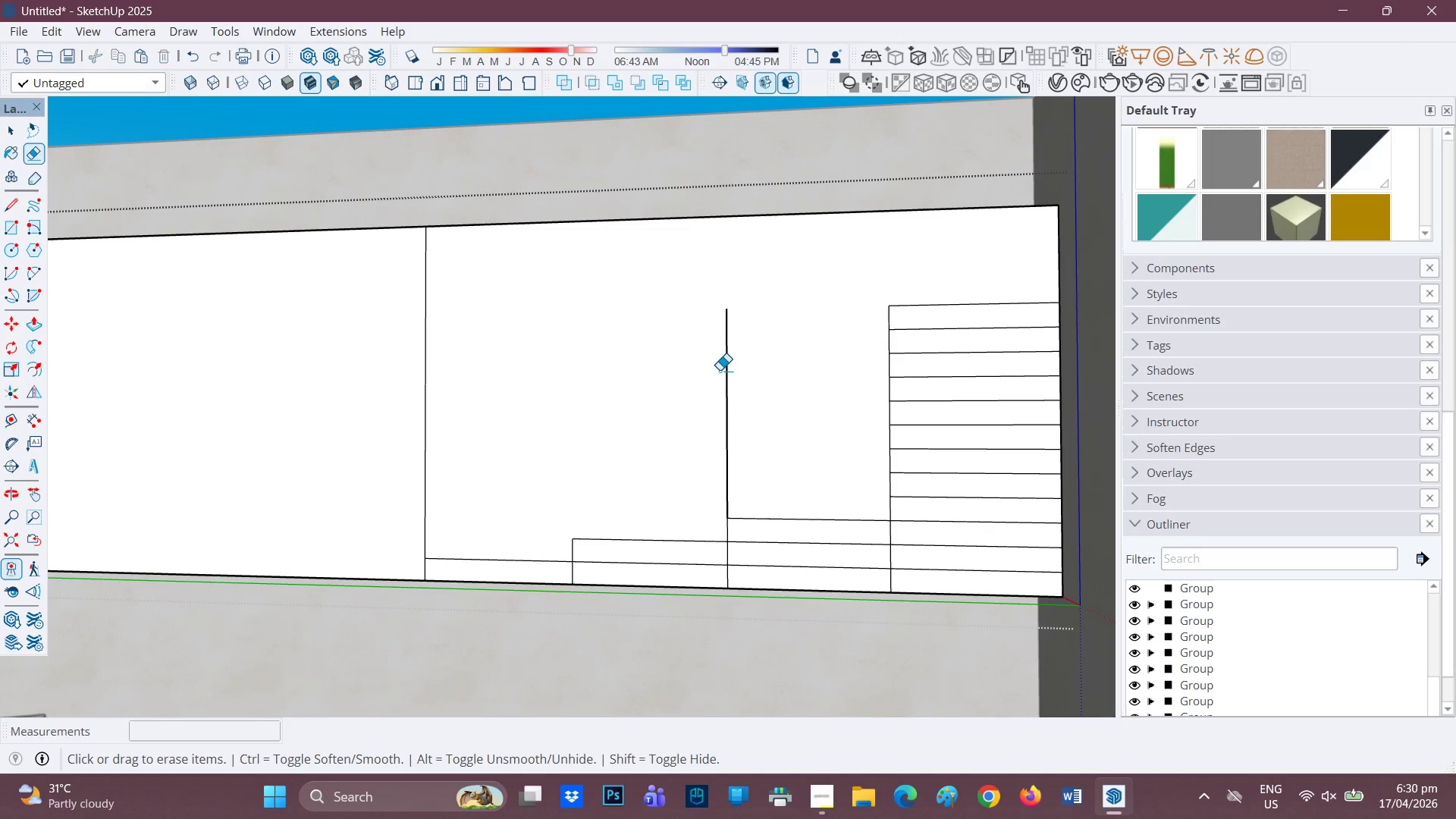 
left_click_drag(start_coordinate=[720, 370], to_coordinate=[747, 373])
 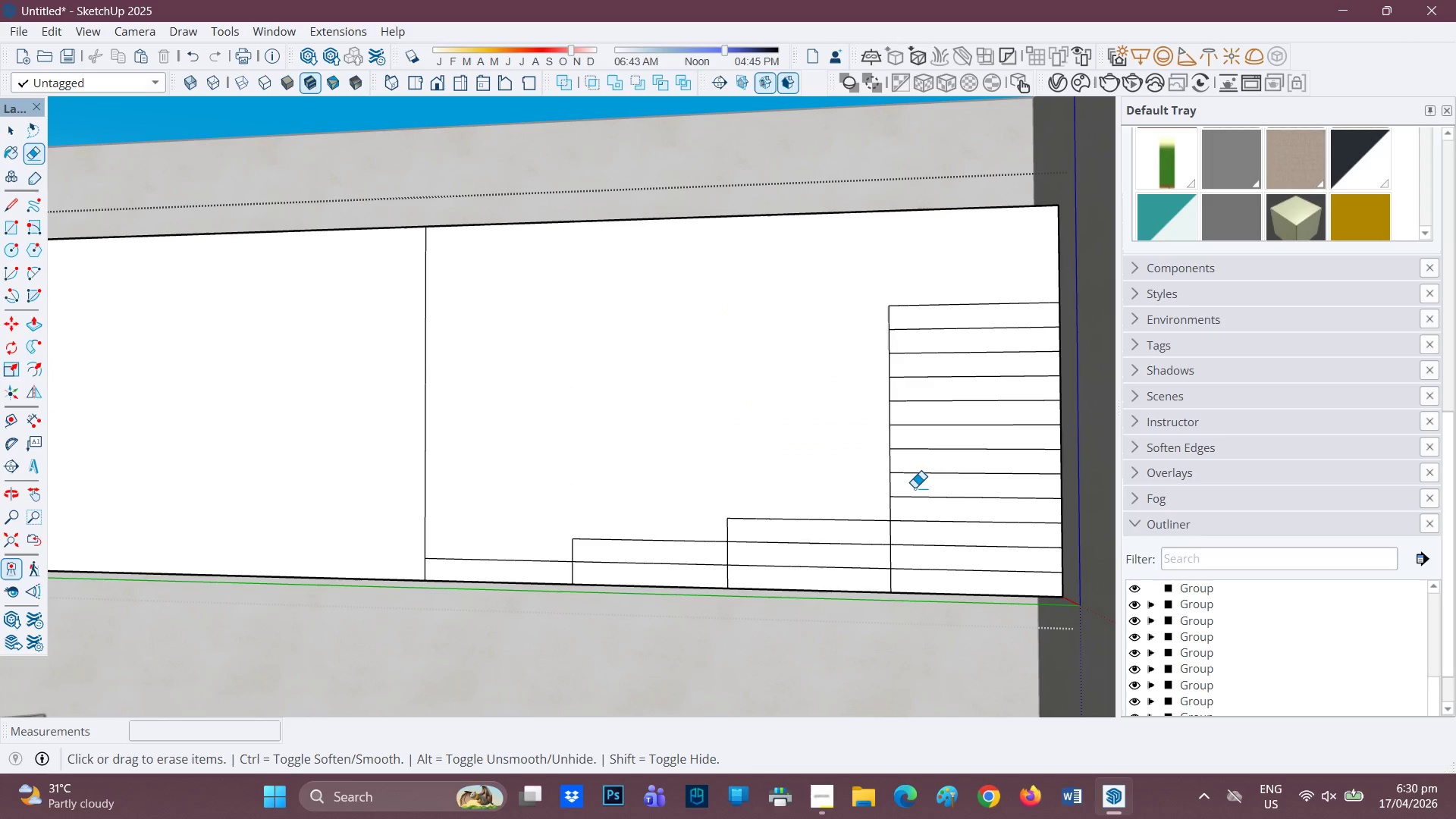 
left_click_drag(start_coordinate=[915, 488], to_coordinate=[918, 233])
 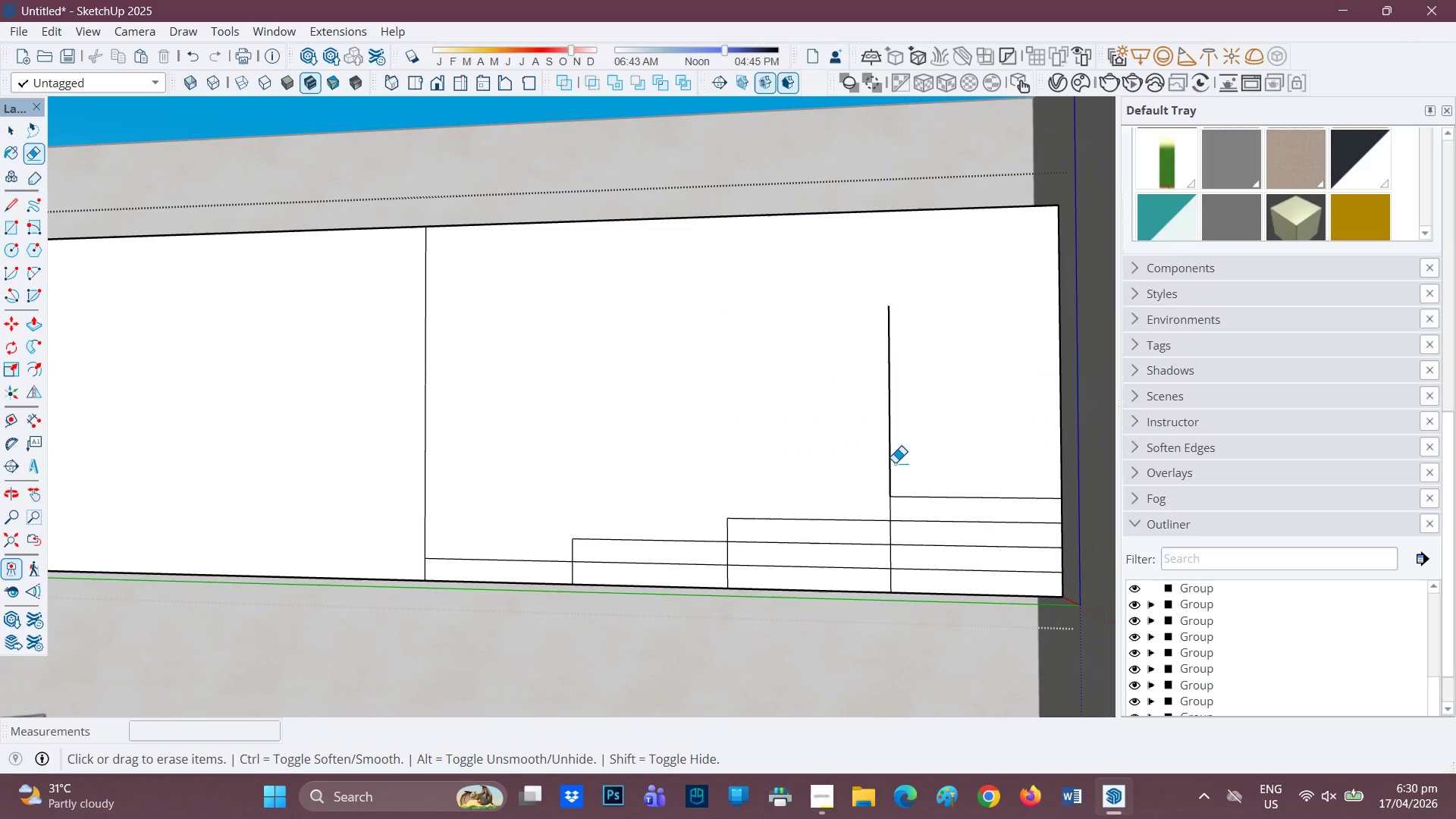 
left_click_drag(start_coordinate=[902, 453], to_coordinate=[867, 440])
 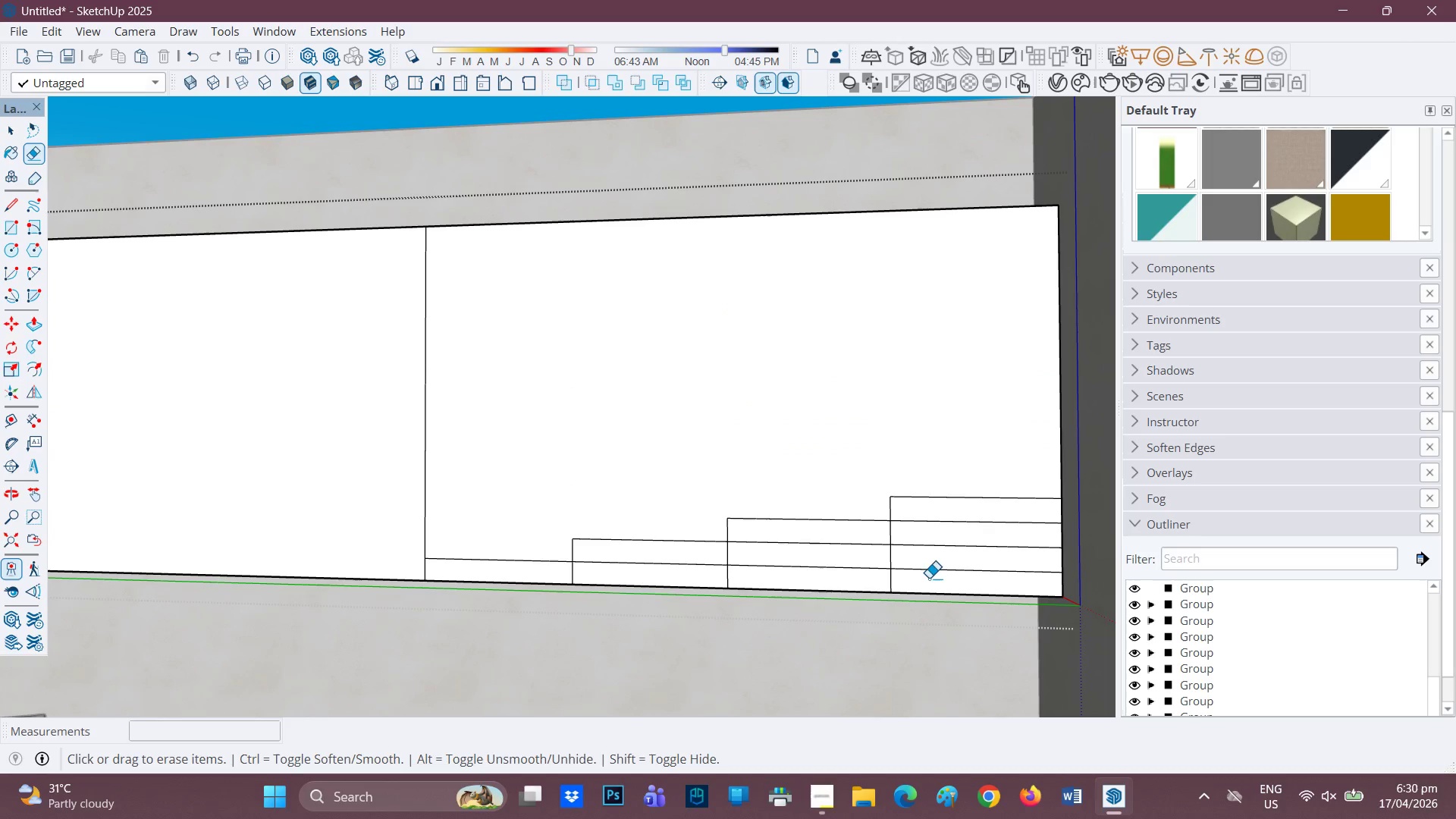 
left_click_drag(start_coordinate=[934, 582], to_coordinate=[931, 535])
 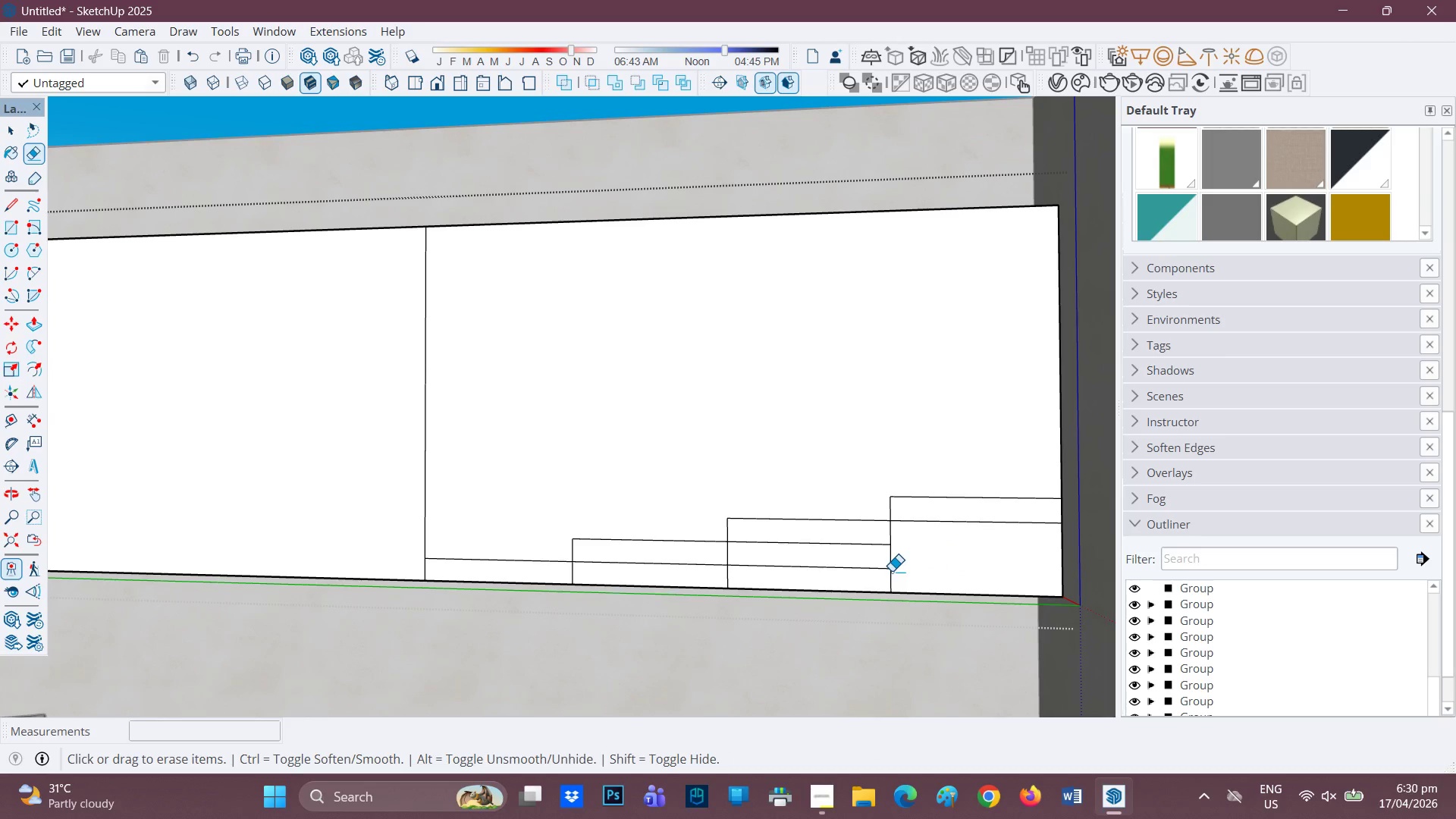 
left_click_drag(start_coordinate=[892, 571], to_coordinate=[886, 568])
 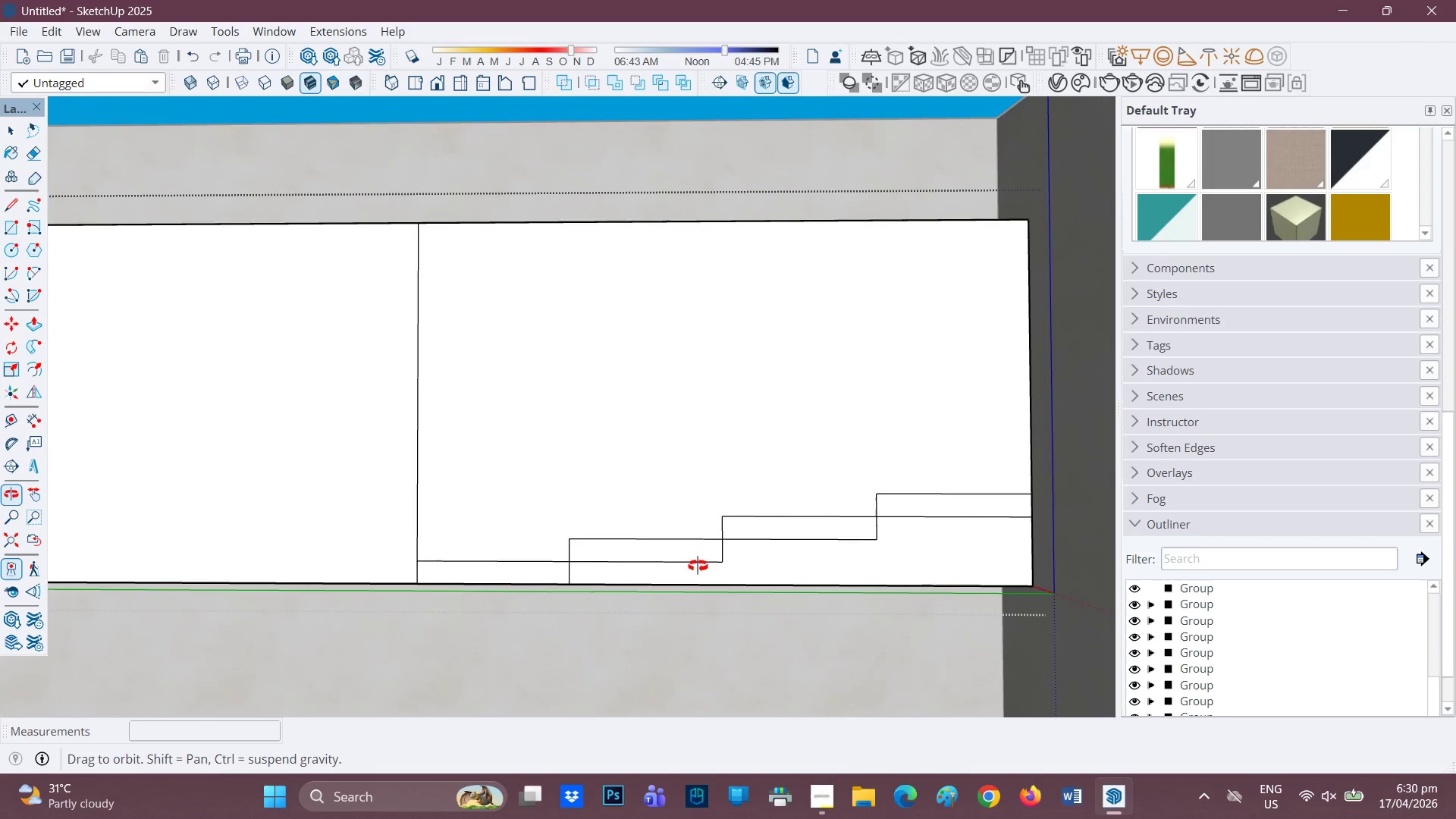 
scroll: coordinate [654, 588], scroll_direction: down, amount: 2.0
 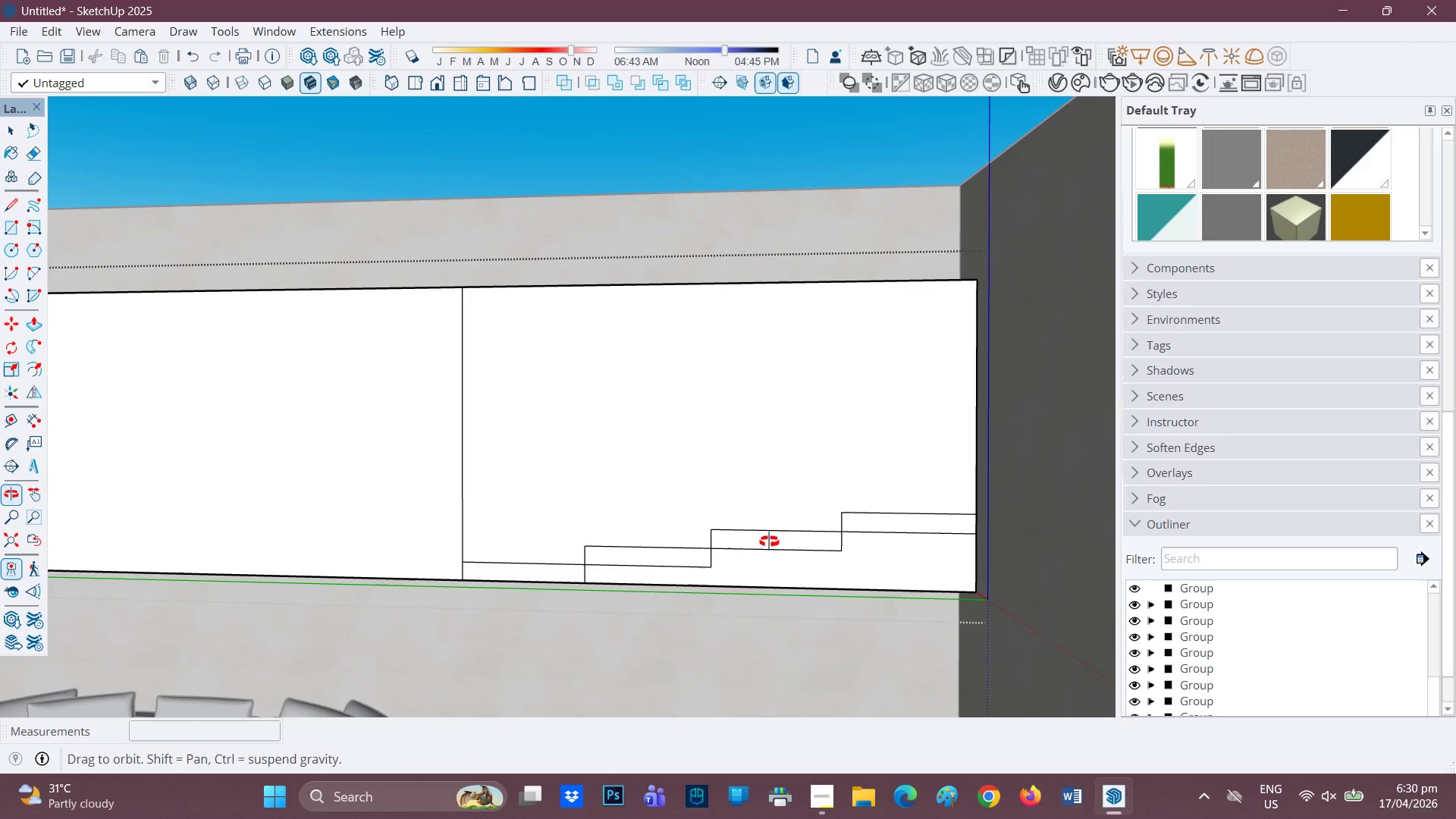 
key(P)
 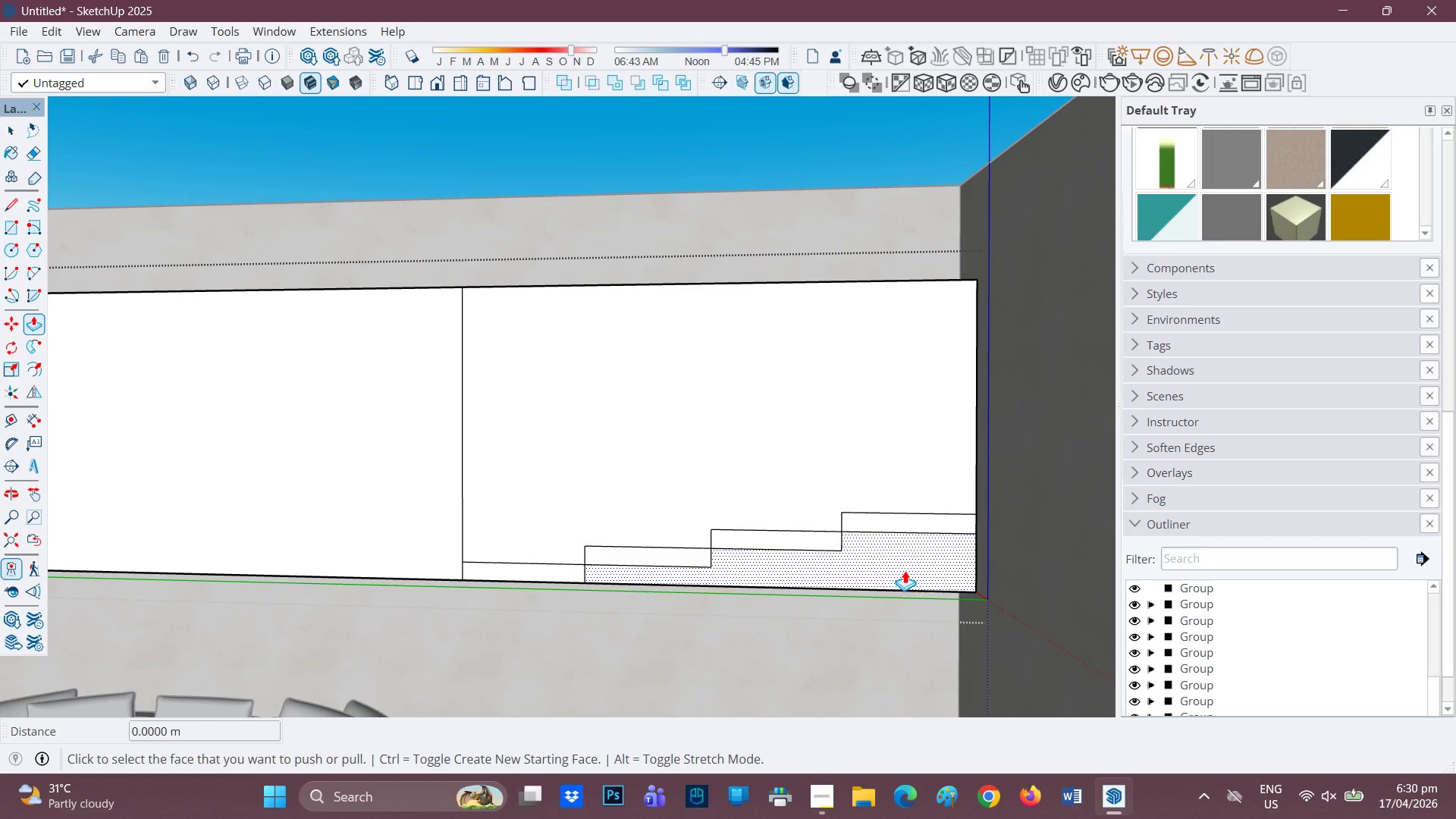 
left_click([905, 570])
 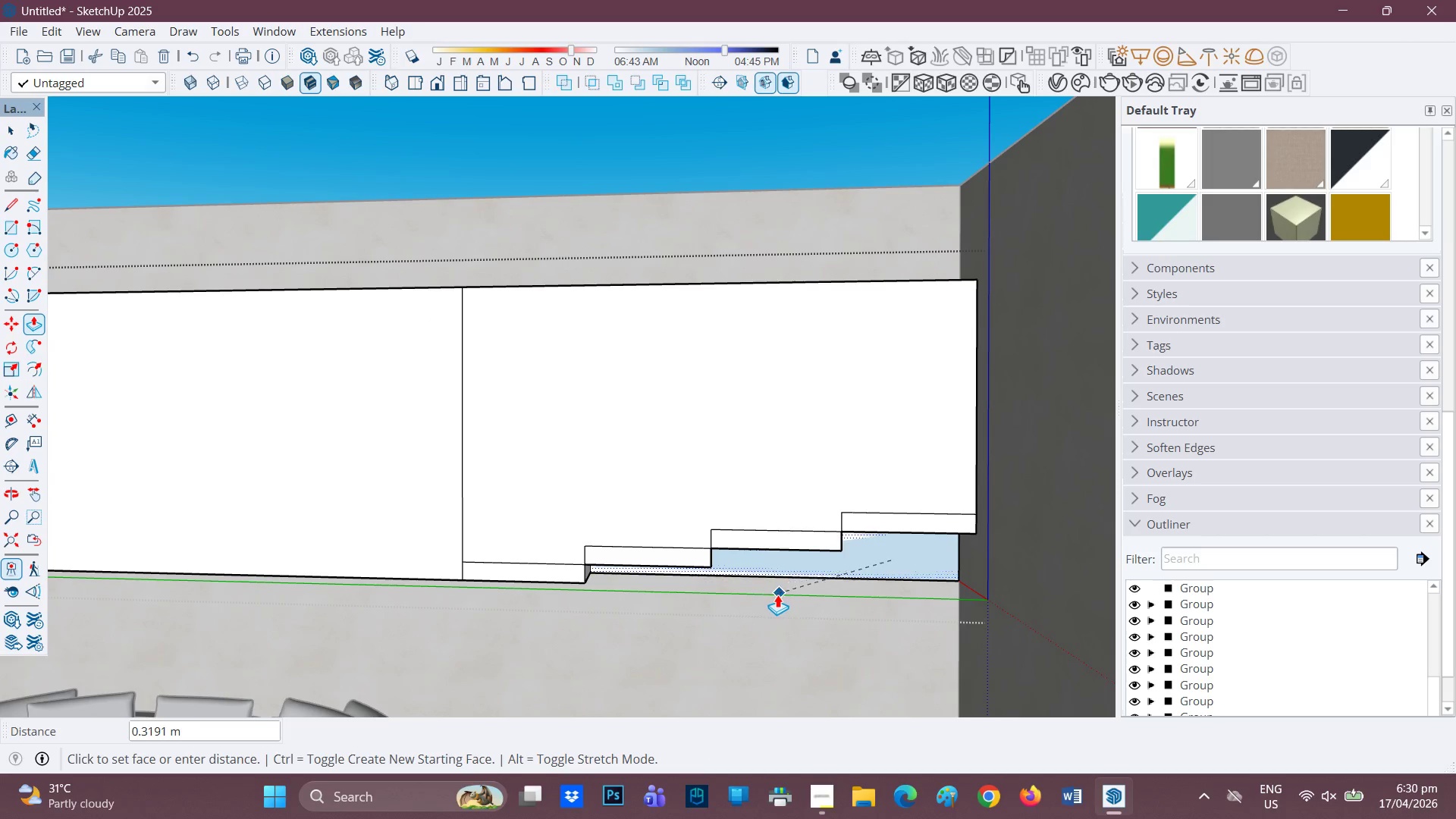 
left_click([777, 595])
 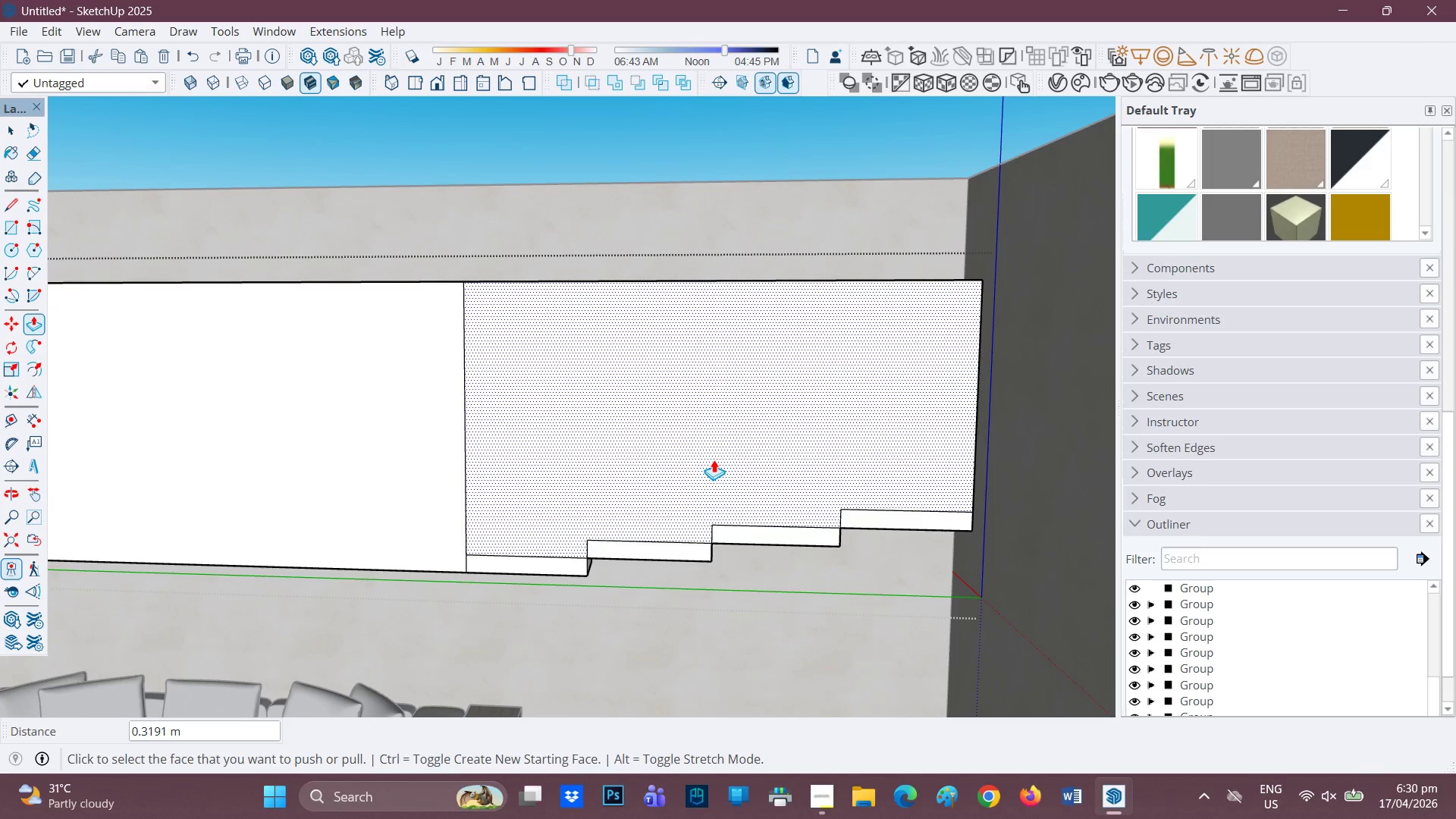 
wait(13.92)
 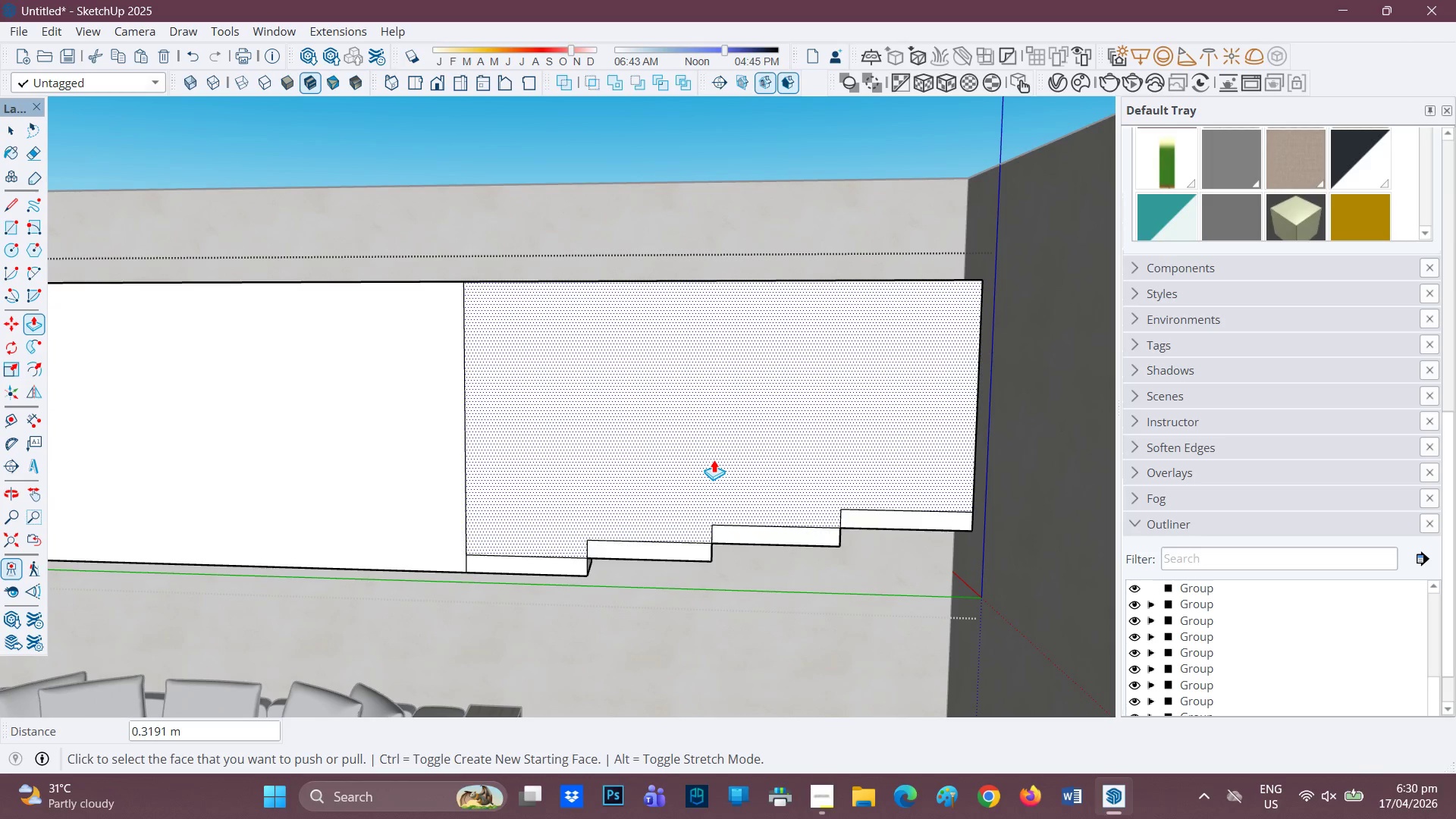 
key(L)
 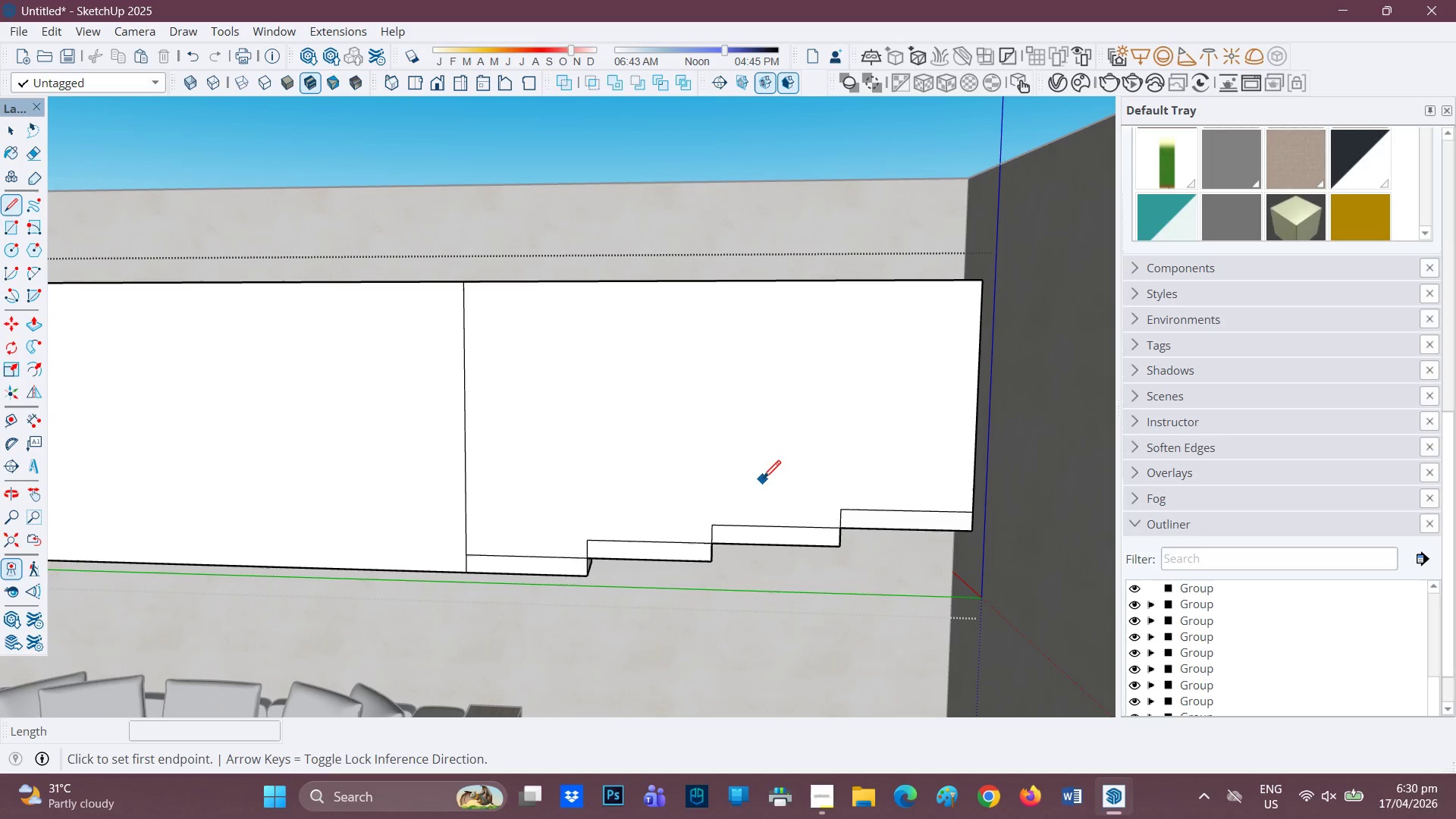 
scroll: coordinate [691, 475], scroll_direction: down, amount: 2.0
 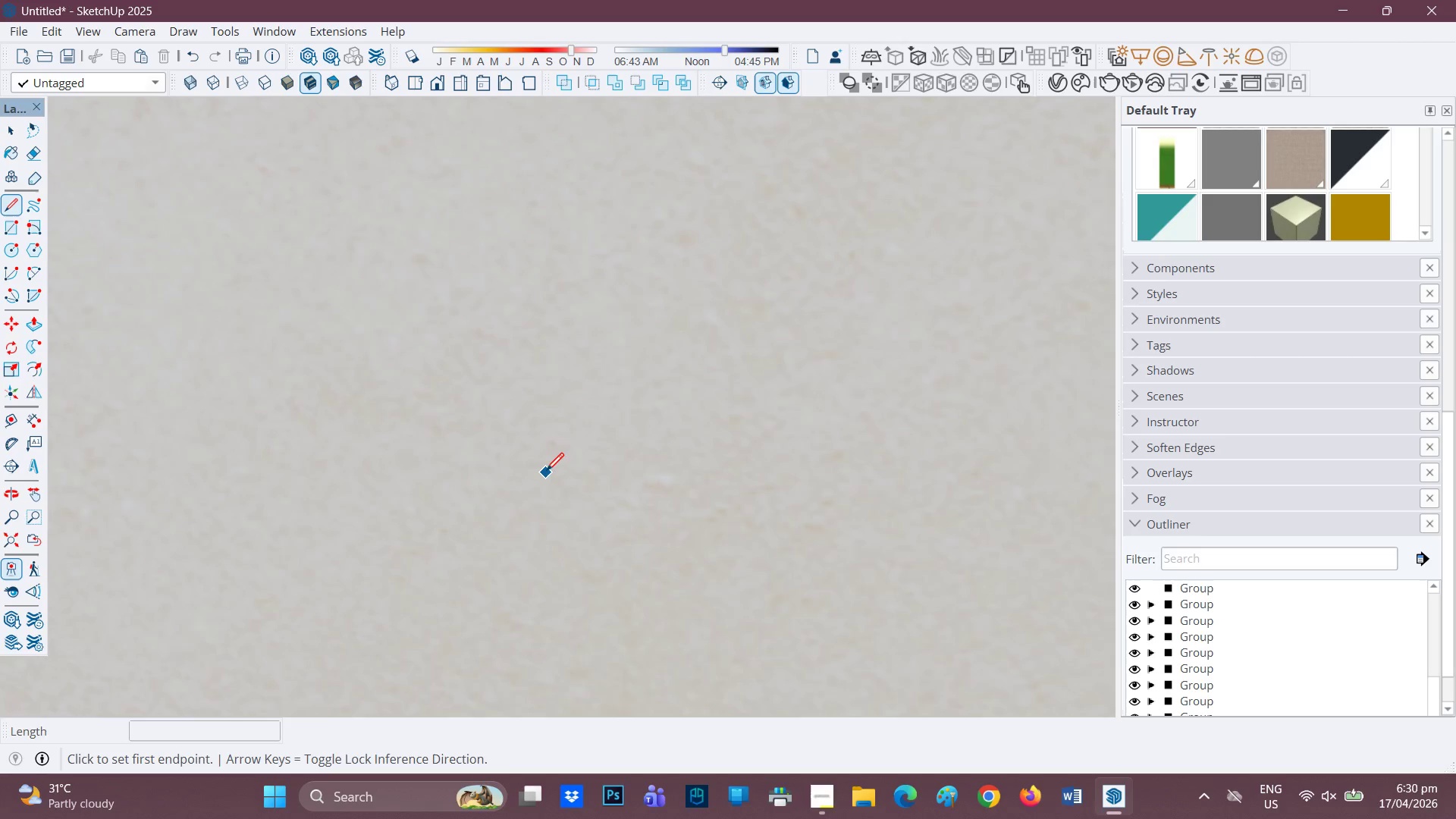 
scroll: coordinate [576, 418], scroll_direction: up, amount: 24.0
 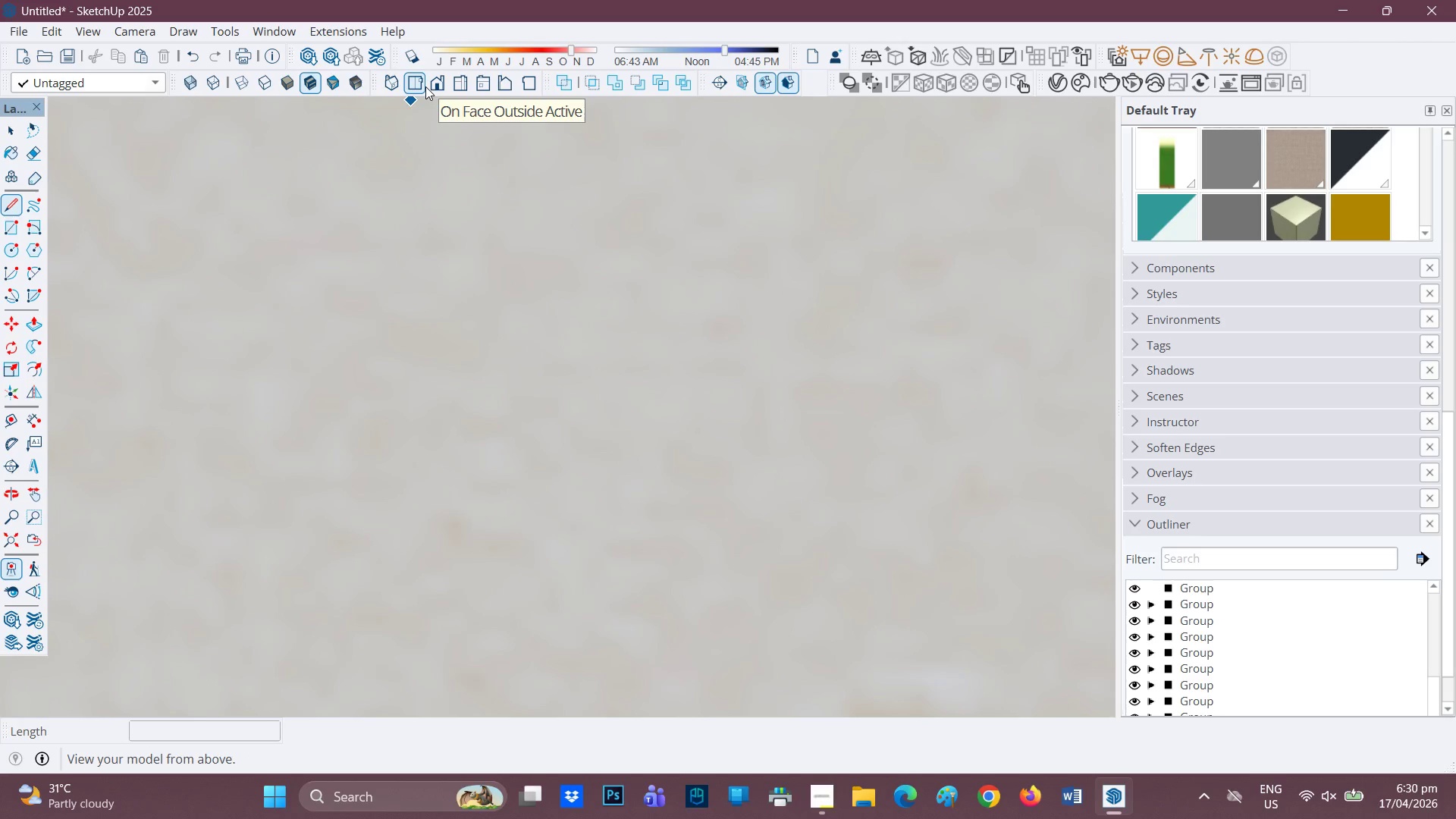 
left_click([437, 86])
 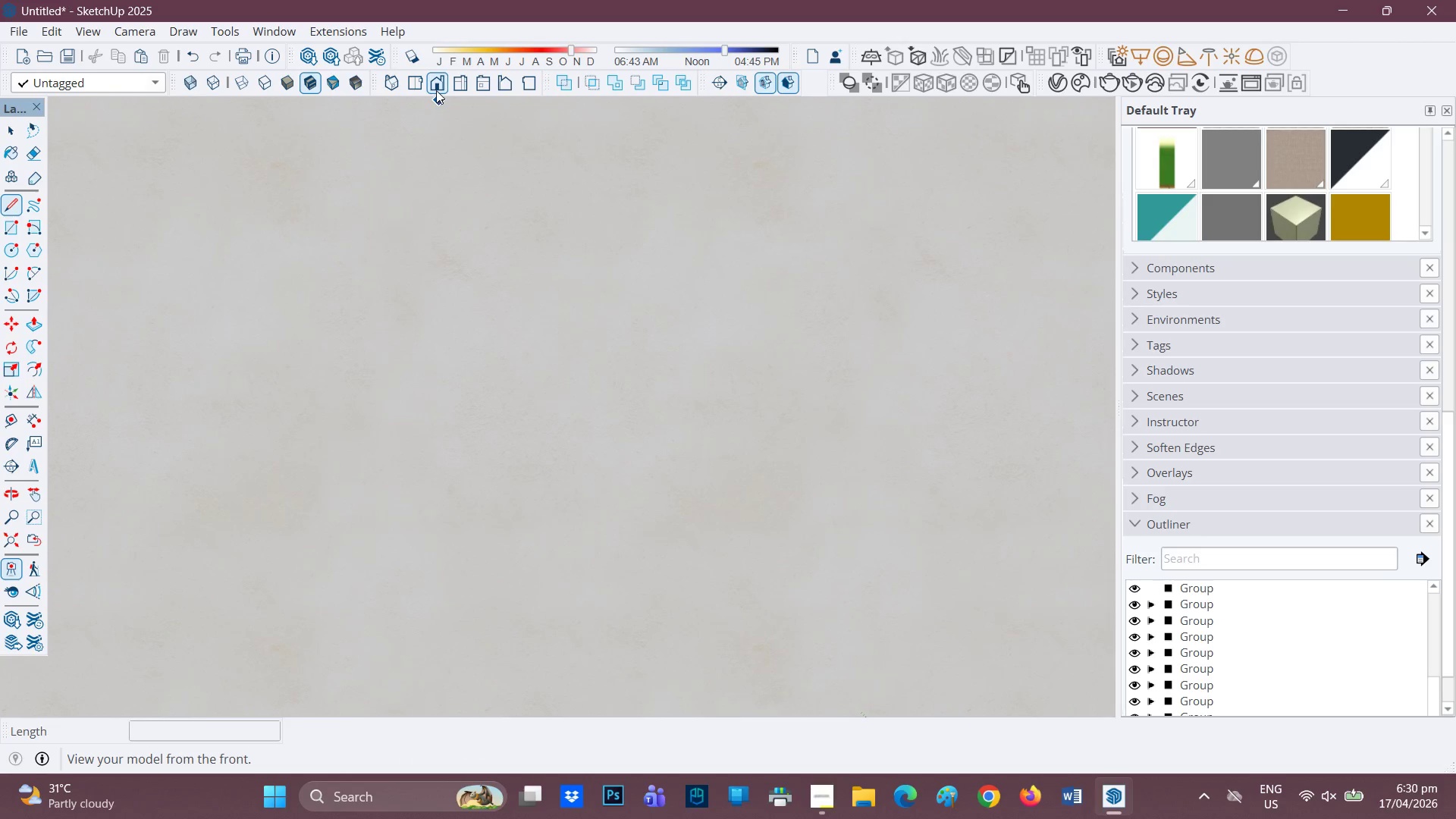 
left_click([406, 82])
 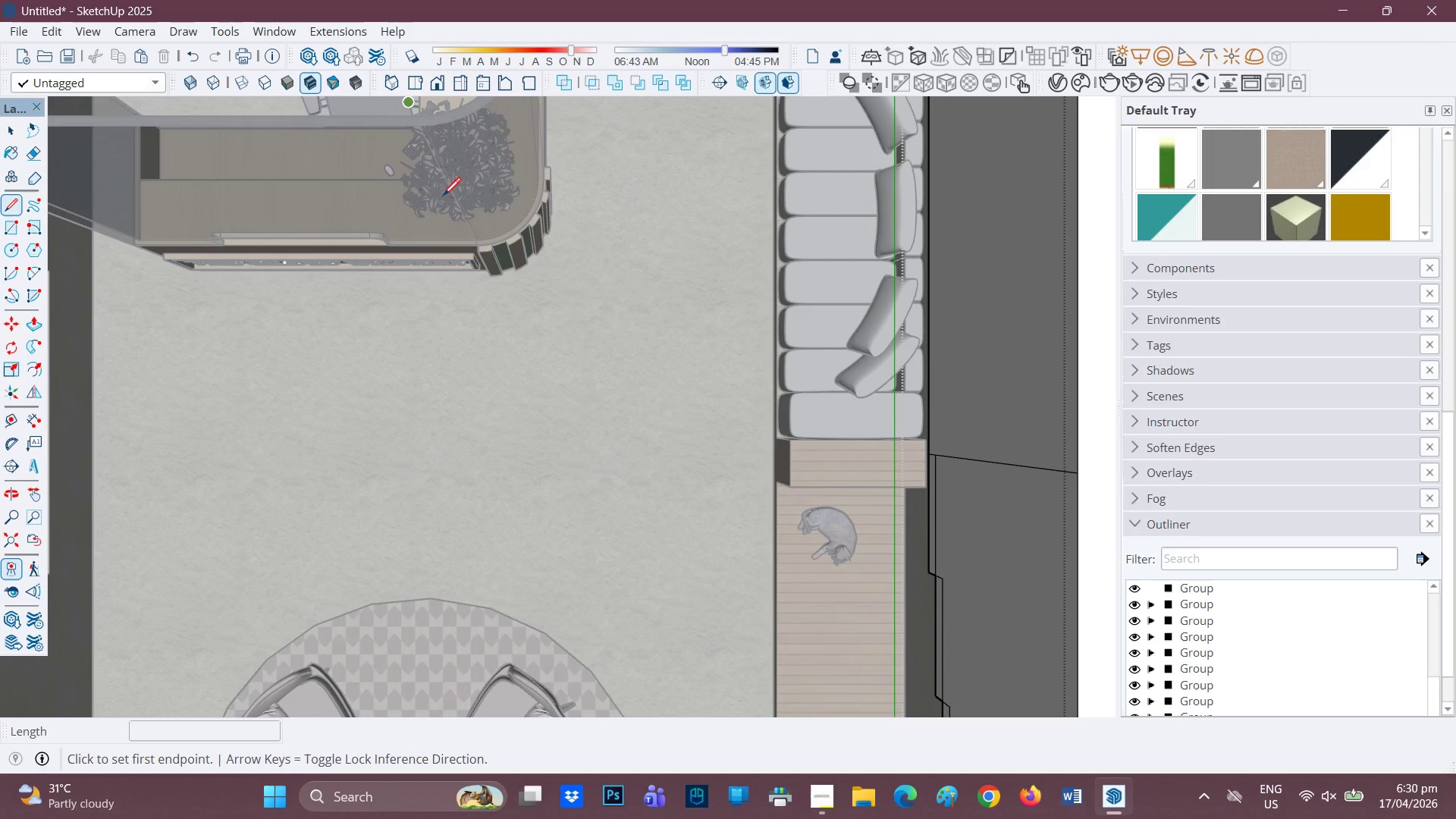 
scroll: coordinate [551, 443], scroll_direction: down, amount: 3.0
 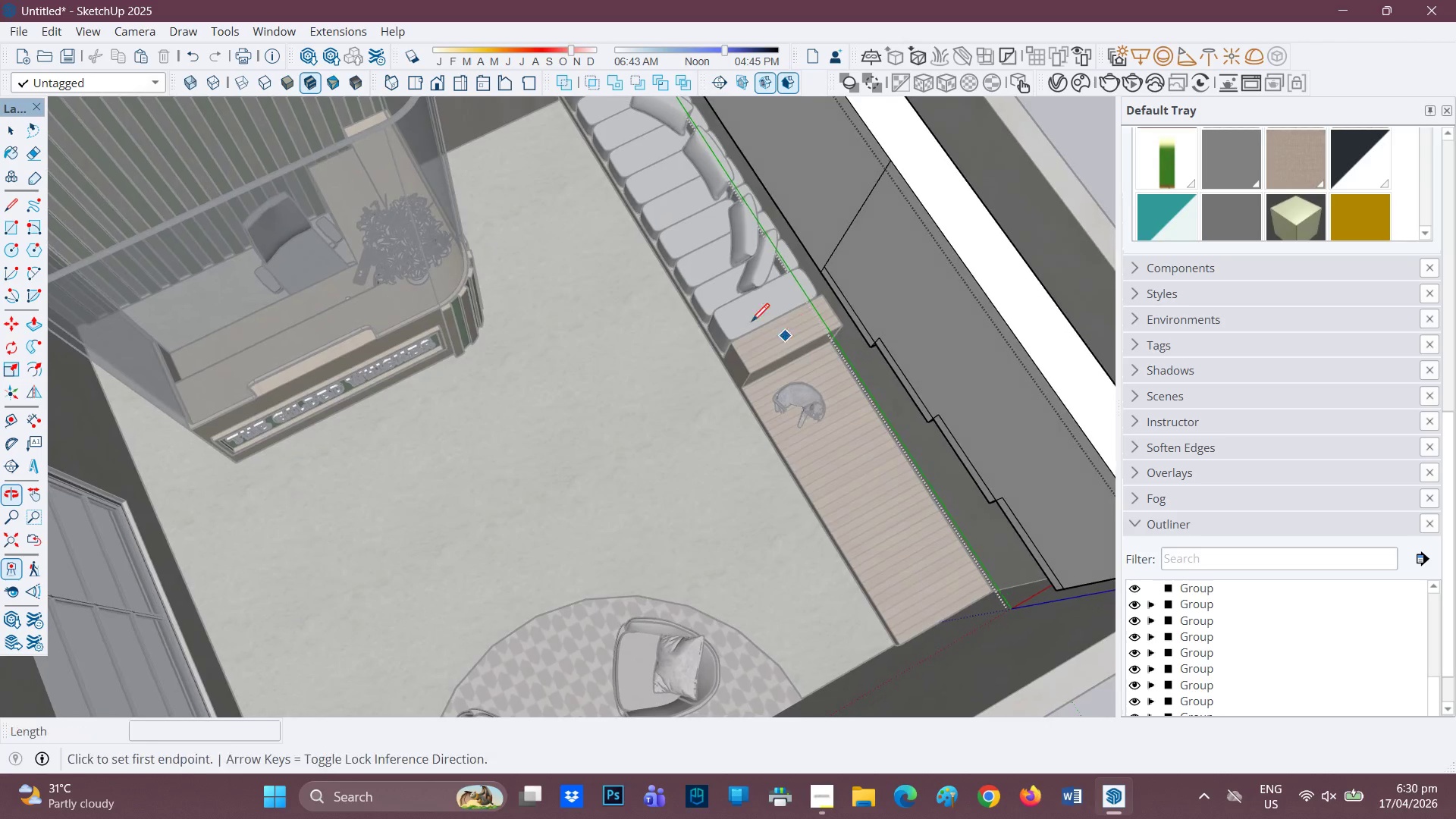 
key(H)
 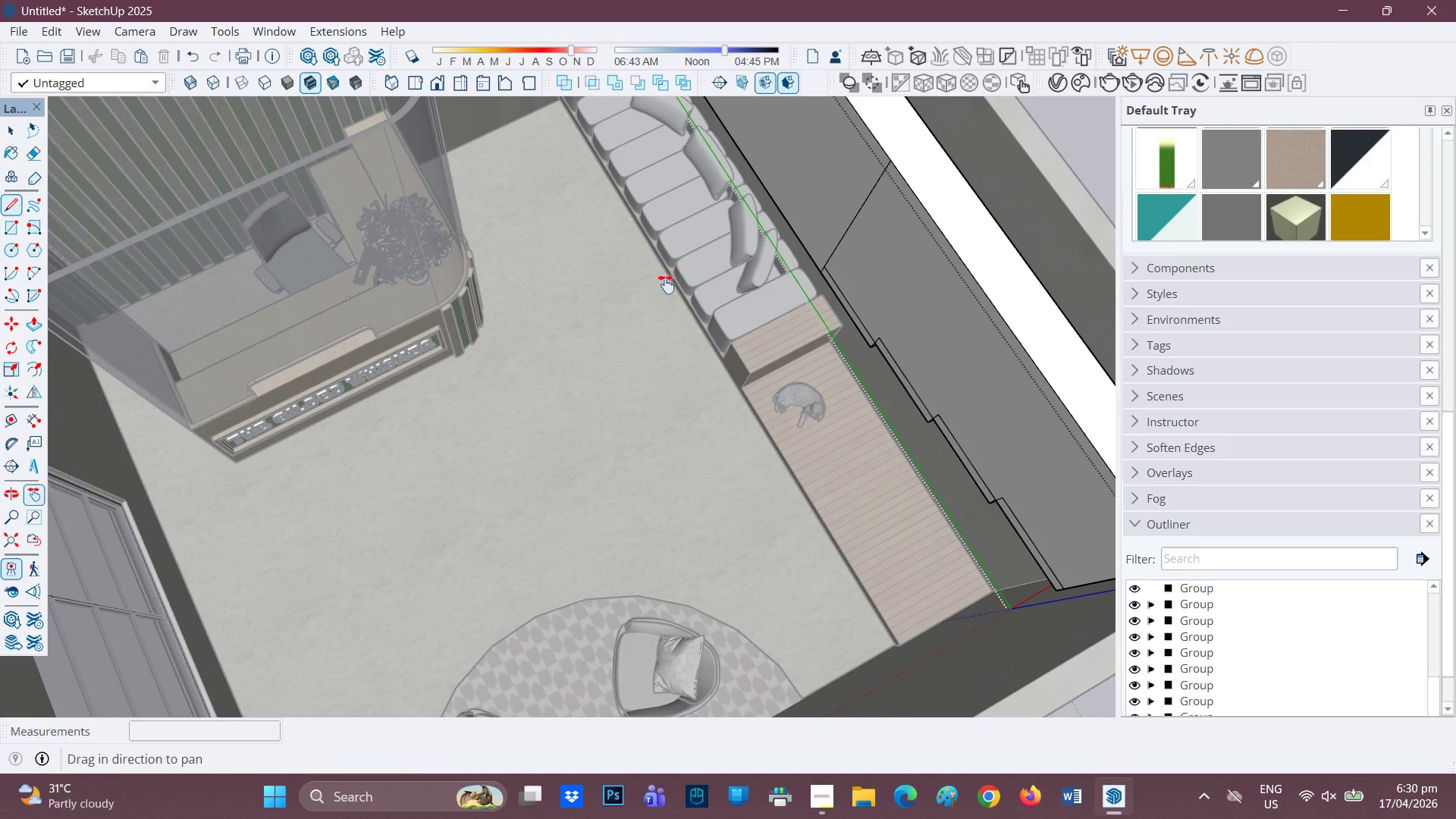 
left_click_drag(start_coordinate=[671, 281], to_coordinate=[465, 442])
 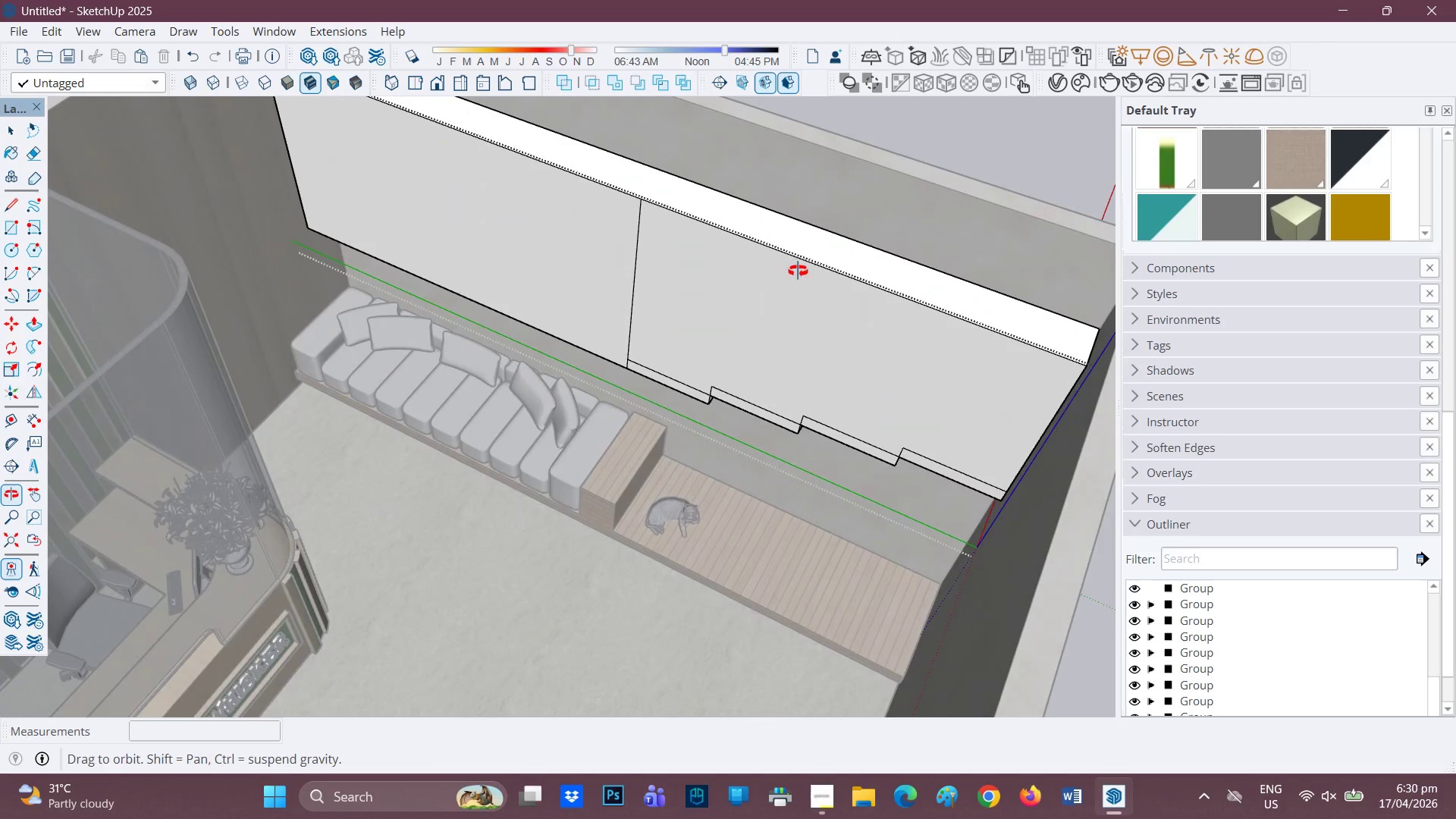 
scroll: coordinate [1269, 639], scroll_direction: down, amount: 5.0
 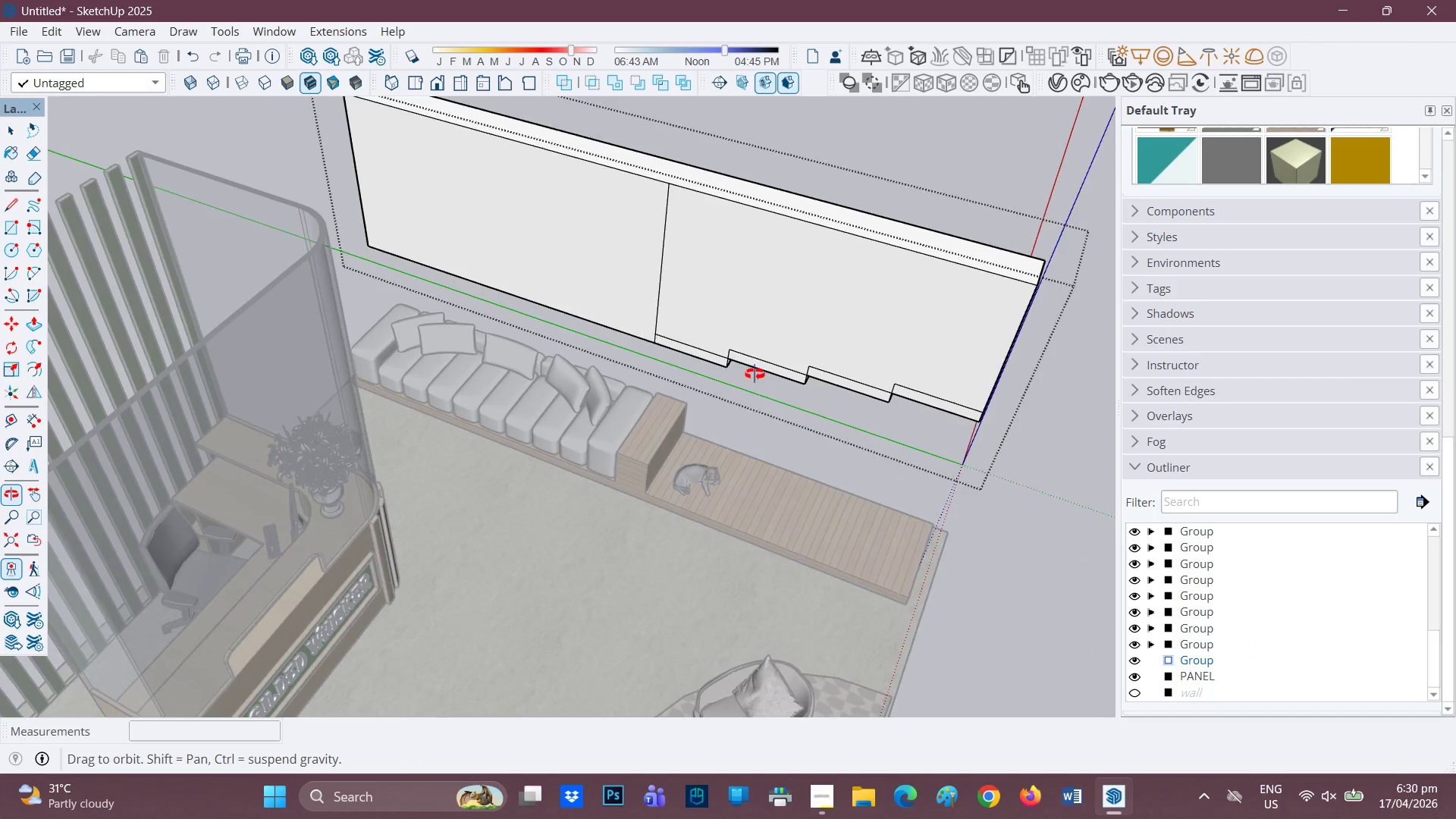 
key(H)
 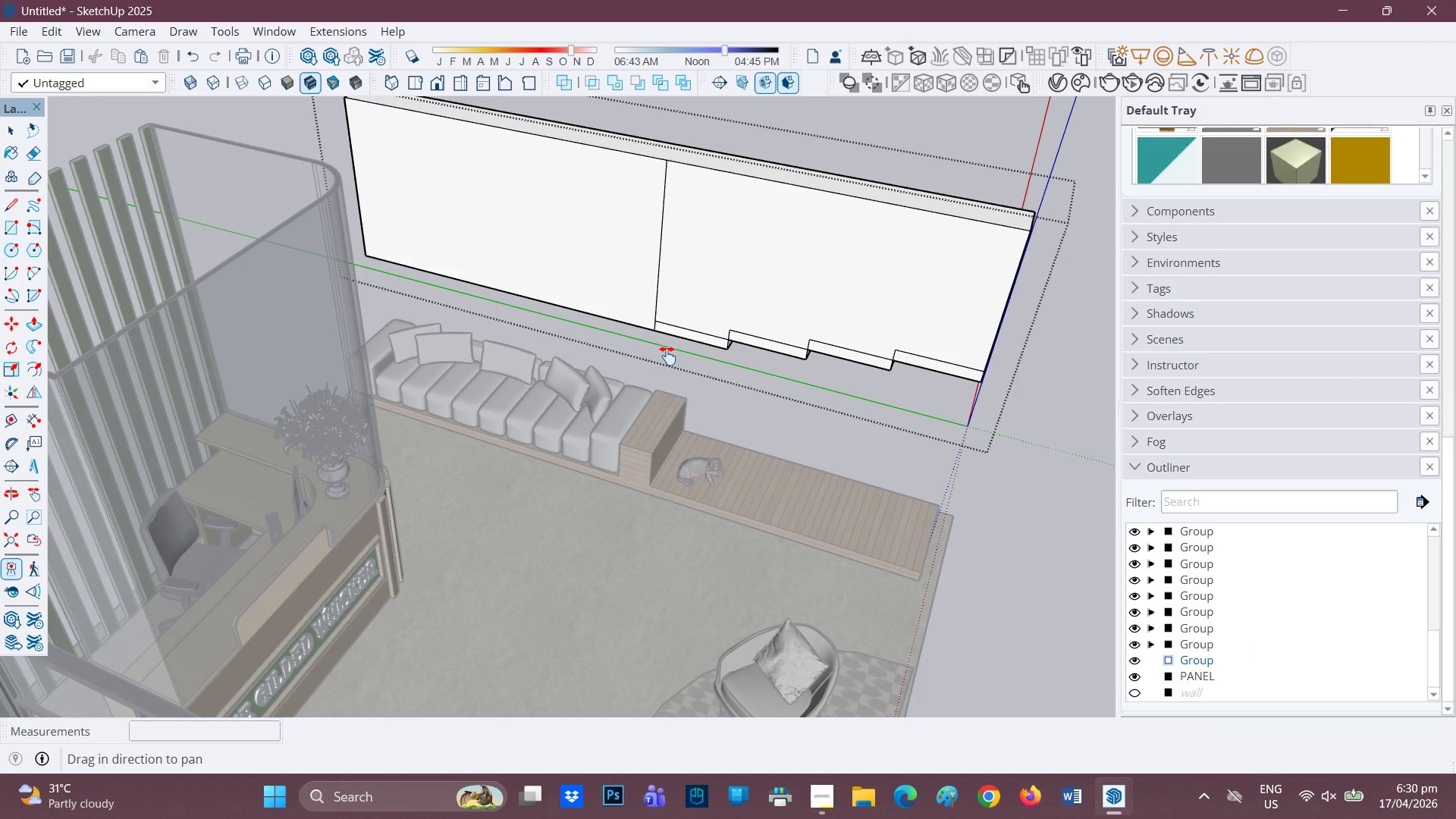 
left_click_drag(start_coordinate=[665, 359], to_coordinate=[504, 577])
 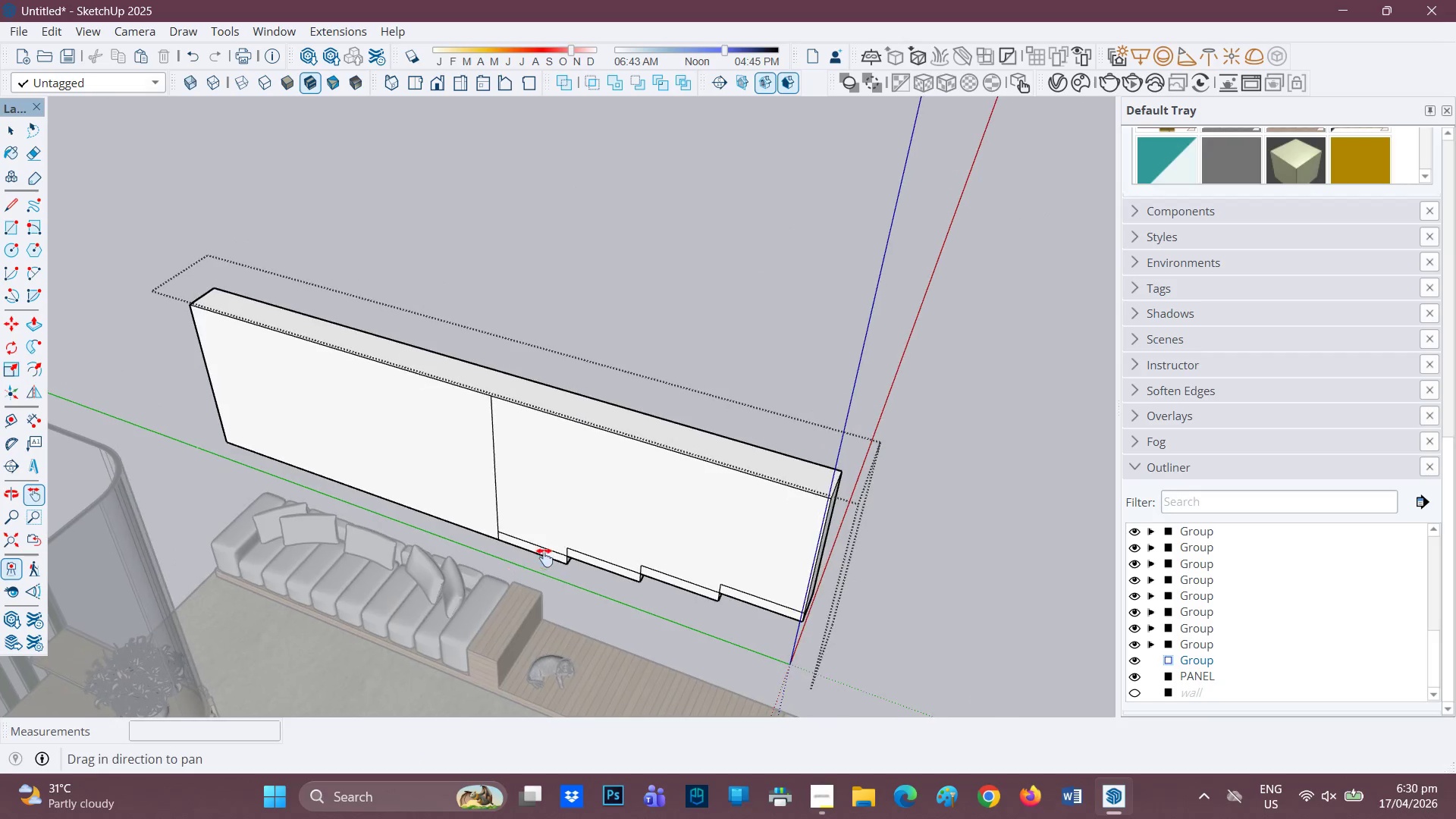 
scroll: coordinate [574, 447], scroll_direction: up, amount: 6.0
 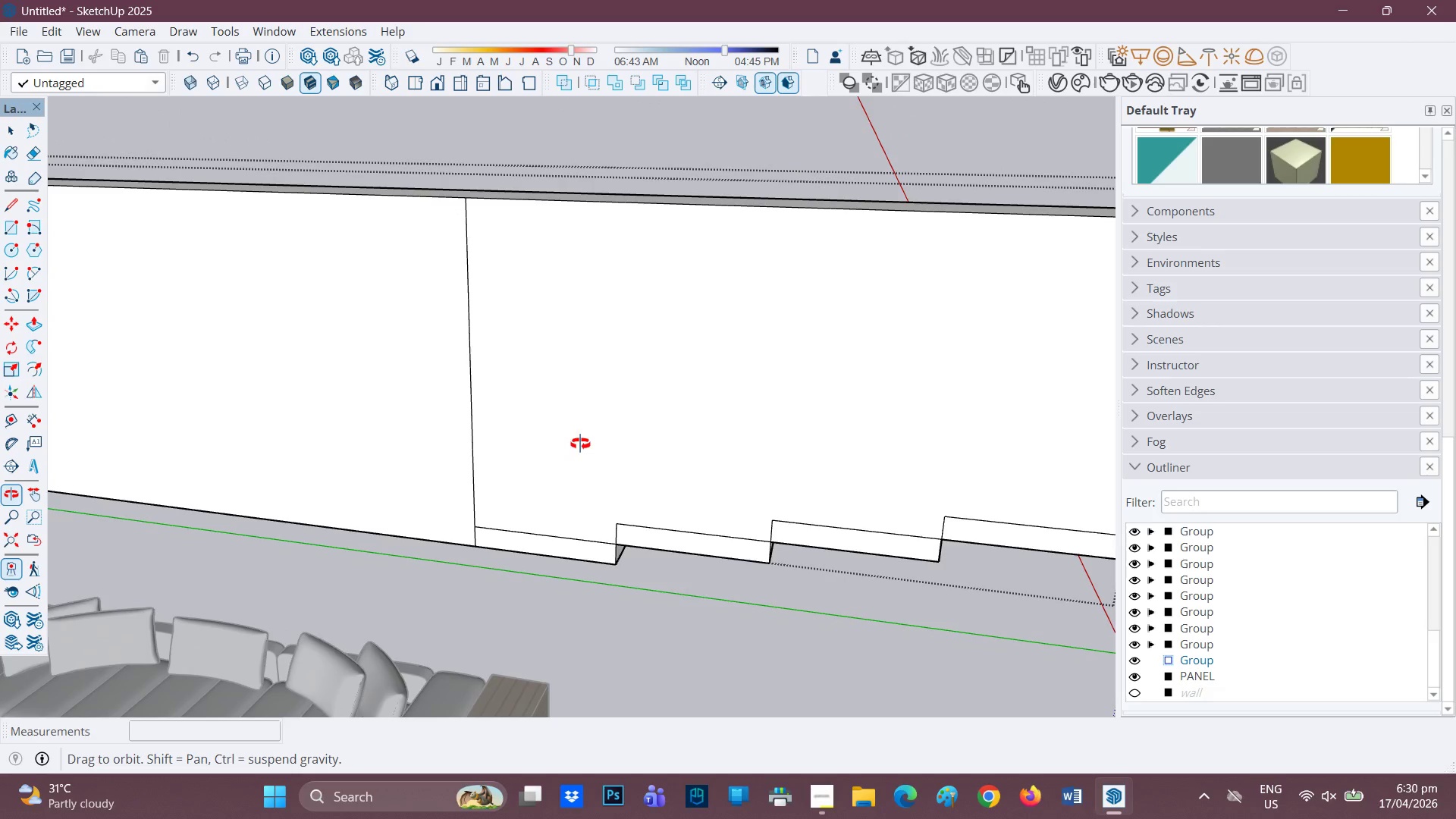 
scroll: coordinate [924, 460], scroll_direction: down, amount: 2.0
 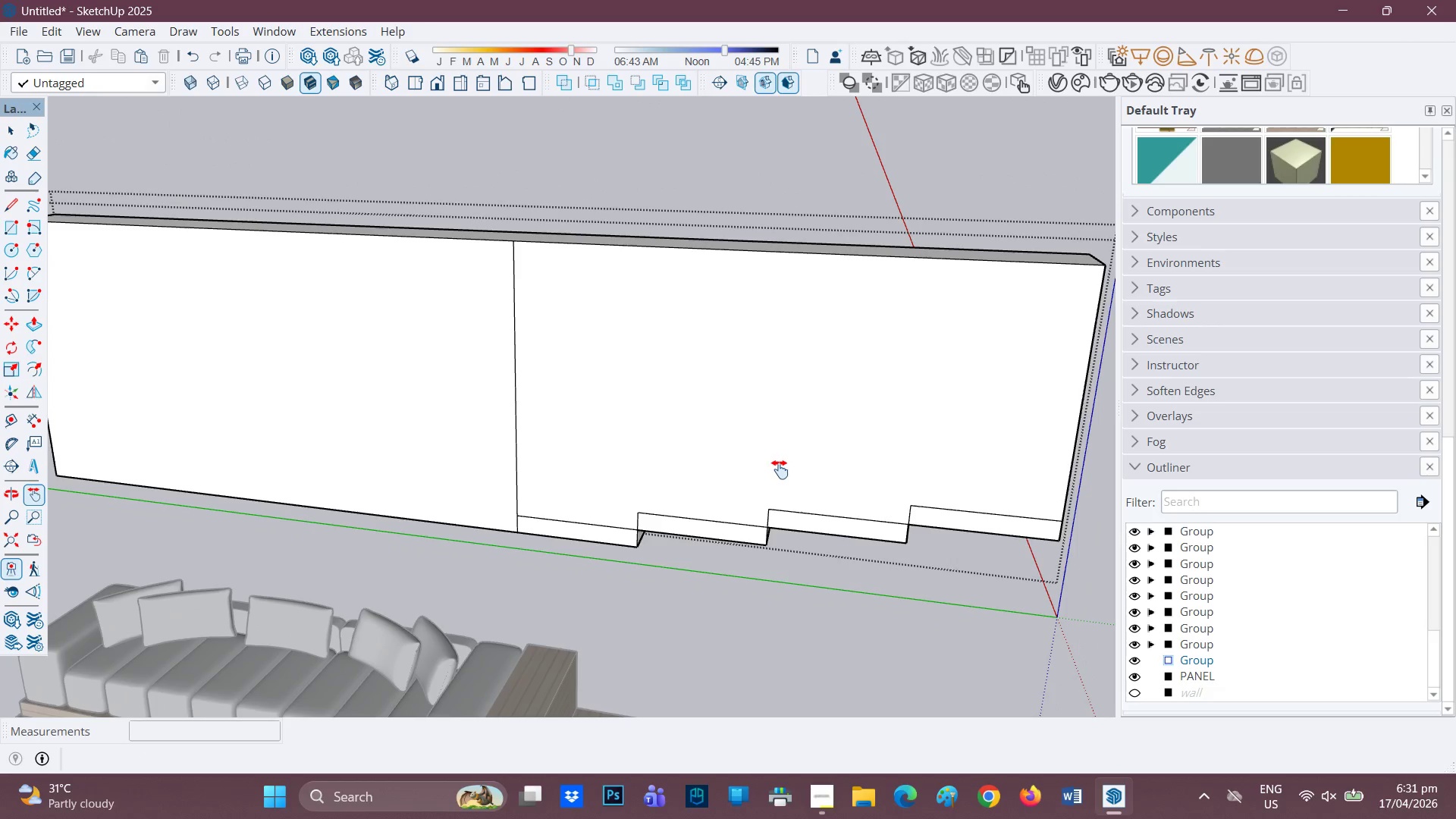 
key(L)
 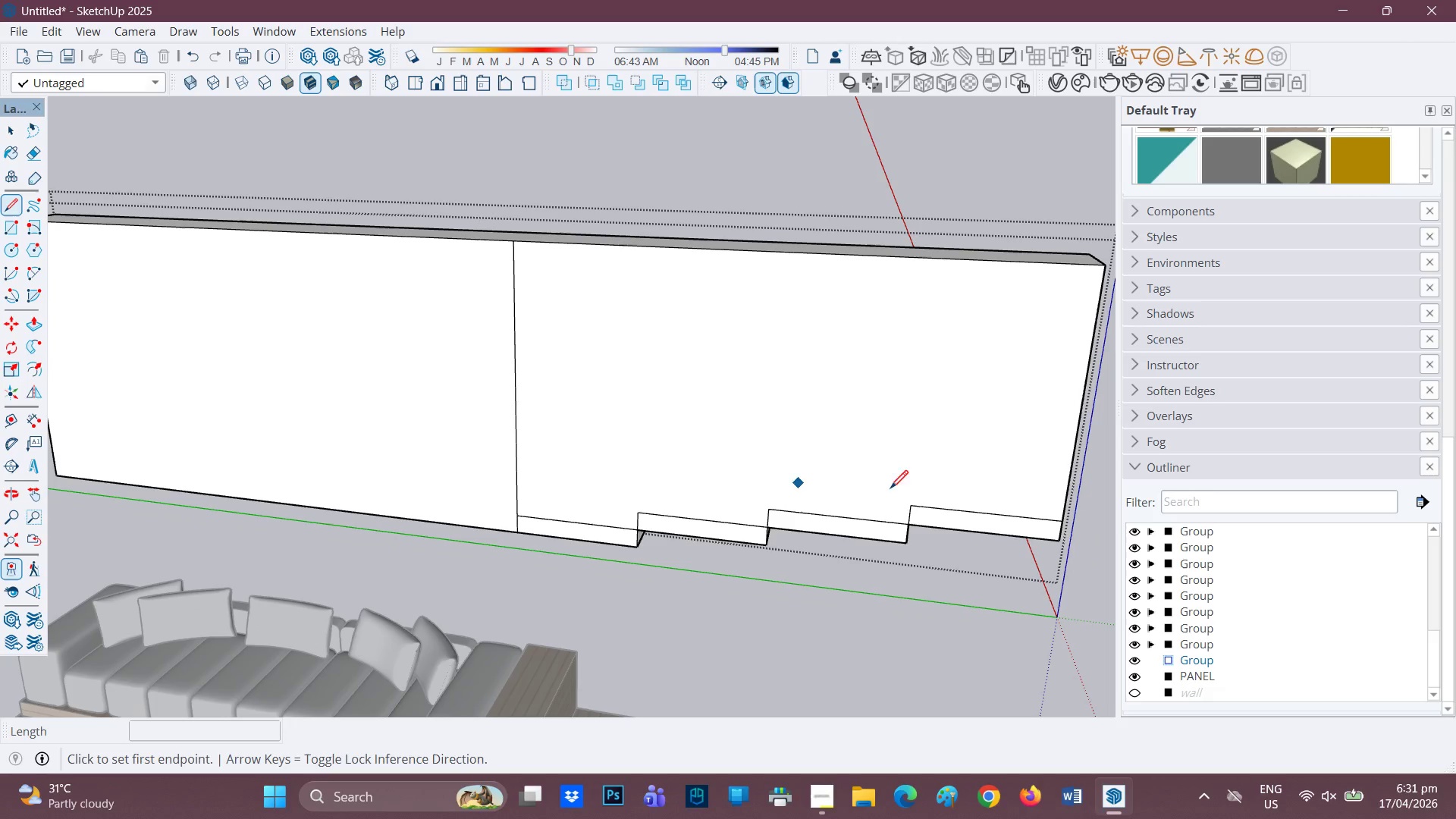 
wait(9.12)
 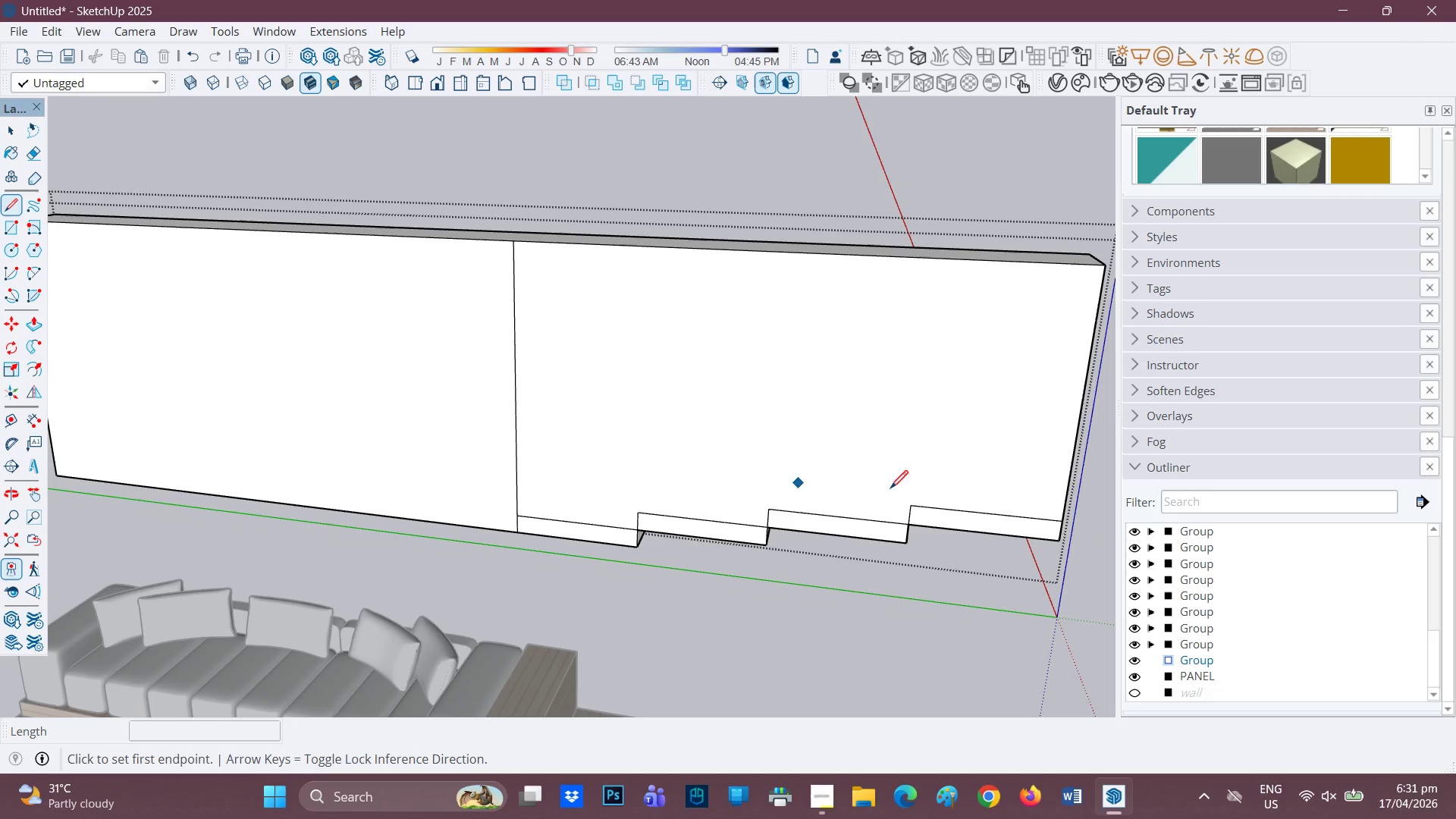 
left_click([1079, 396])
 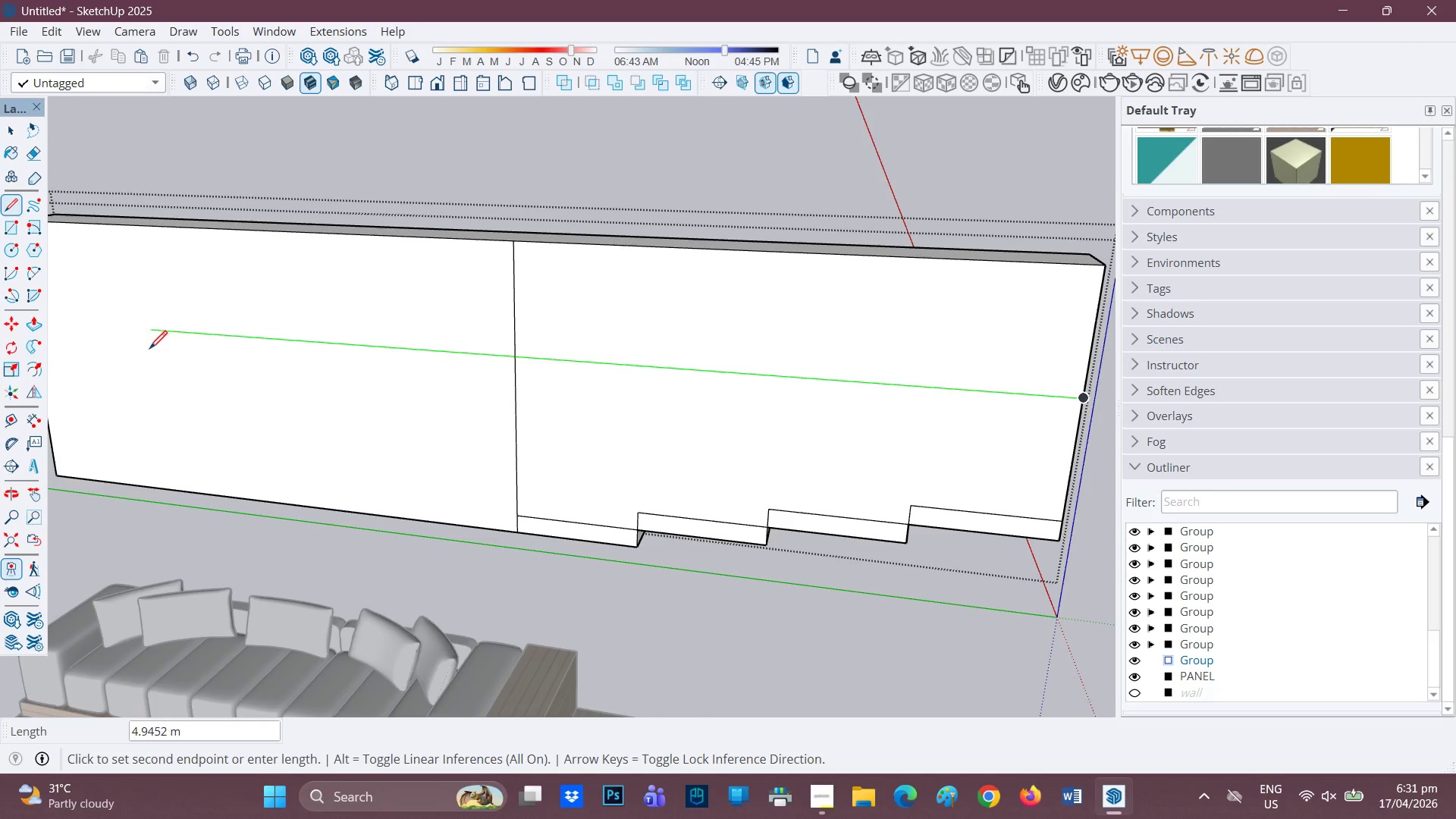 
type(HL)
 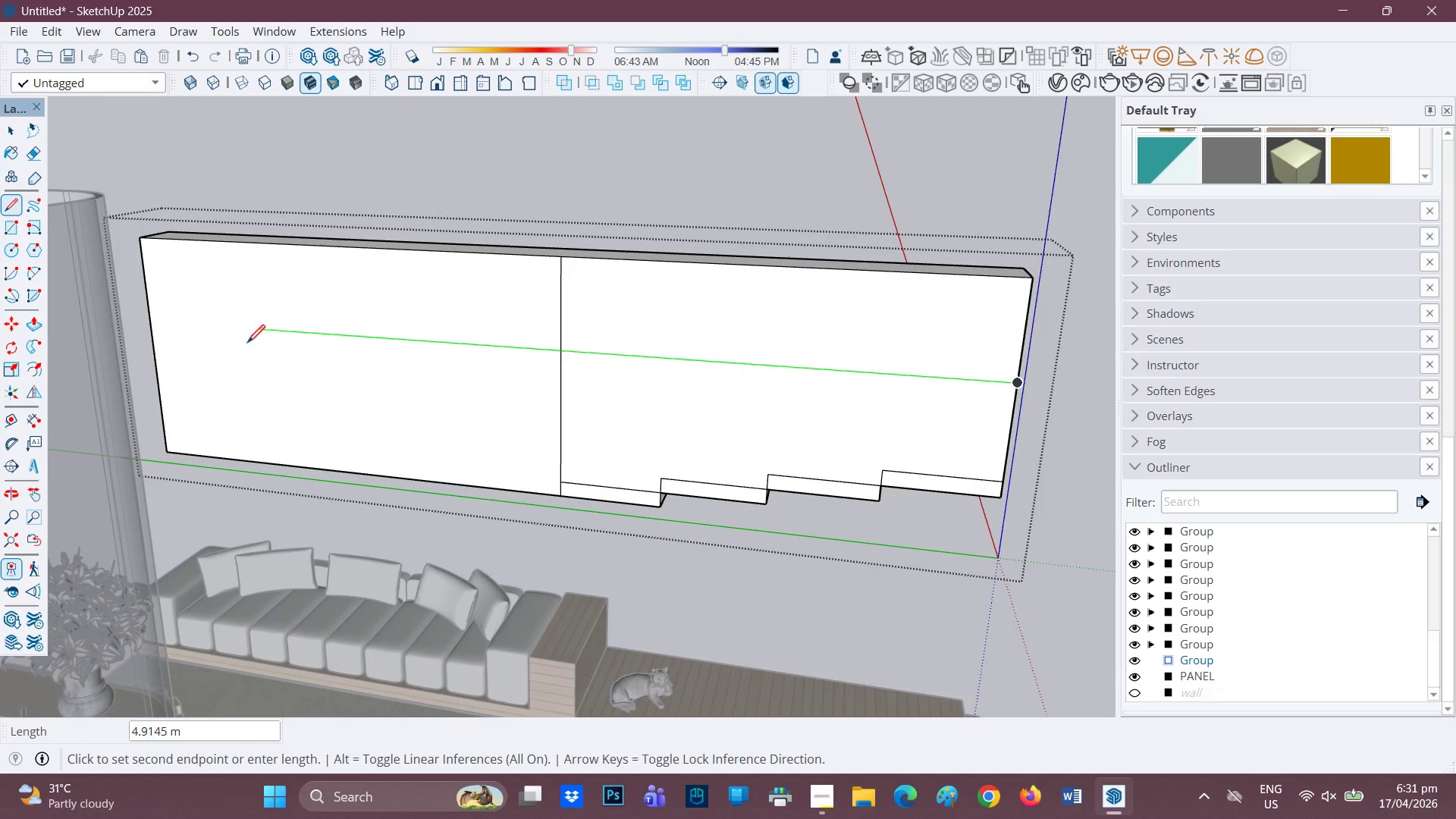 
left_click_drag(start_coordinate=[174, 357], to_coordinate=[275, 353])
 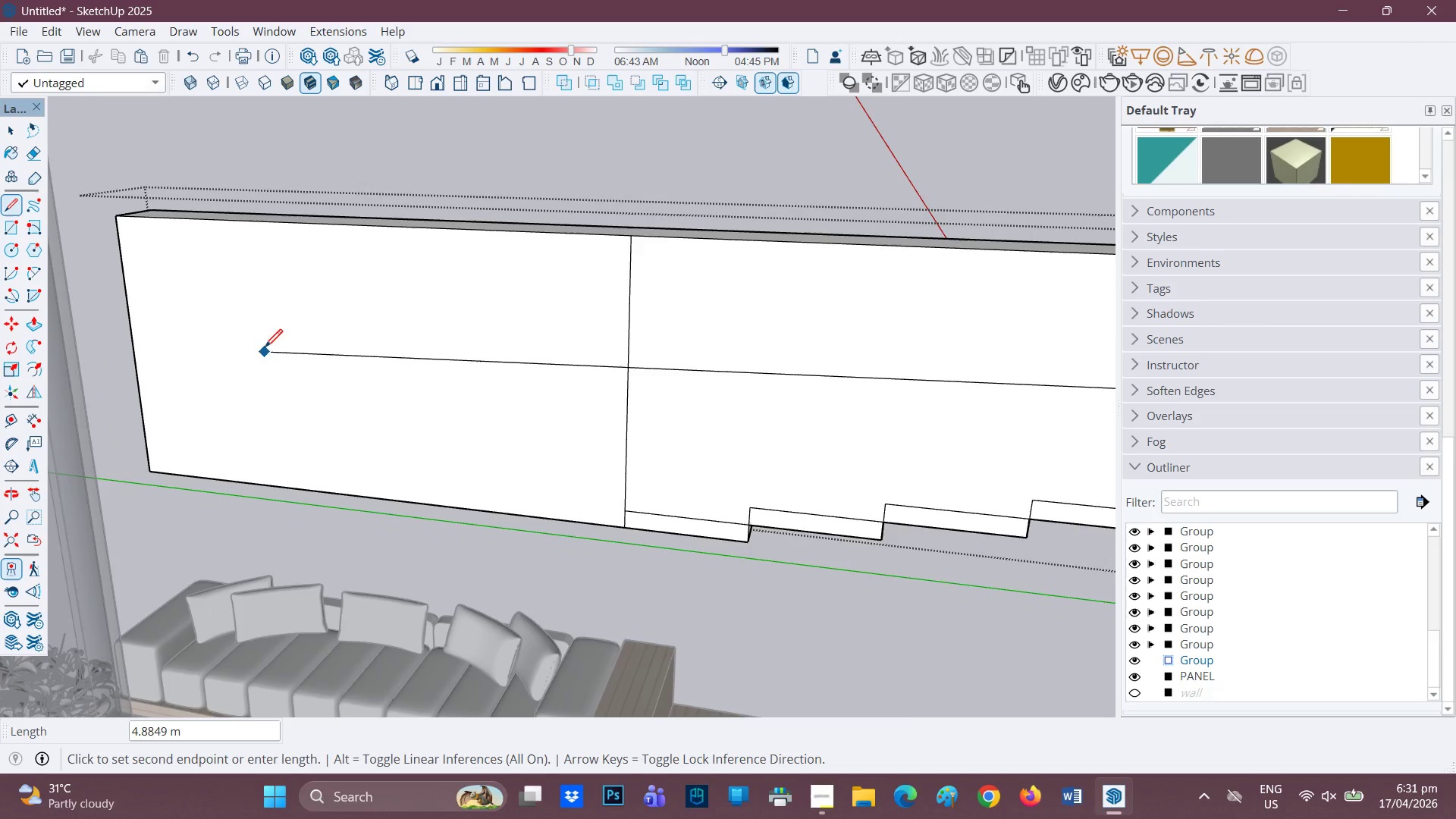 
scroll: coordinate [259, 347], scroll_direction: down, amount: 2.0
 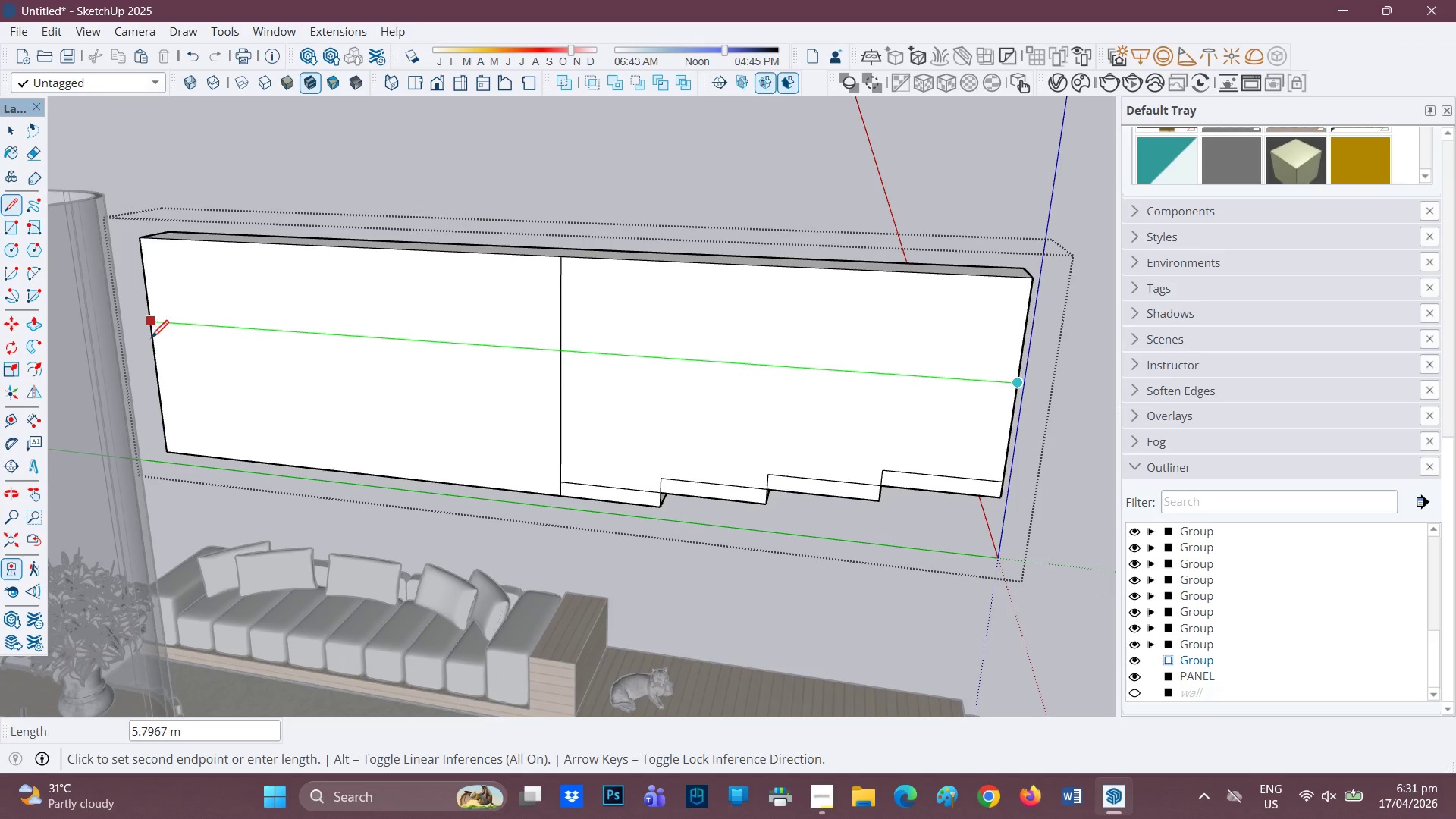 
key(Space)
 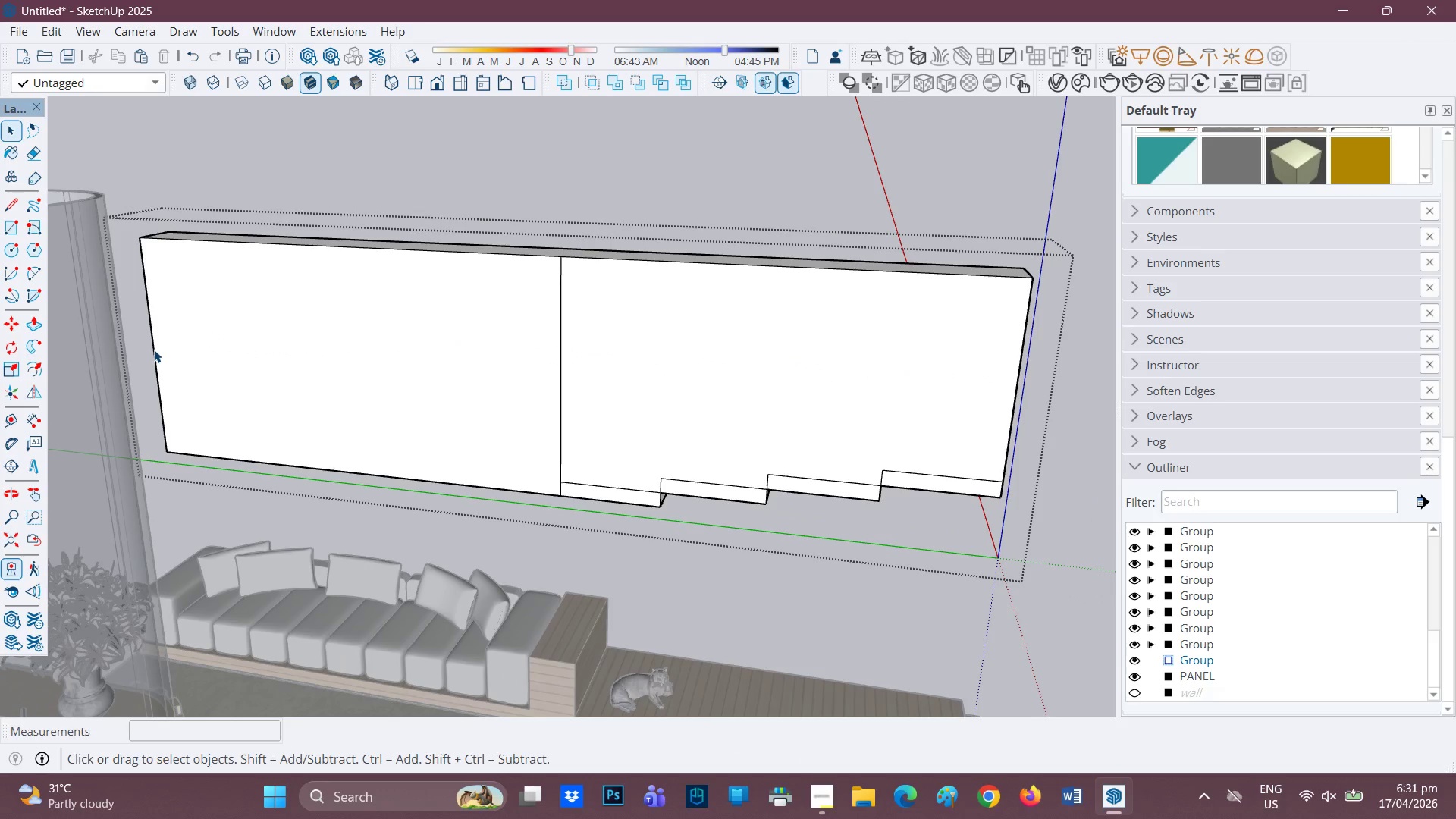 
key(L)
 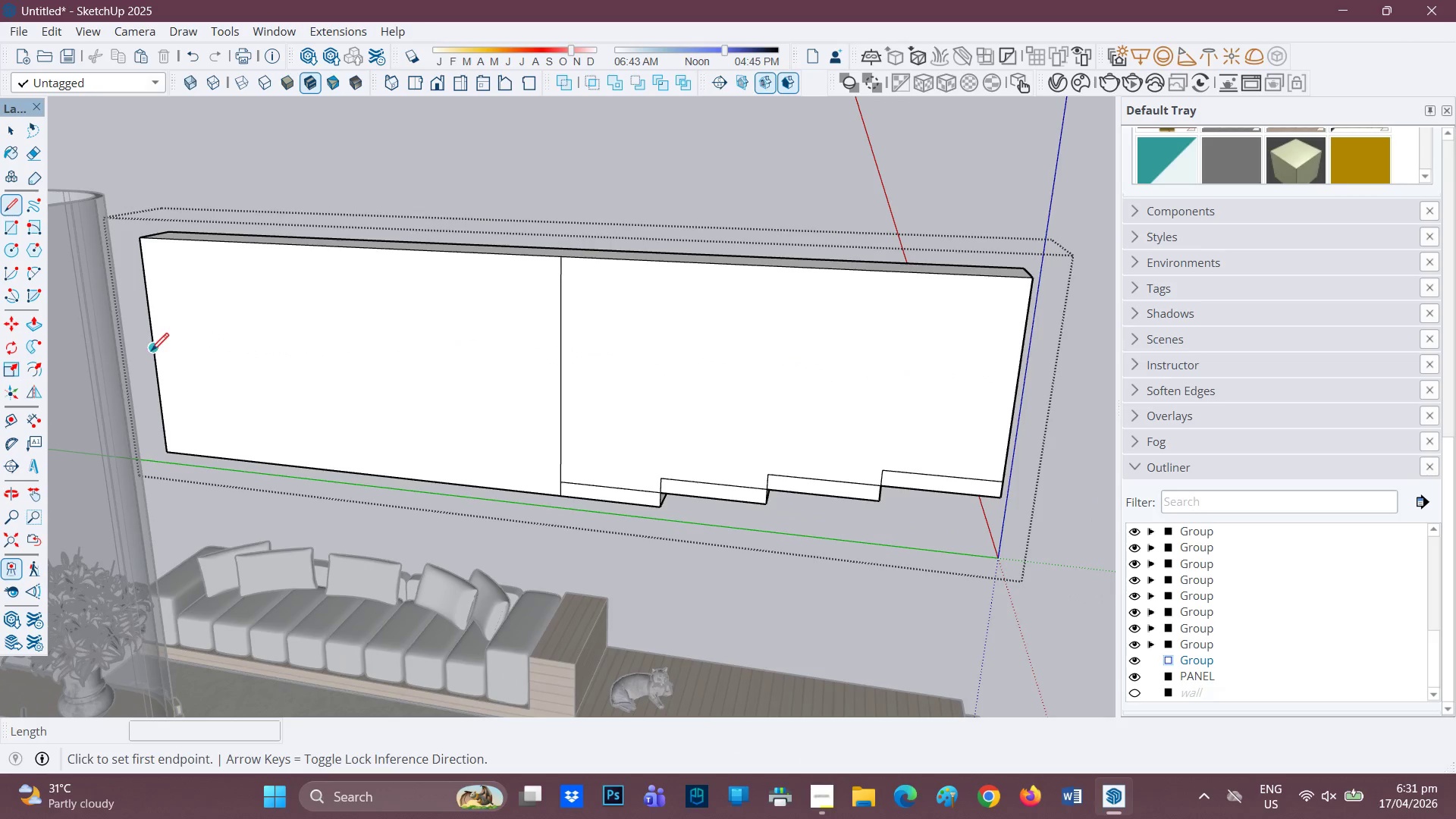 
left_click_drag(start_coordinate=[151, 353], to_coordinate=[155, 352])
 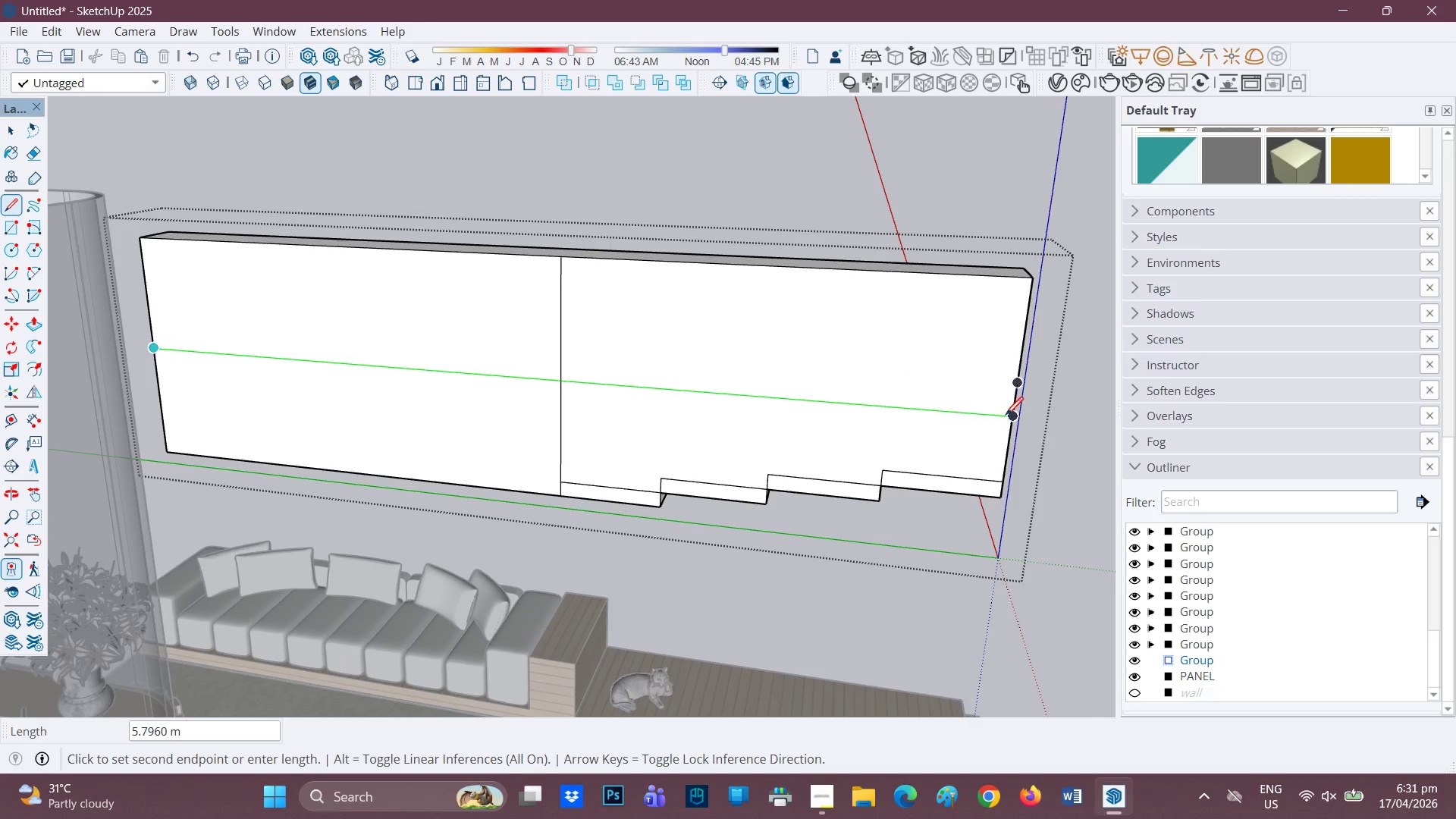 
left_click([1010, 416])
 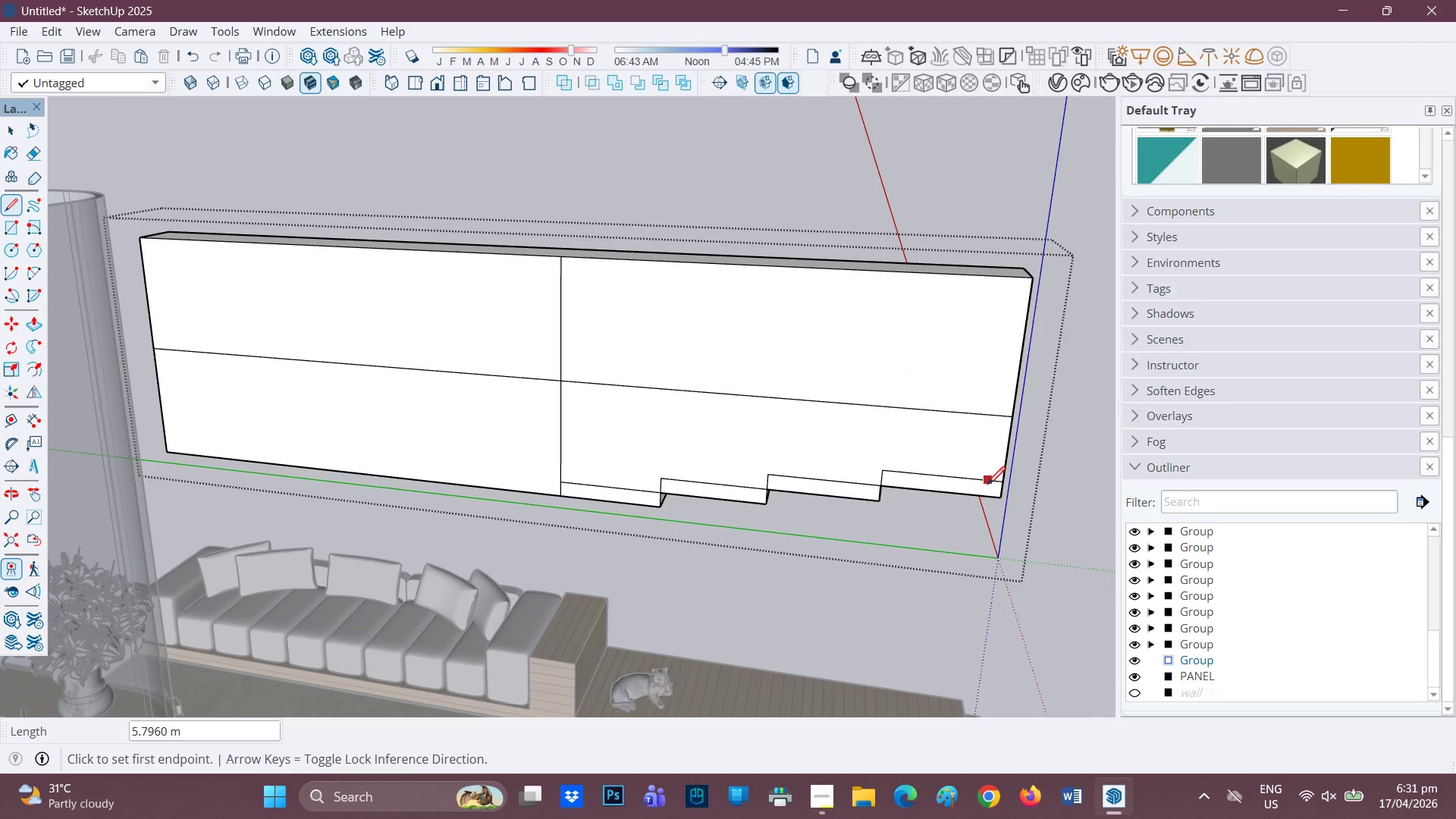 
scroll: coordinate [923, 488], scroll_direction: up, amount: 1.0
 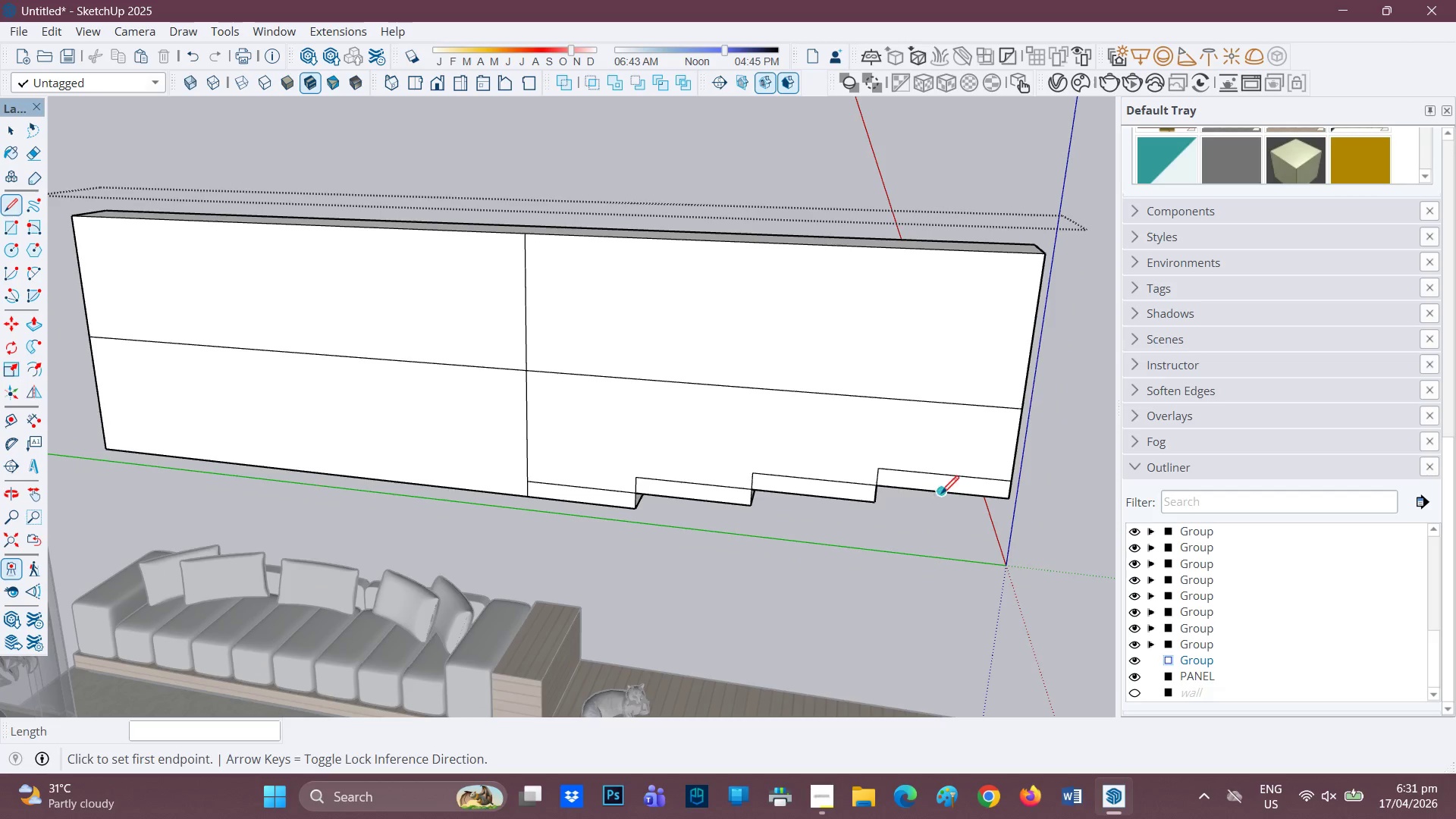 
key(Space)
 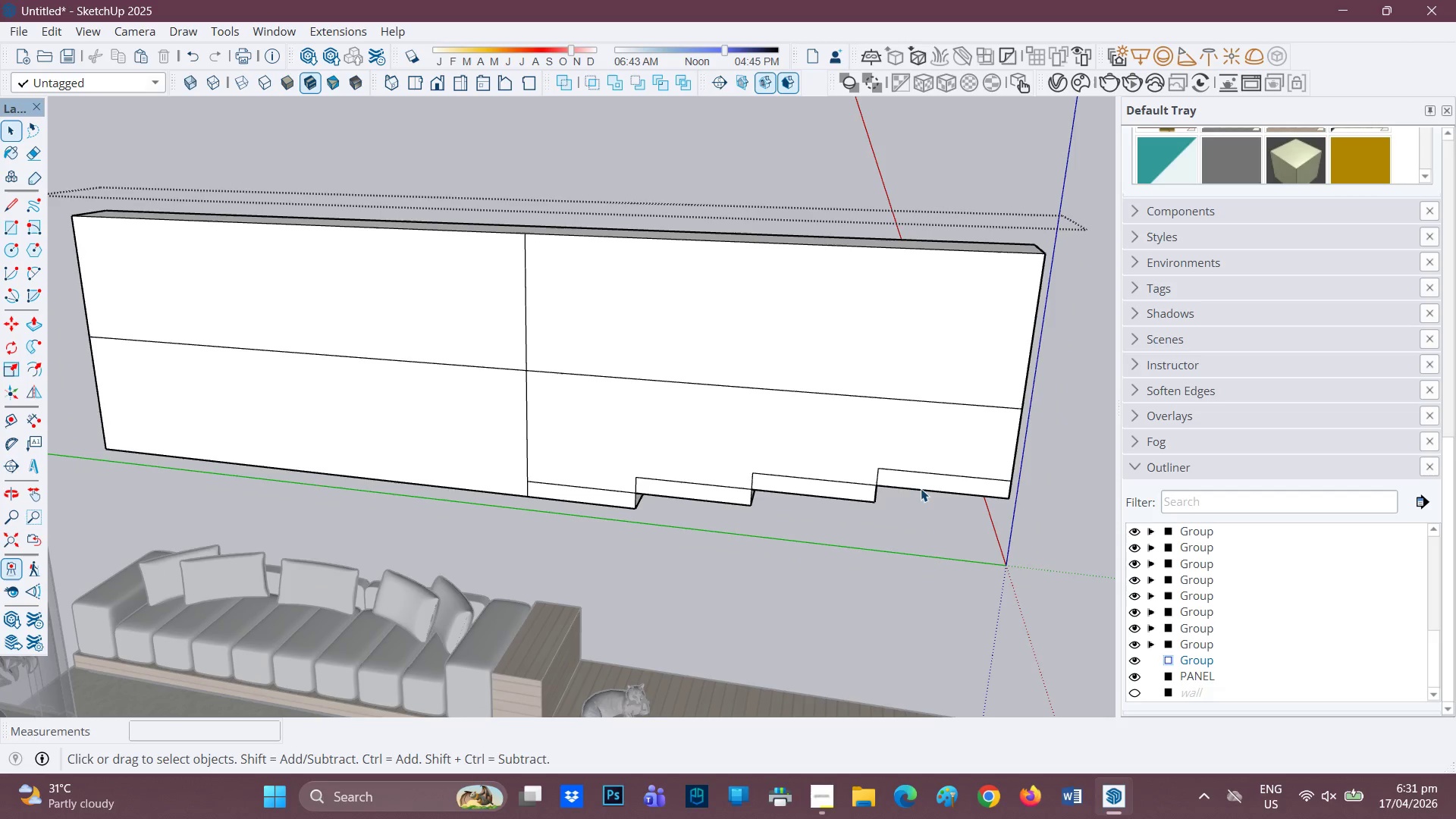 
scroll: coordinate [919, 487], scroll_direction: up, amount: 1.0
 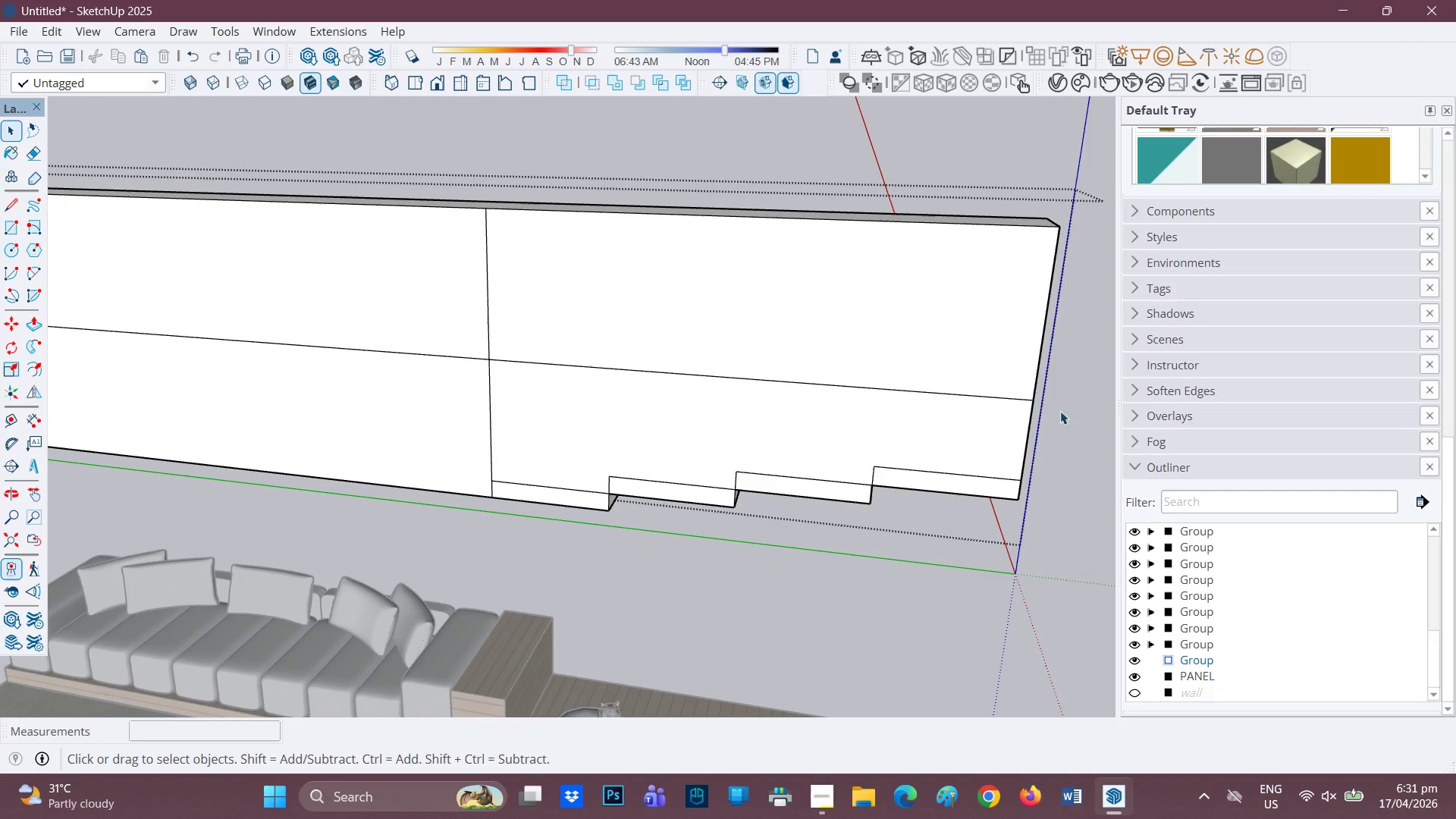 
scroll: coordinate [1037, 401], scroll_direction: down, amount: 1.0
 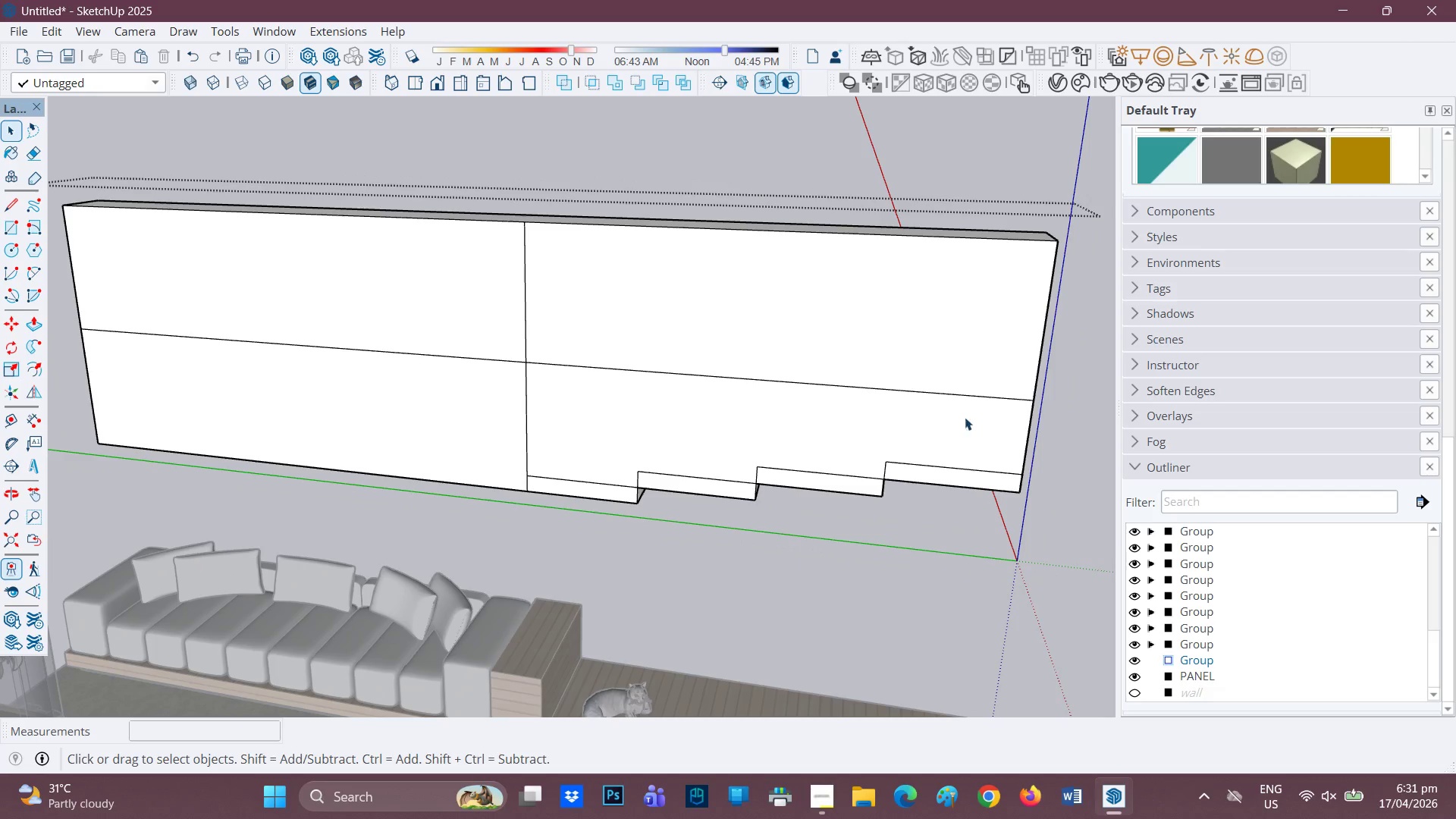 
key(R)
 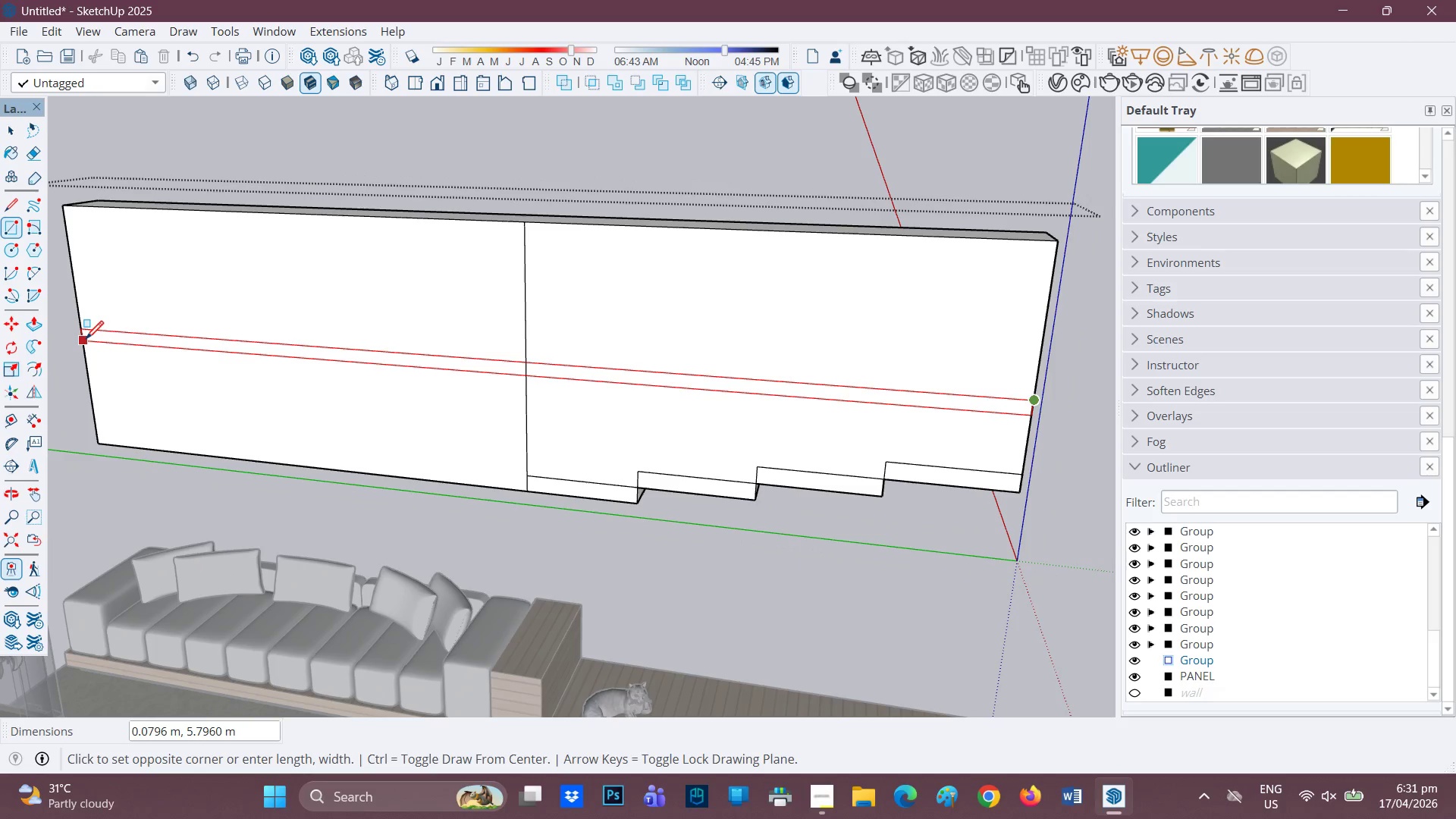 
left_click([86, 340])
 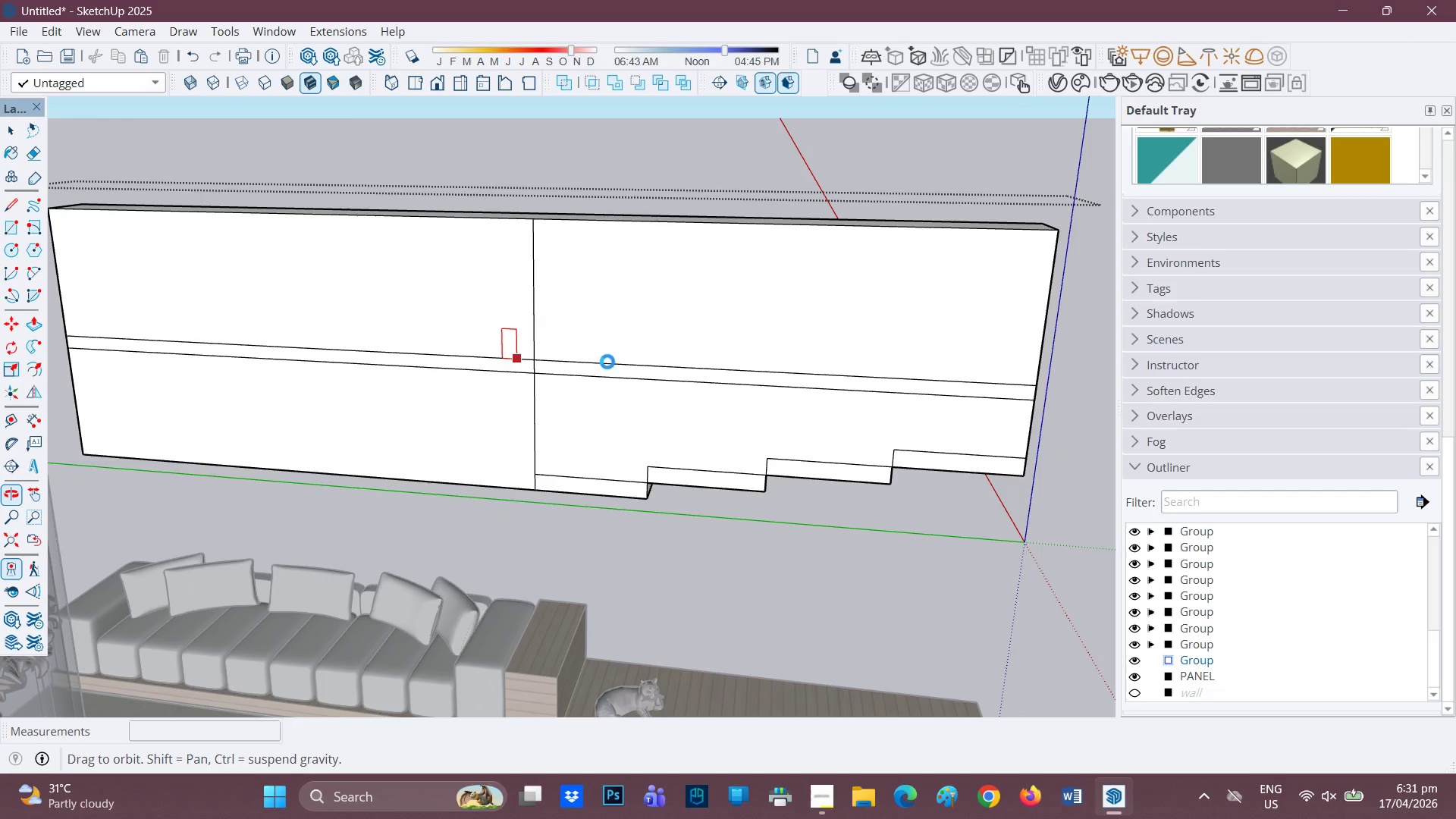 
key(L)
 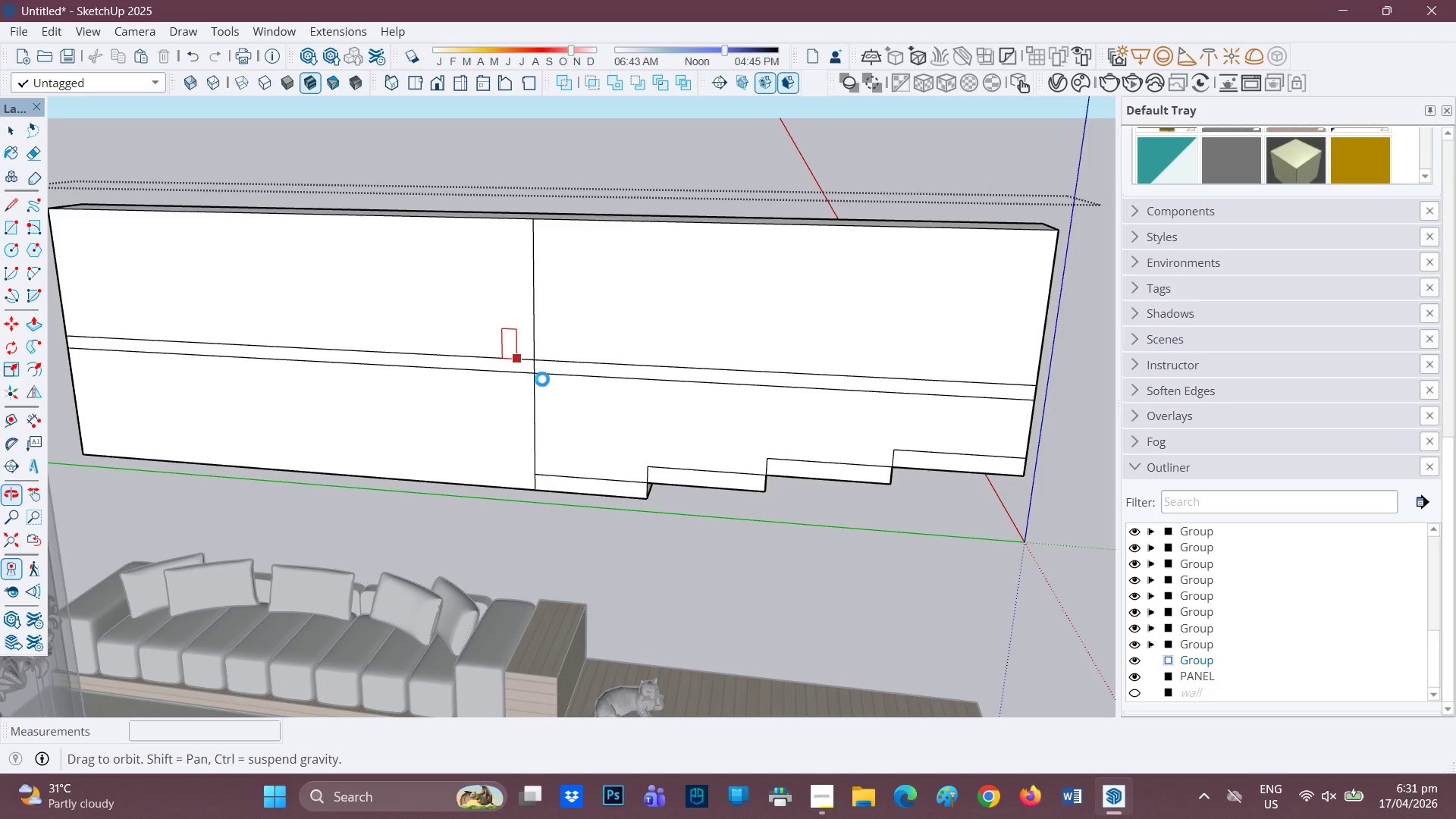 
scroll: coordinate [541, 375], scroll_direction: up, amount: 1.0
 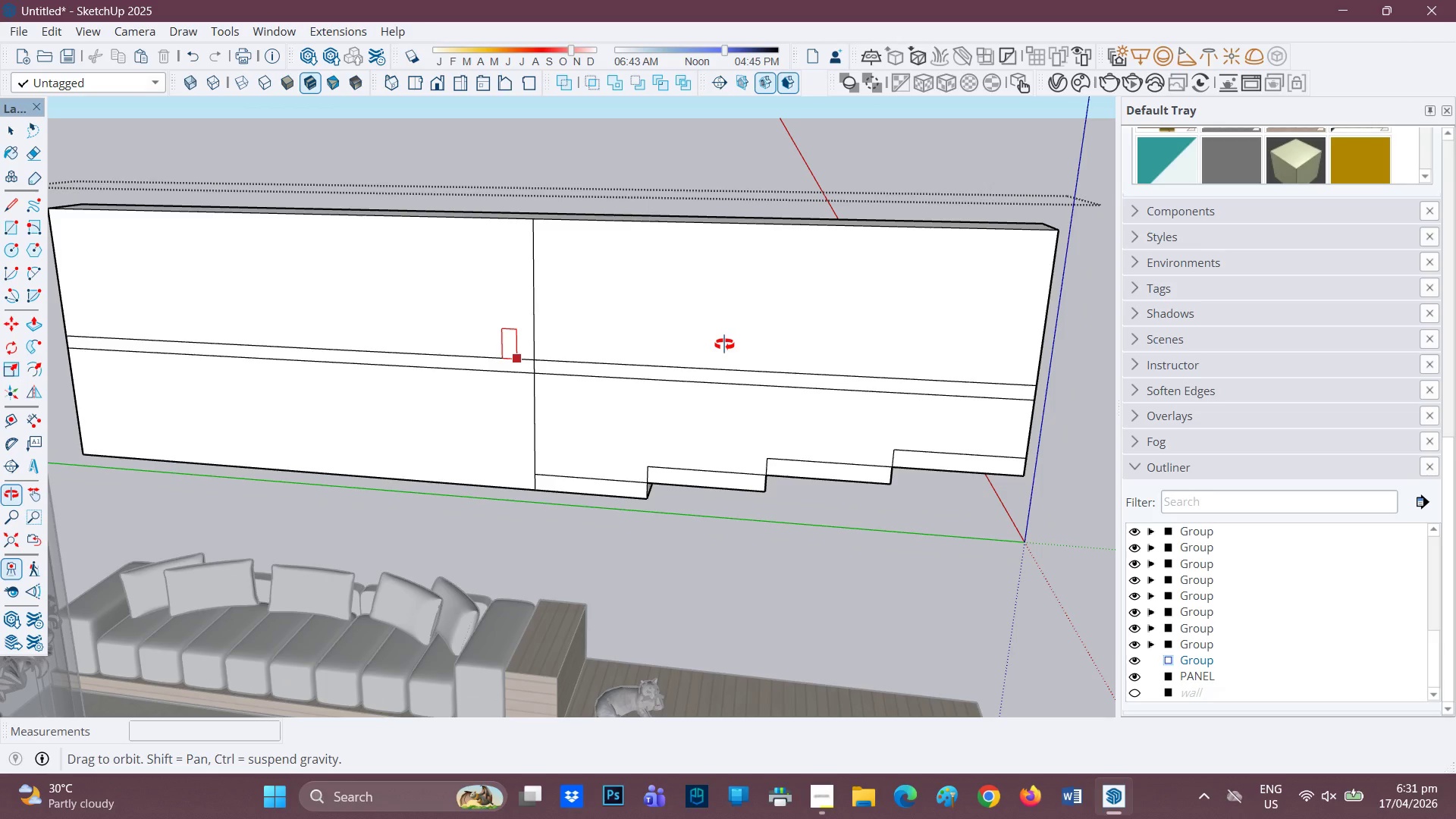 
wait(6.42)
 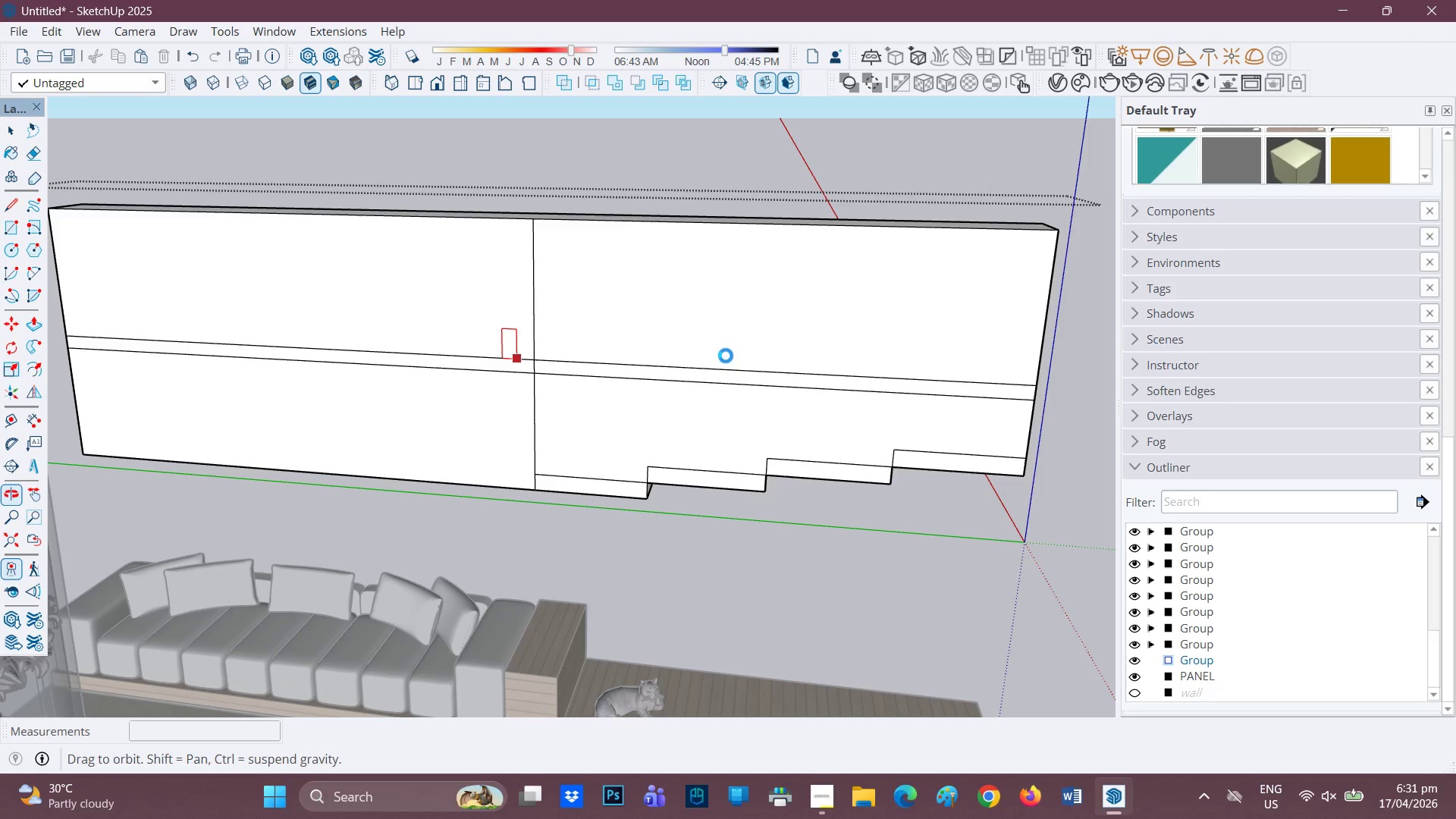 
scroll: coordinate [724, 344], scroll_direction: down, amount: 2.0
 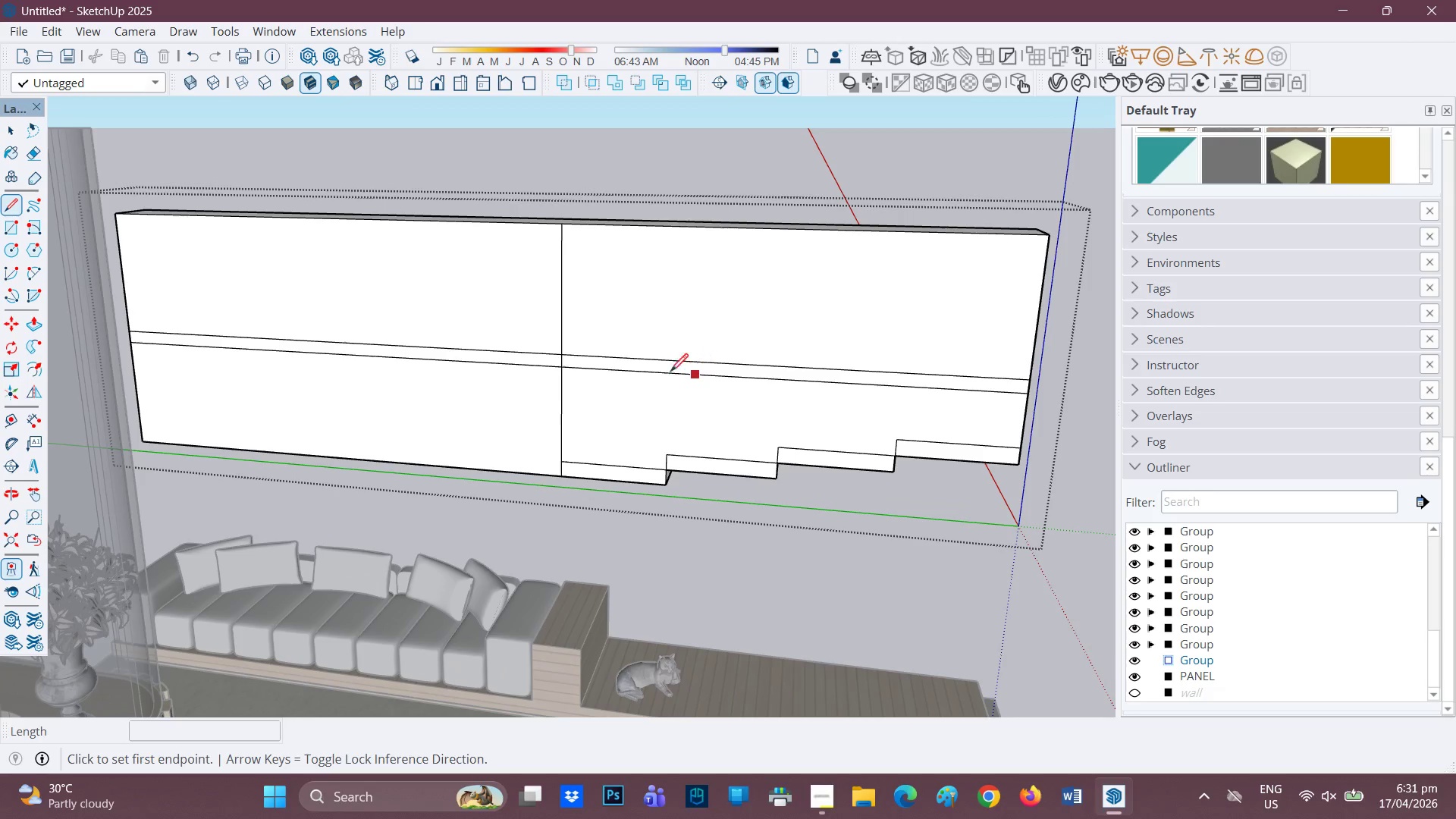 
key(P)
 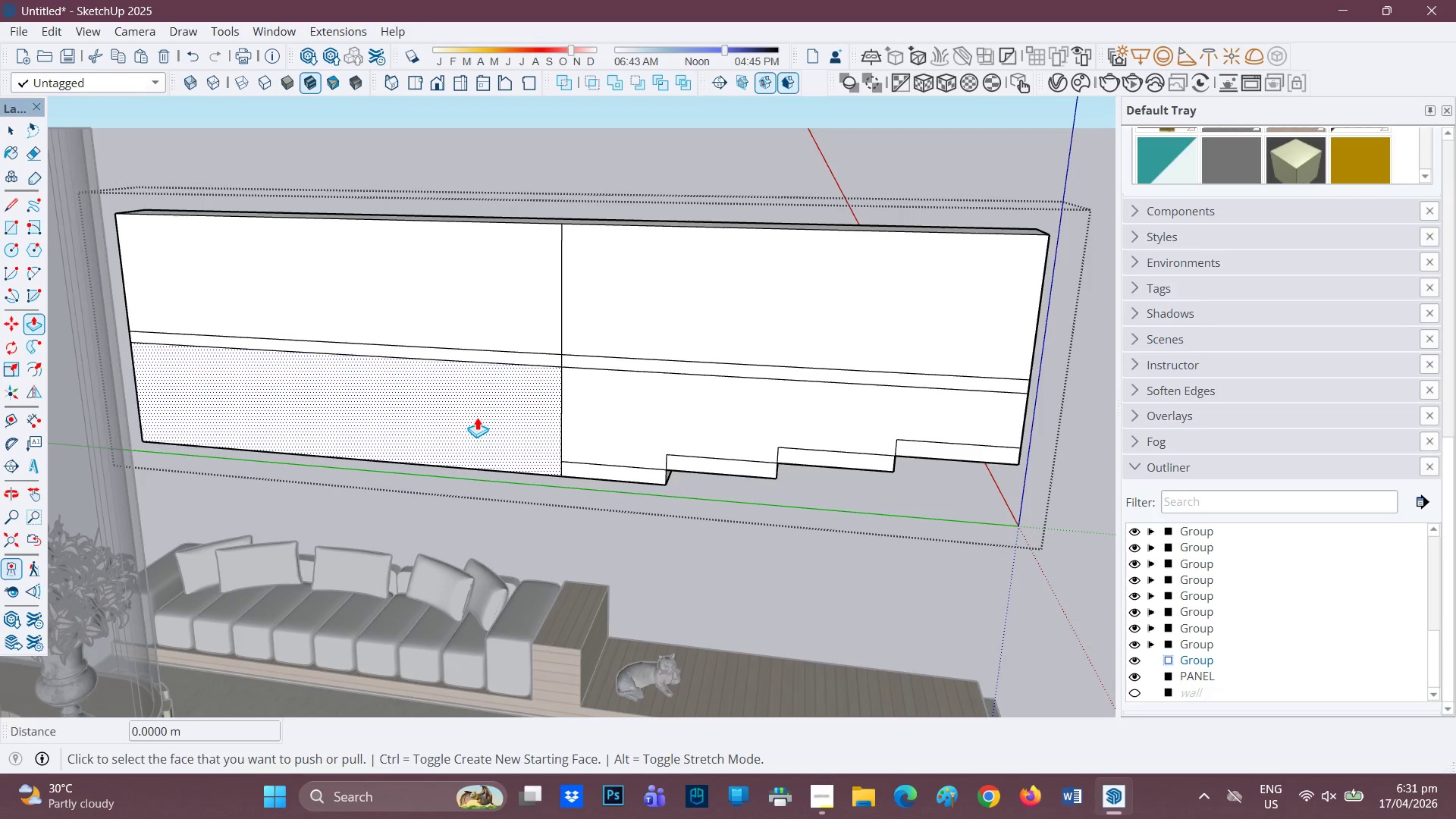 
left_click([477, 417])
 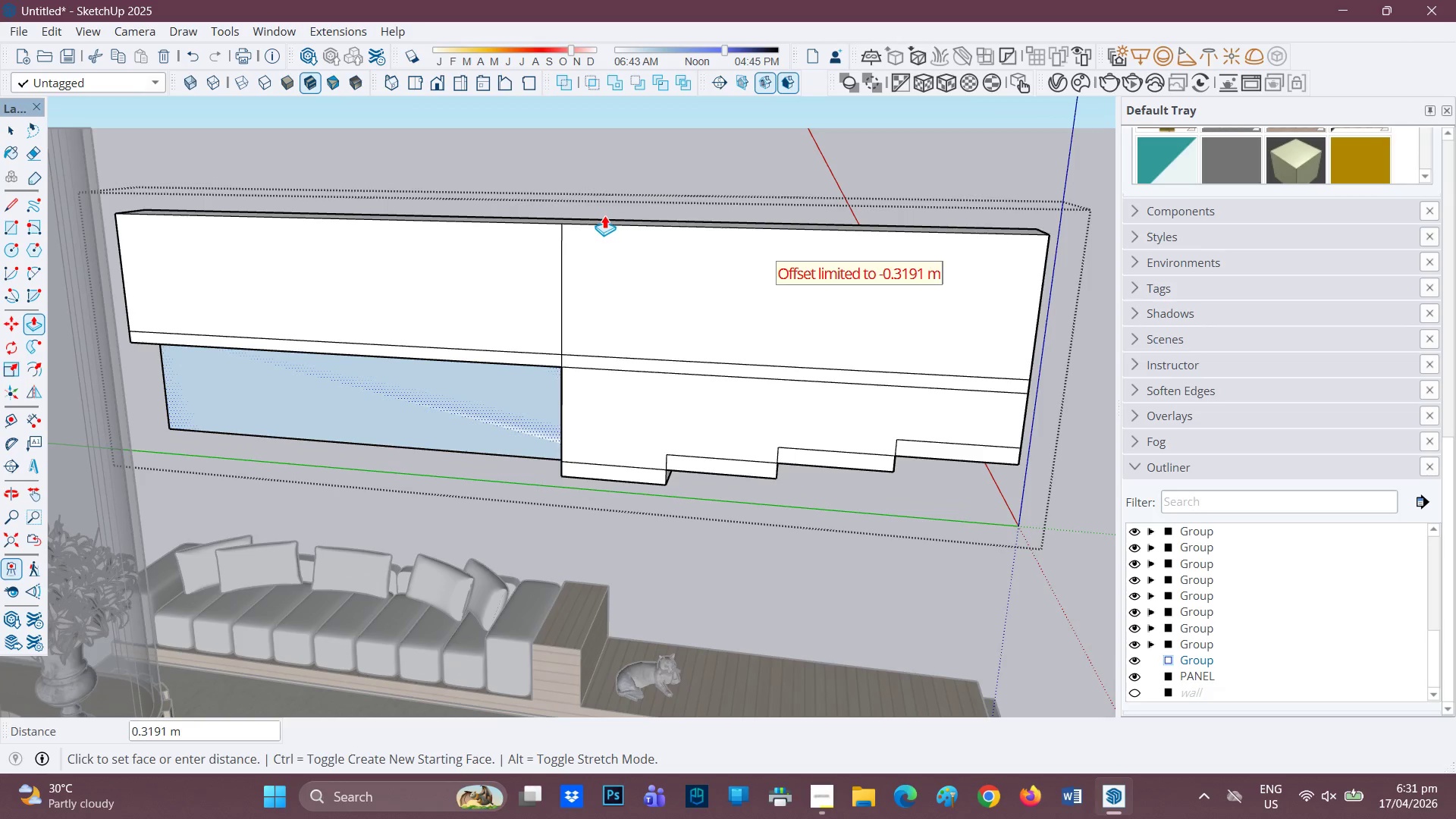 
left_click([604, 215])
 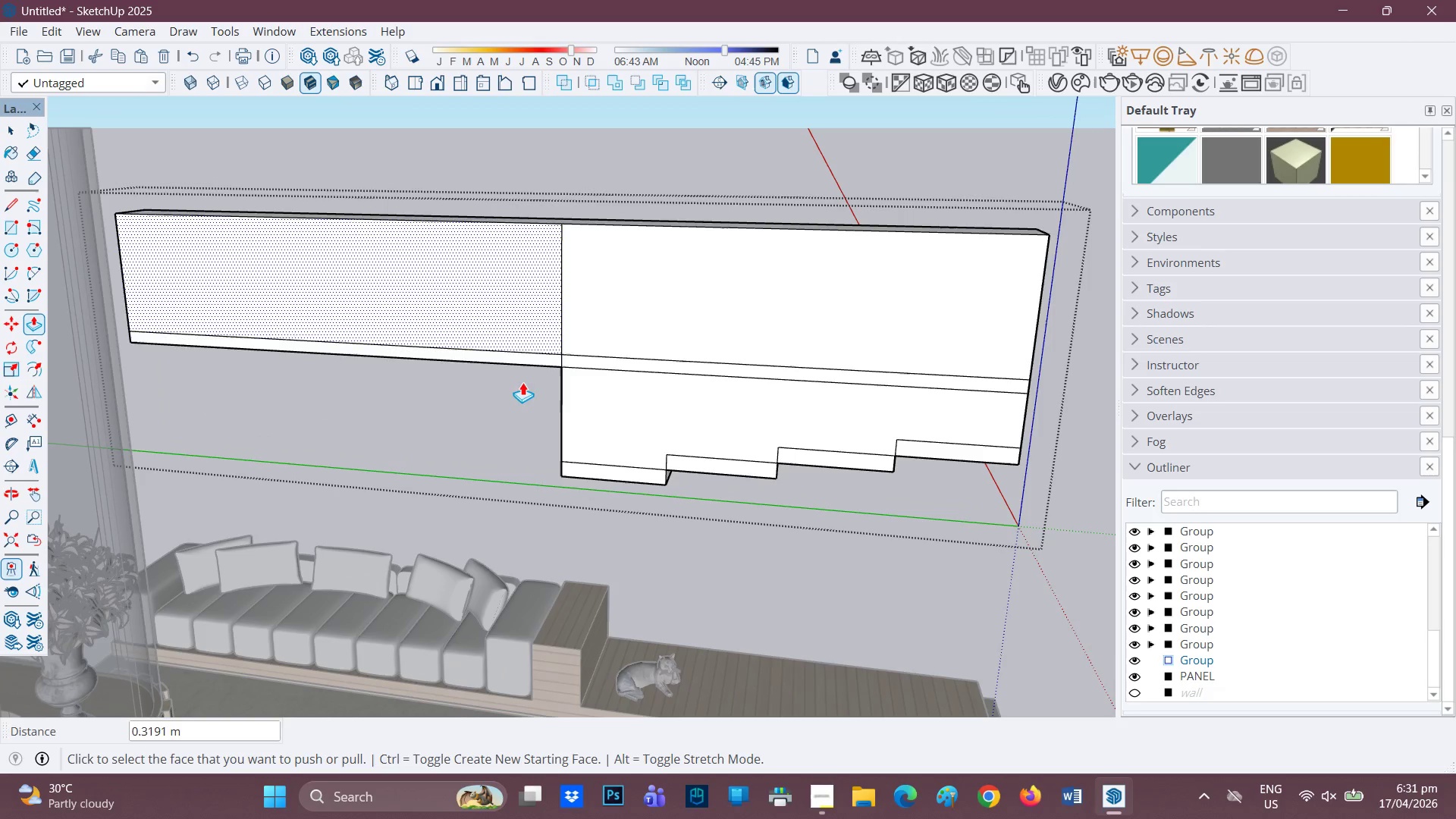 
scroll: coordinate [552, 393], scroll_direction: down, amount: 1.0
 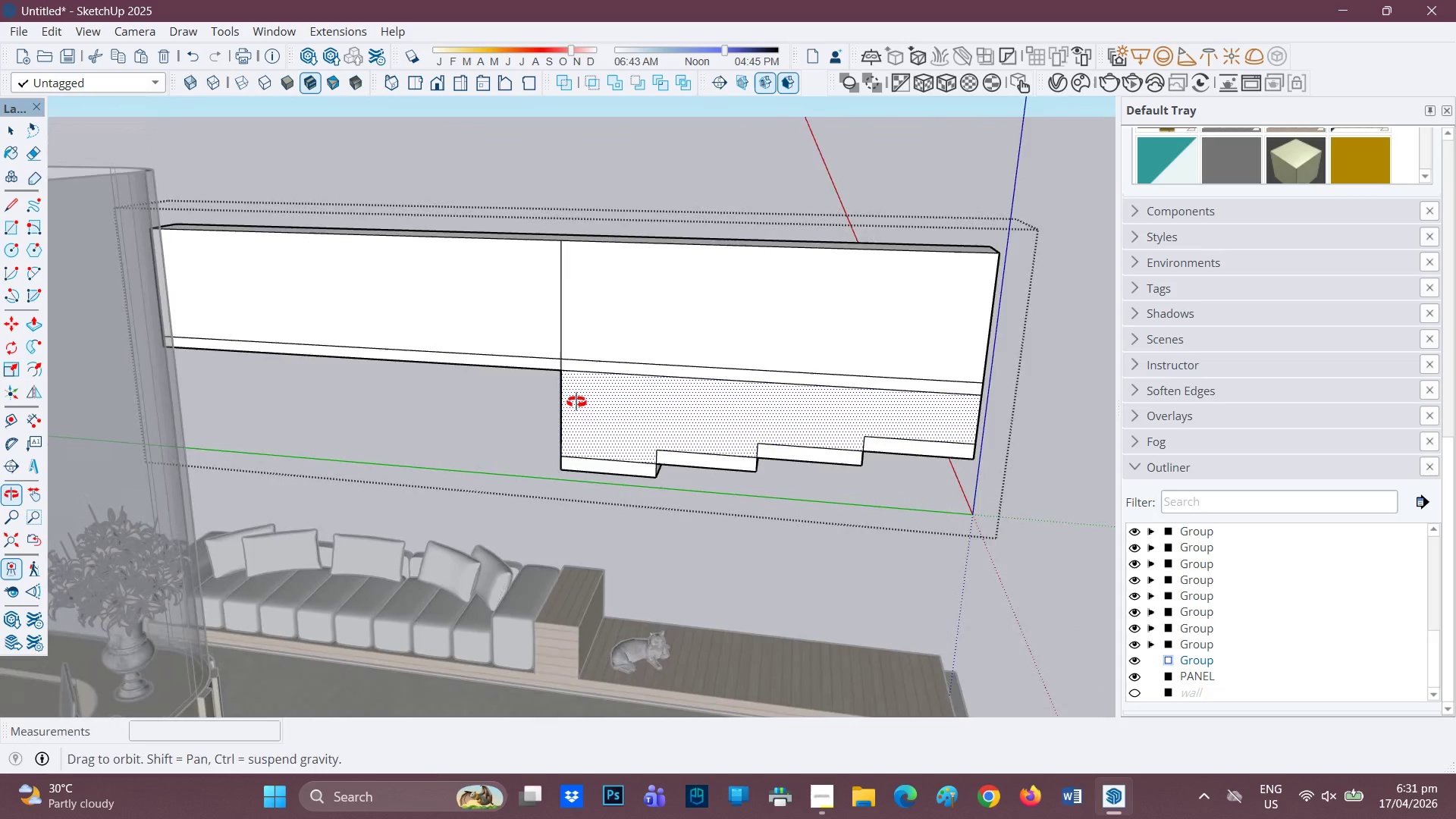 
left_click([614, 403])
 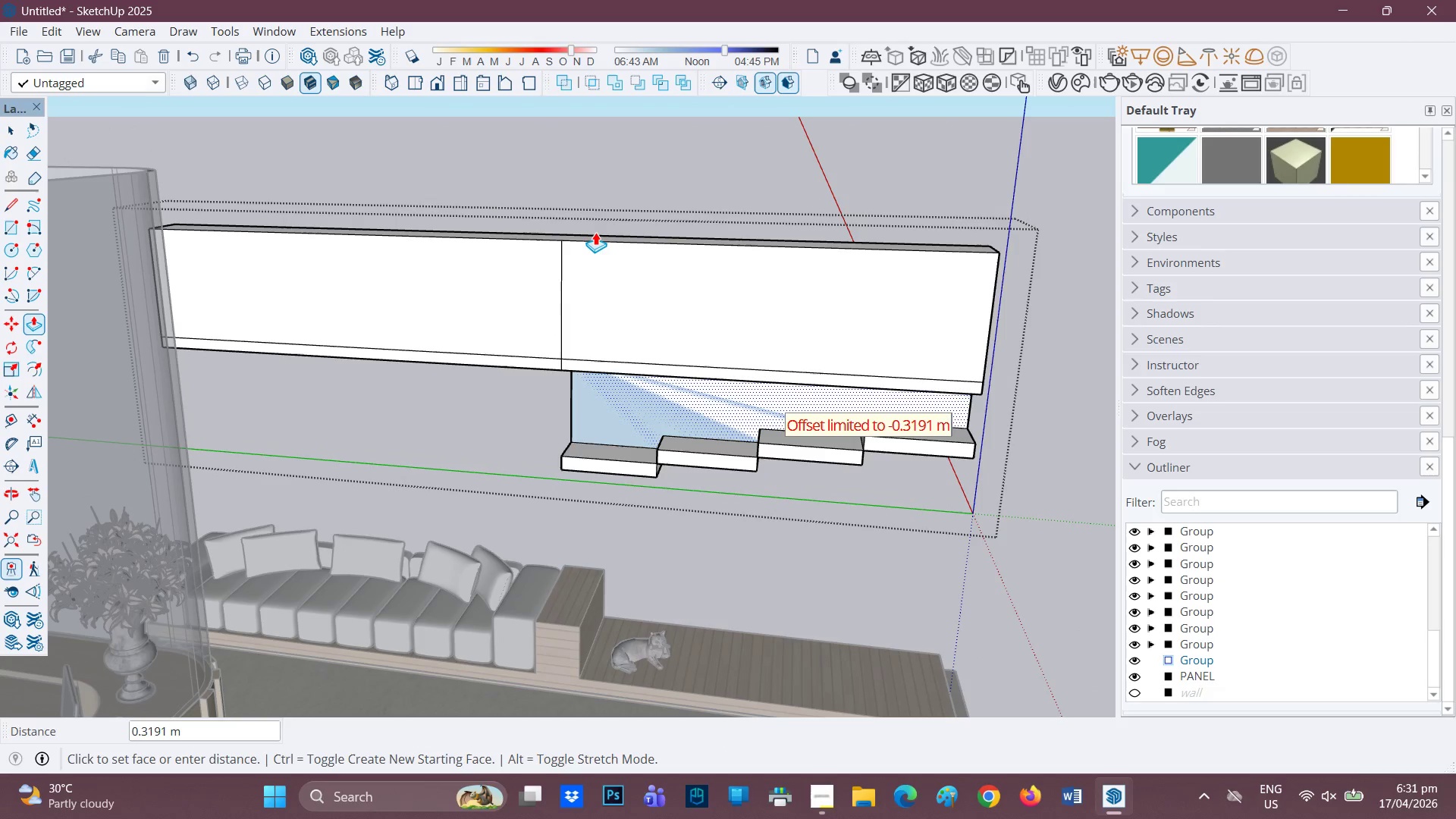 
left_click([595, 233])
 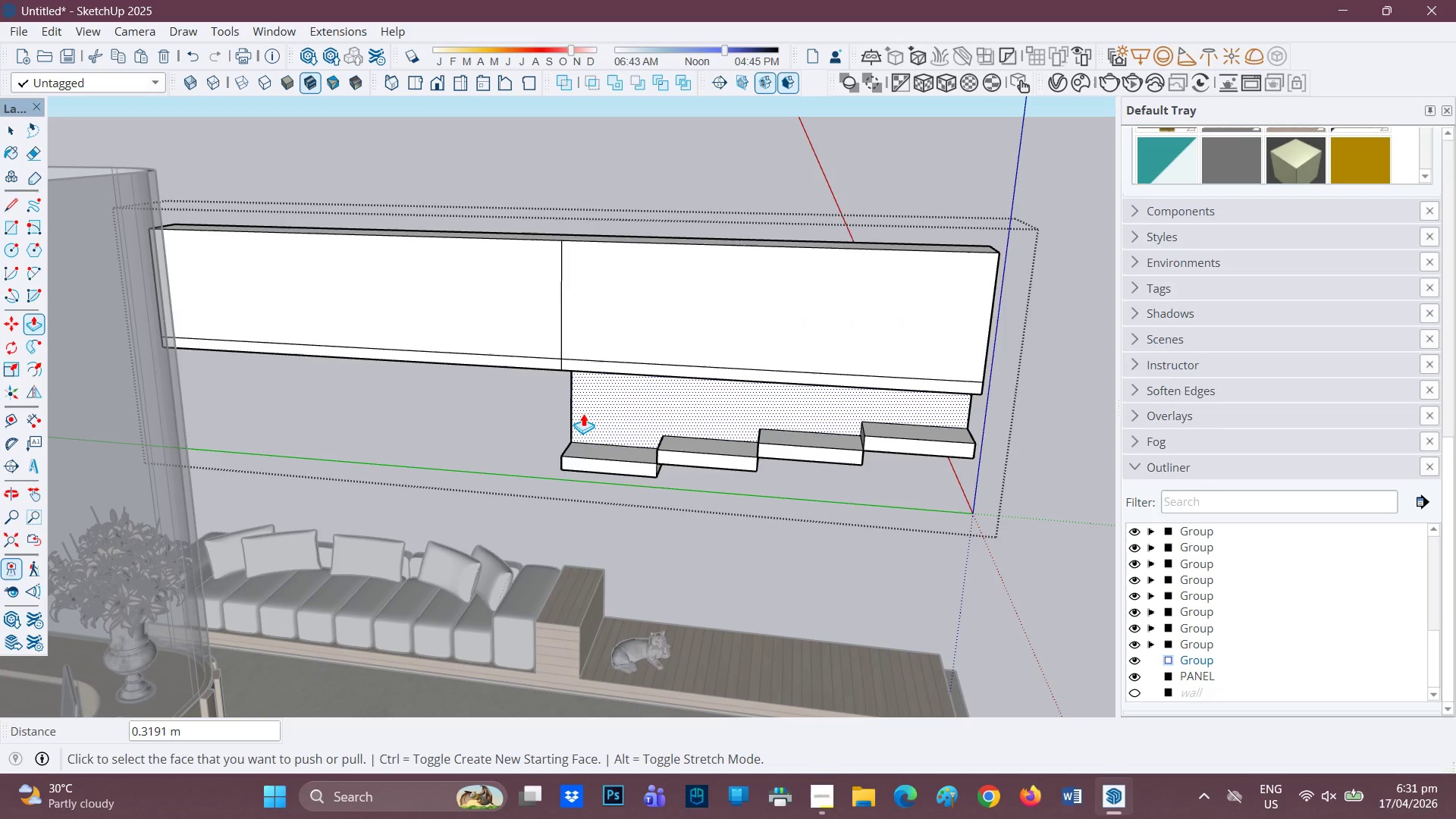 
scroll: coordinate [589, 394], scroll_direction: up, amount: 1.0
 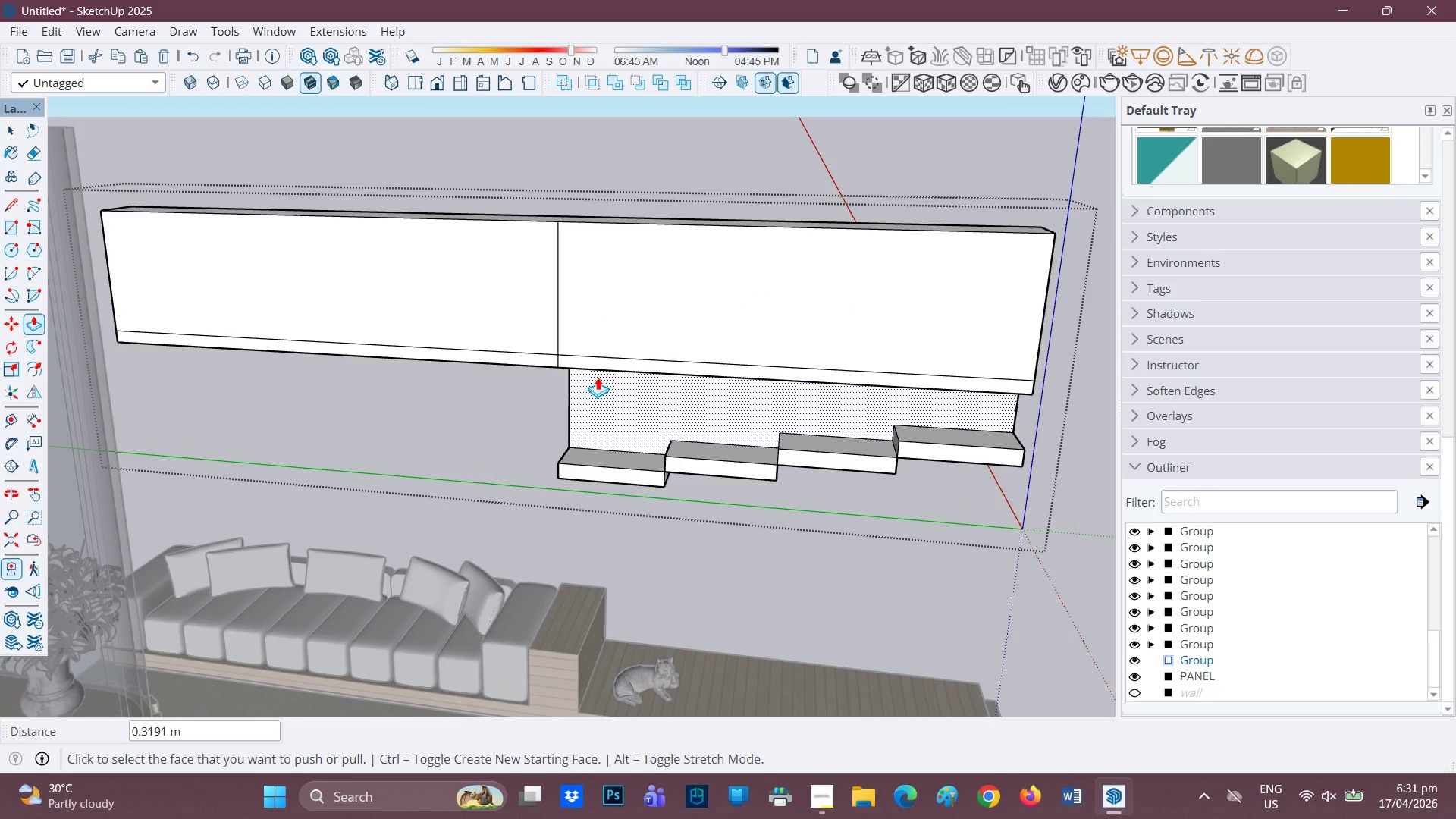 
key(Control+Z)
 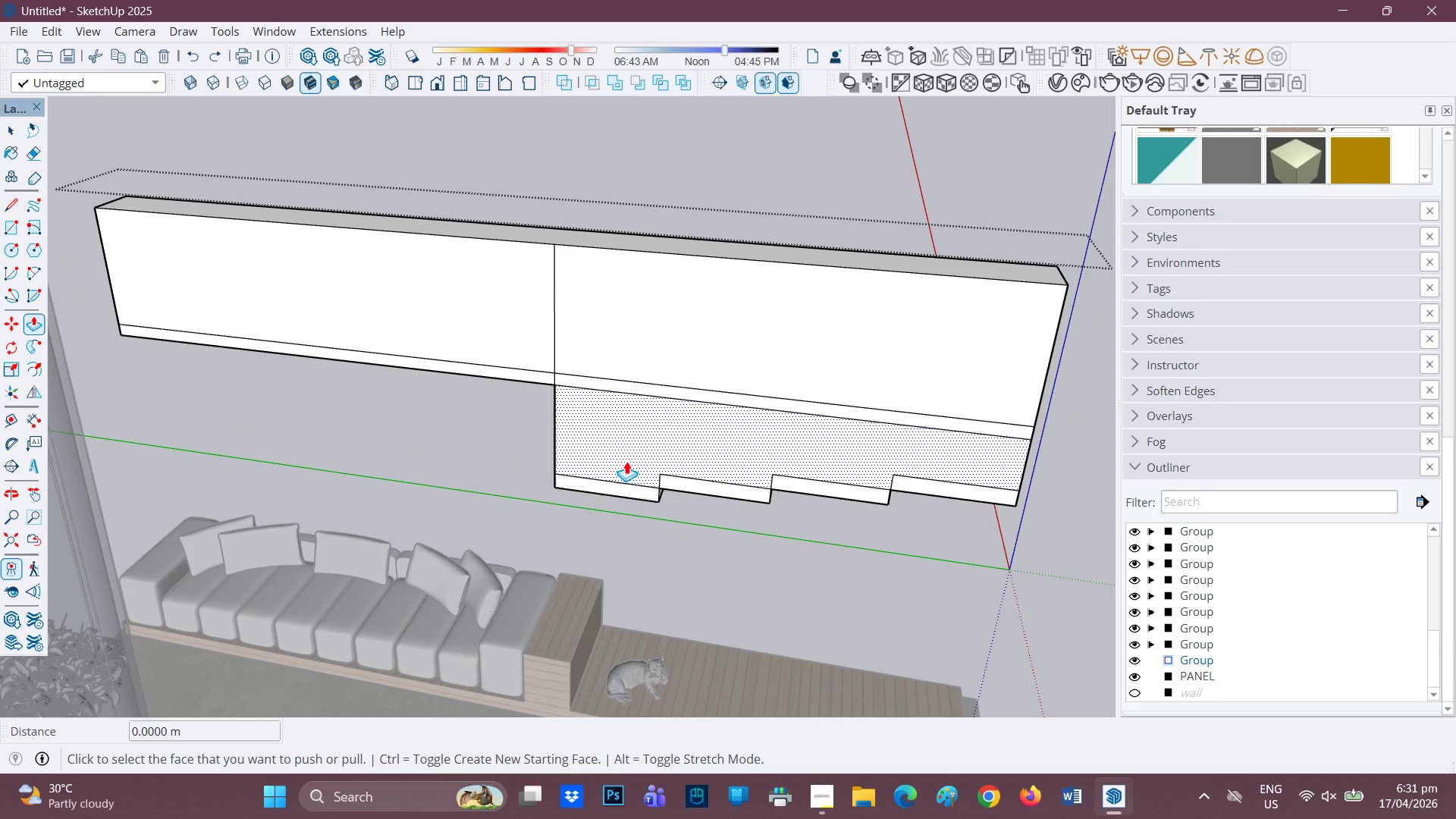 
key(P)
 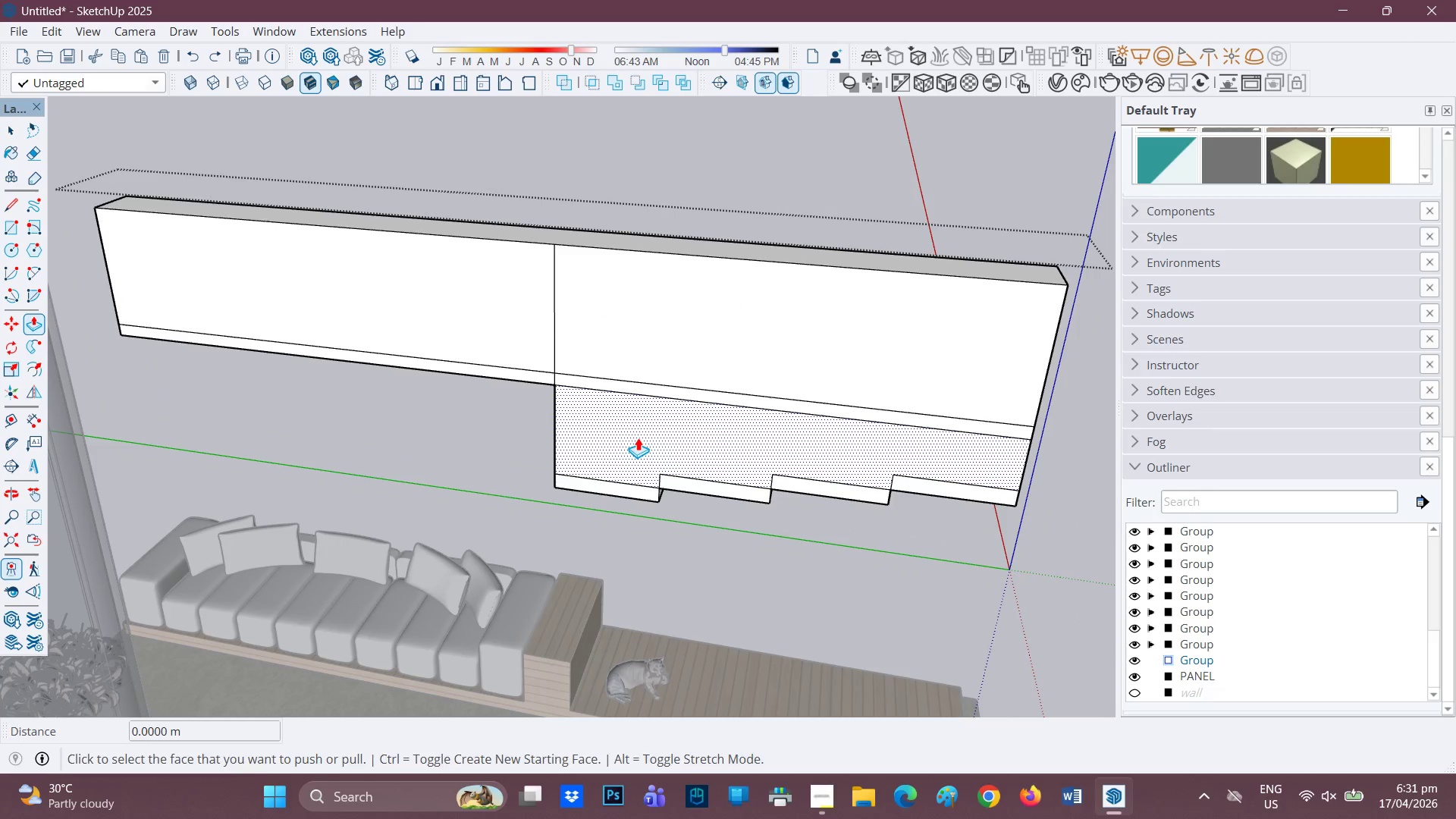 
left_click([638, 438])
 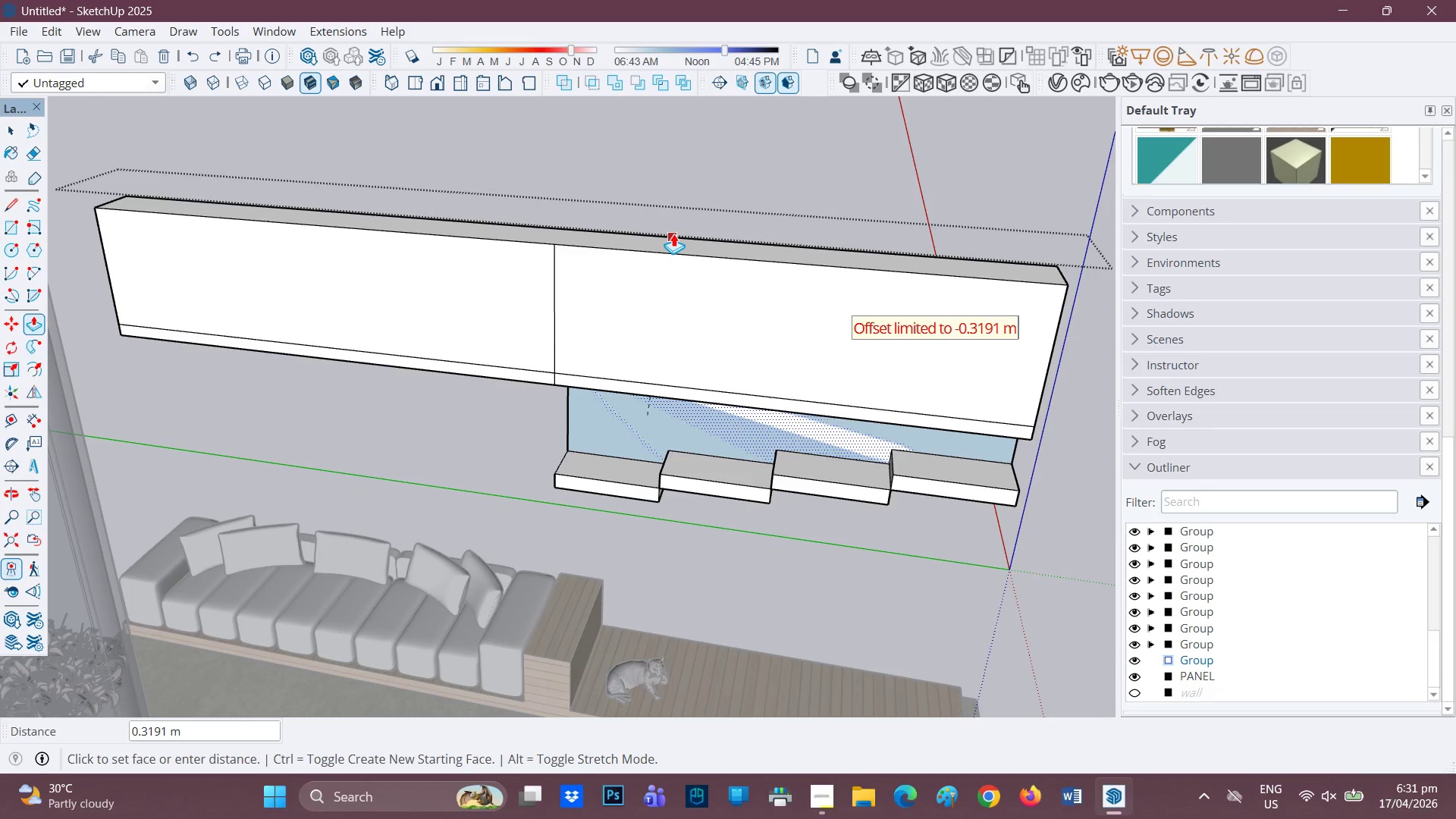 
left_click([673, 234])
 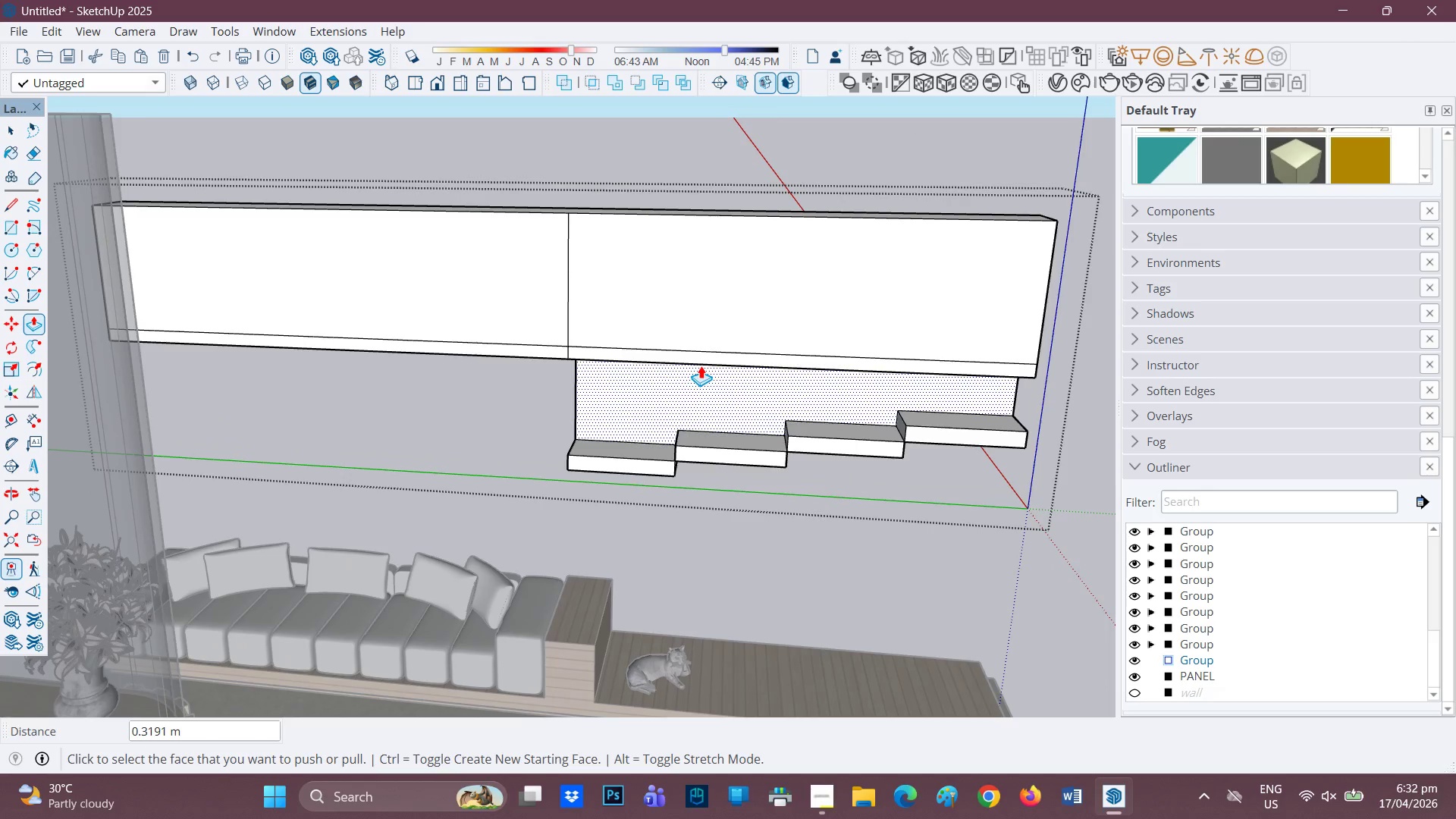 
key(R)
 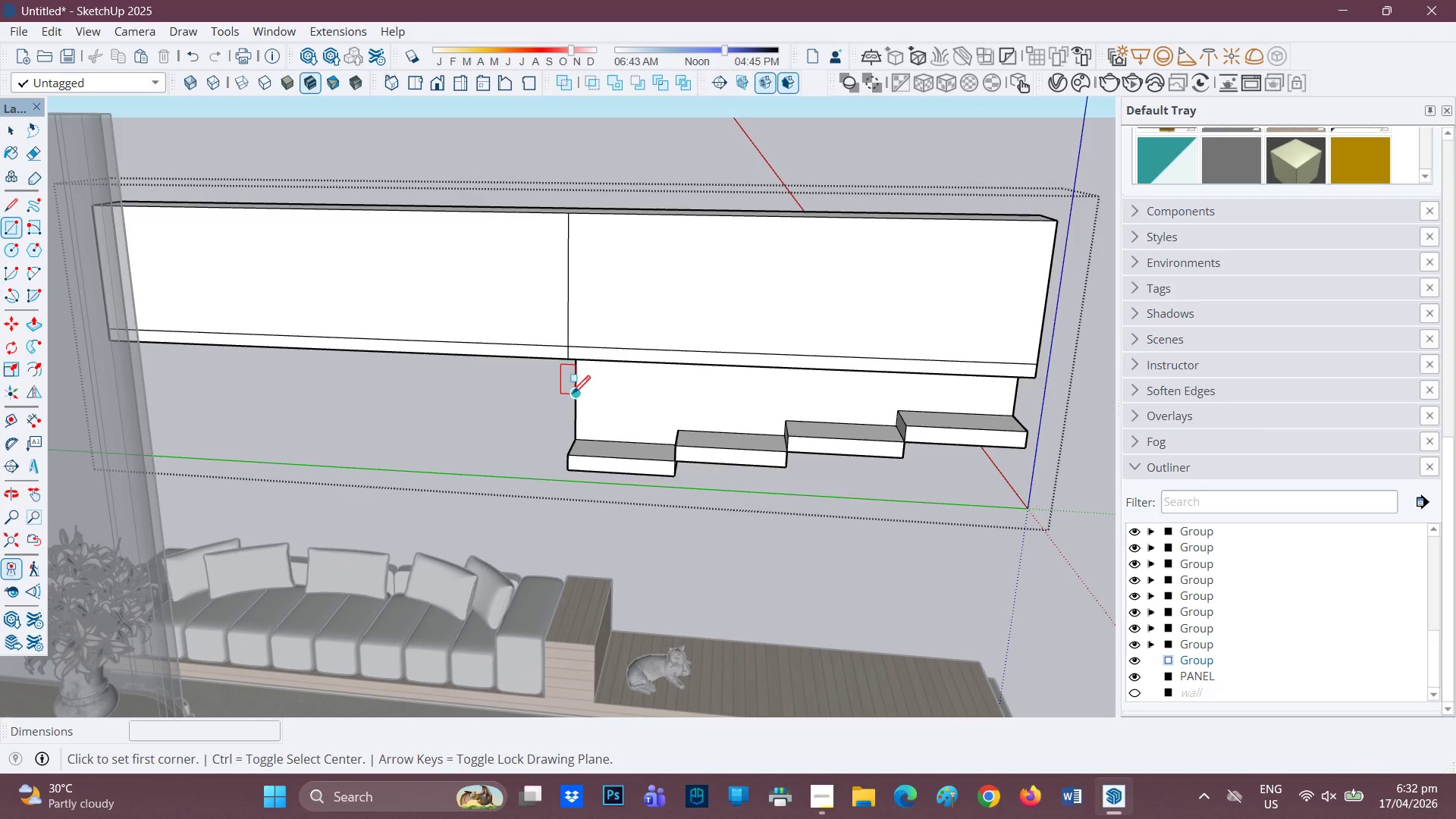 
left_click_drag(start_coordinate=[575, 395], to_coordinate=[584, 397])
 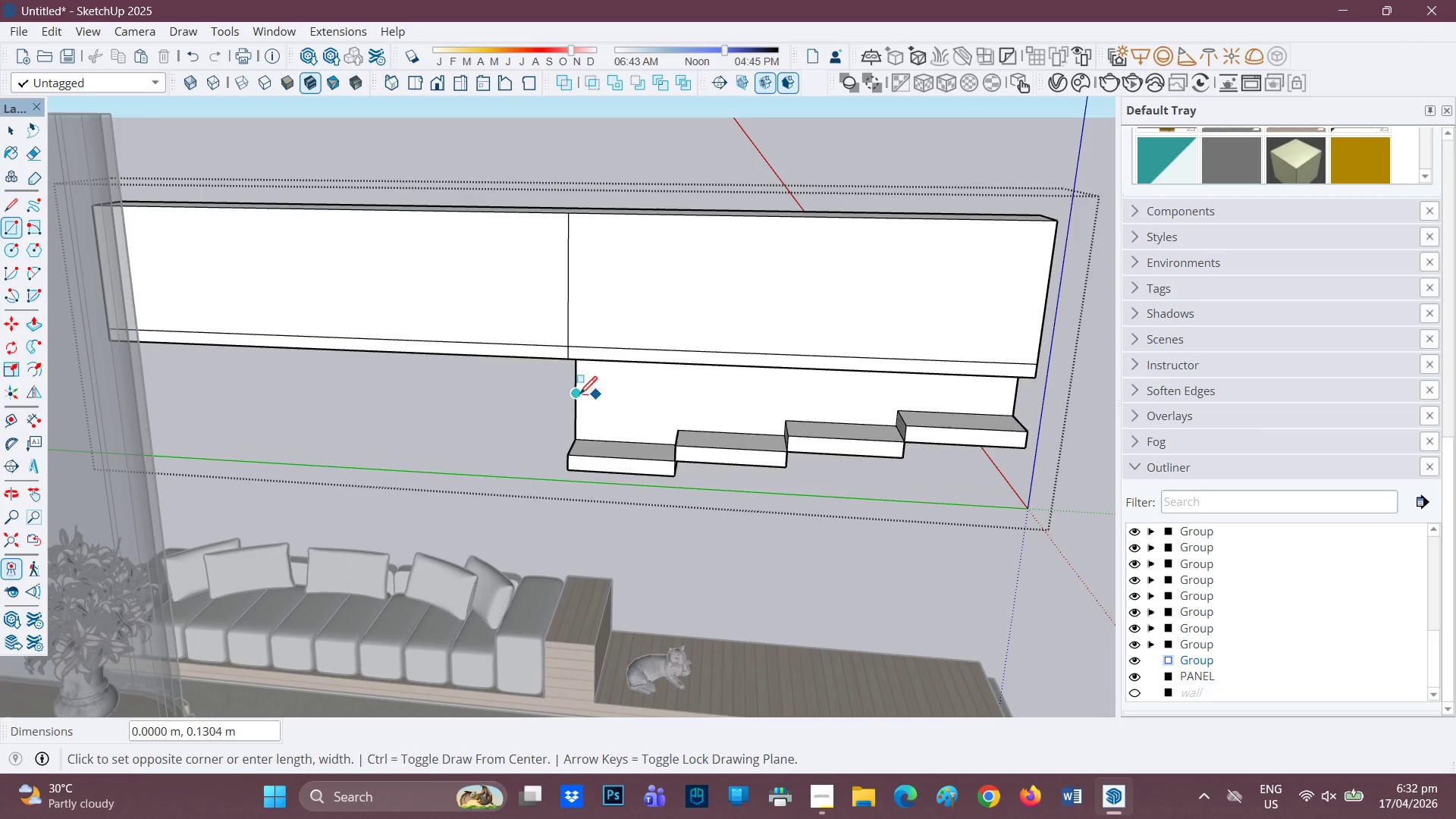 
key(Space)
 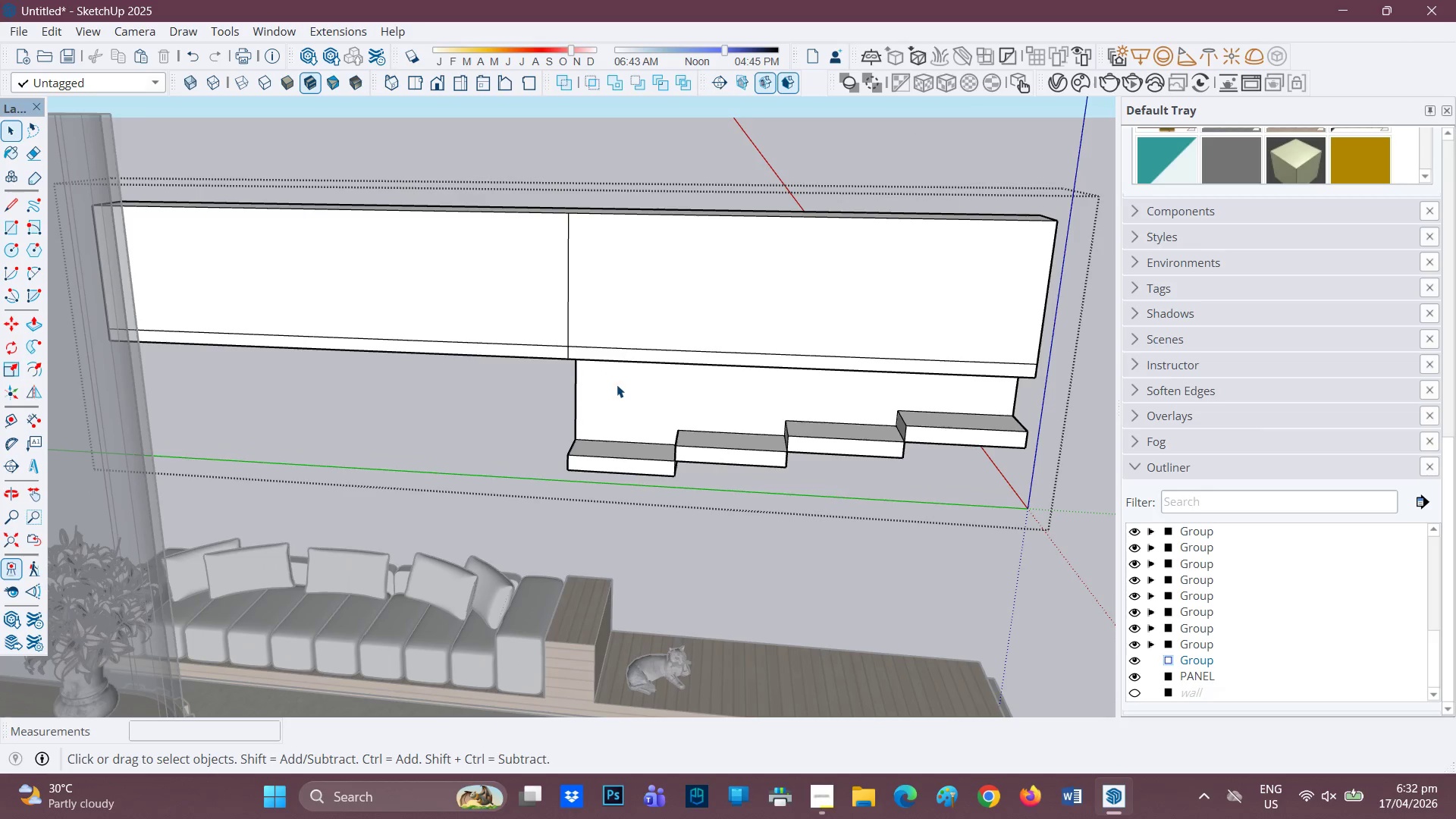 
left_click([617, 391])
 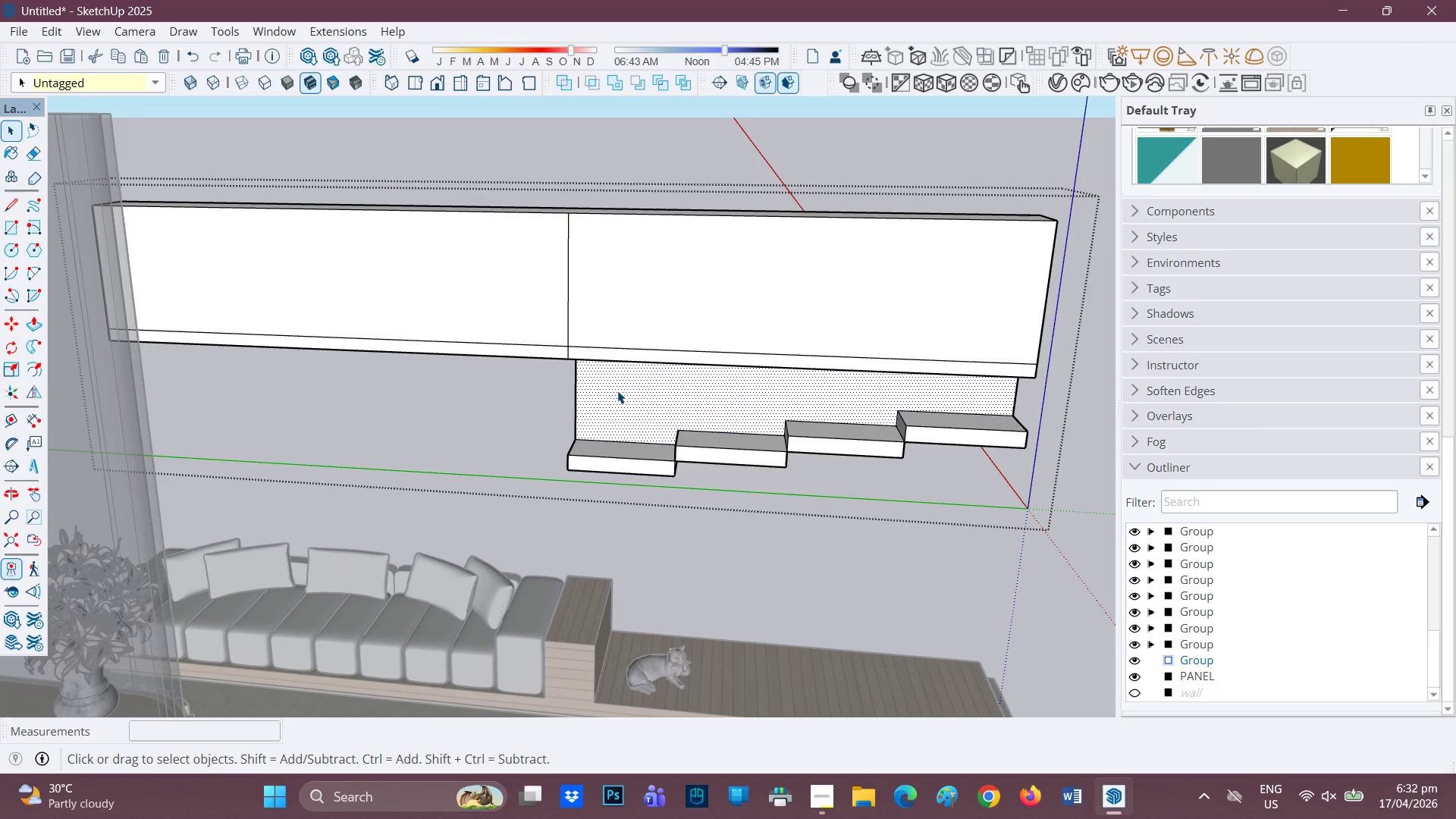 
right_click([617, 391])
 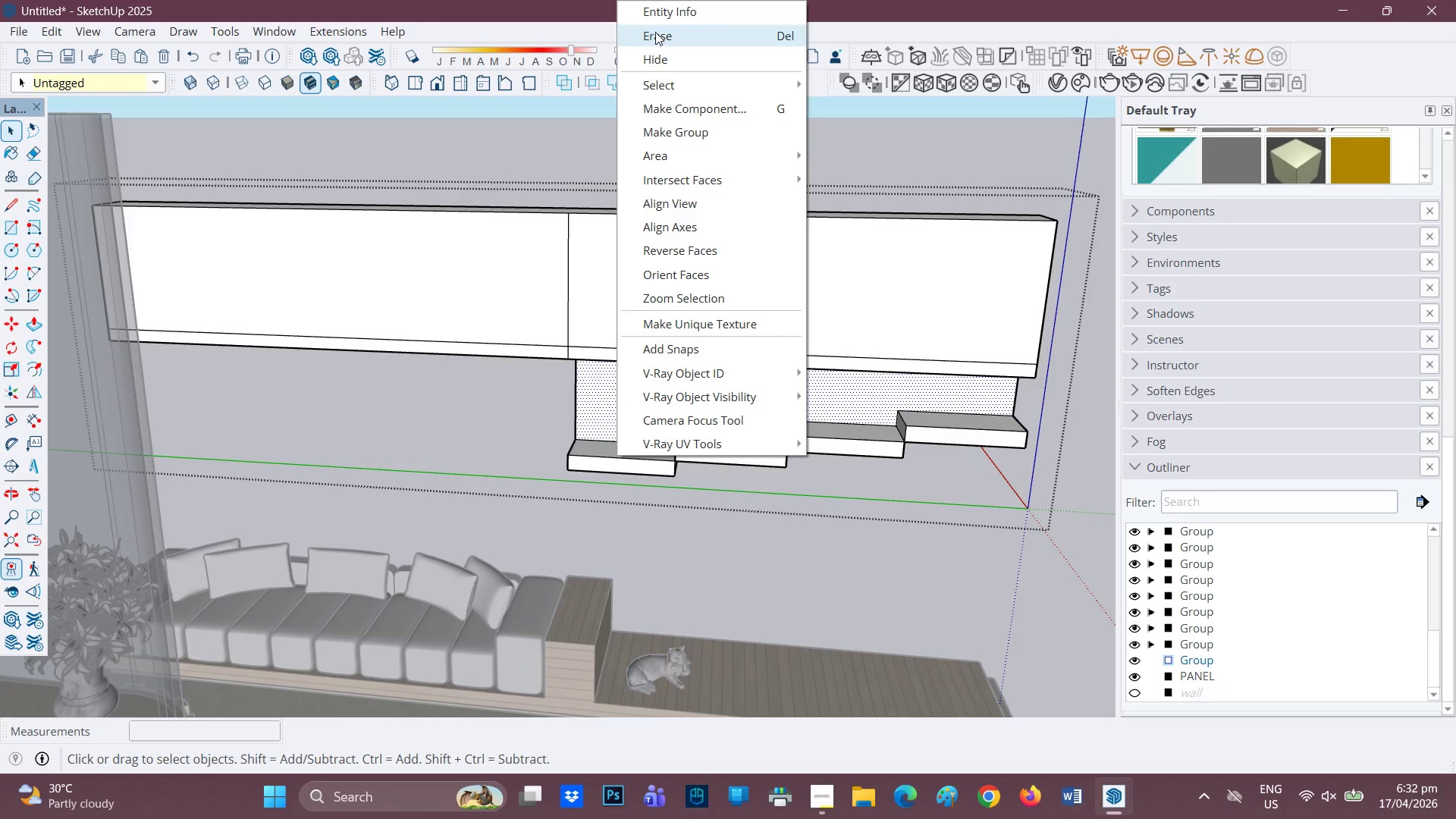 
left_click([655, 32])
 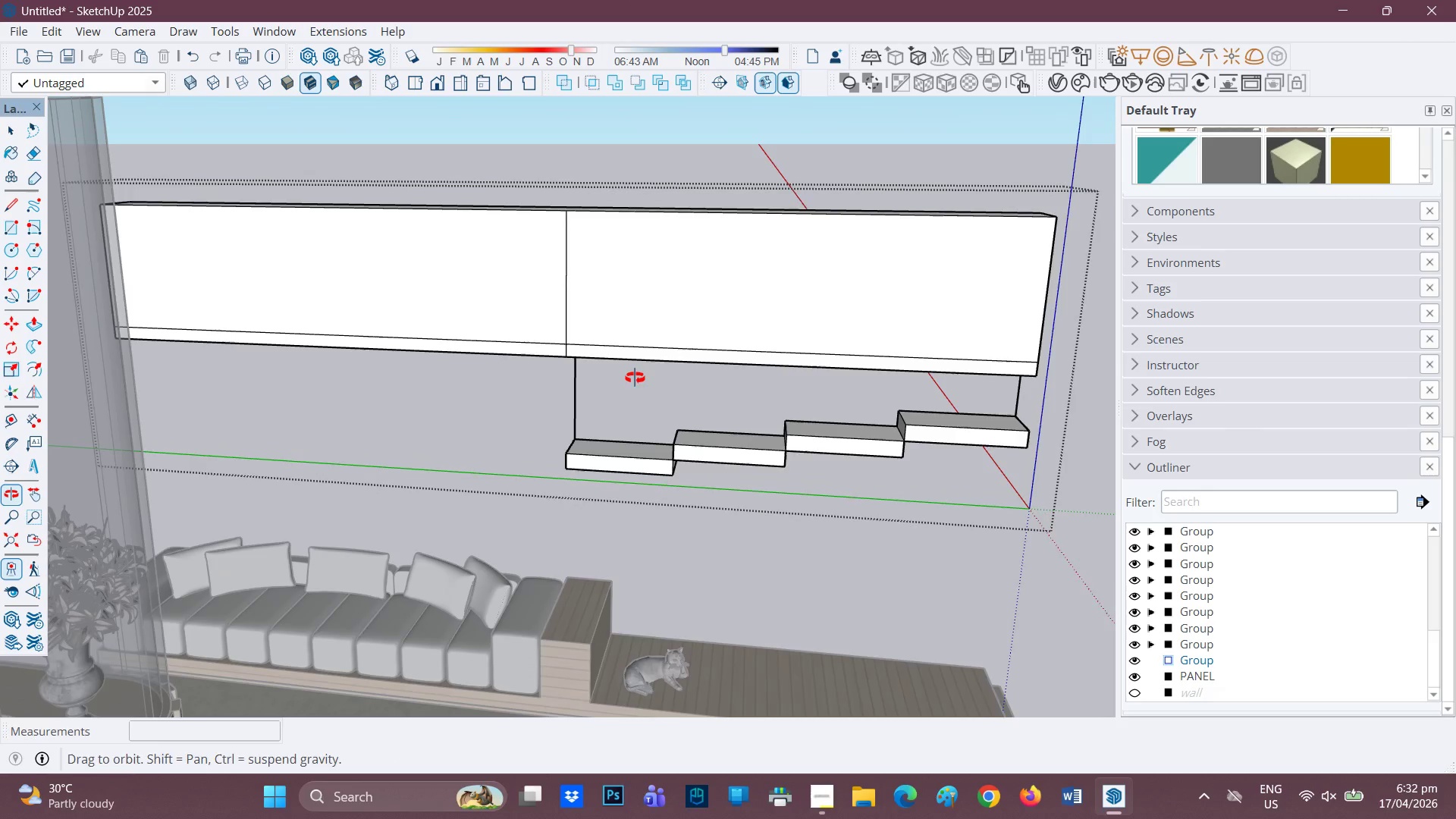 
key(E)
 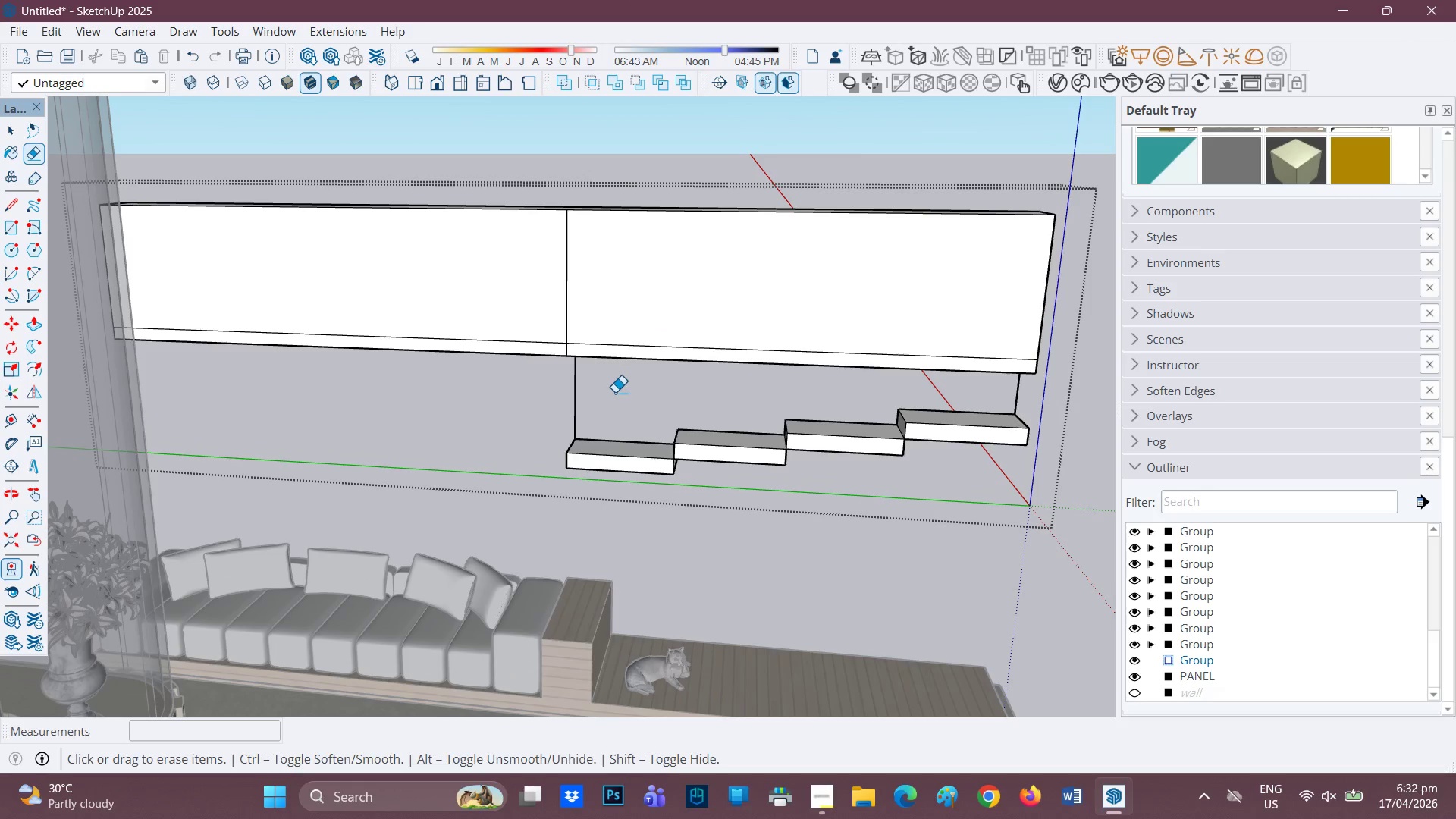 
left_click_drag(start_coordinate=[613, 394], to_coordinate=[556, 384])
 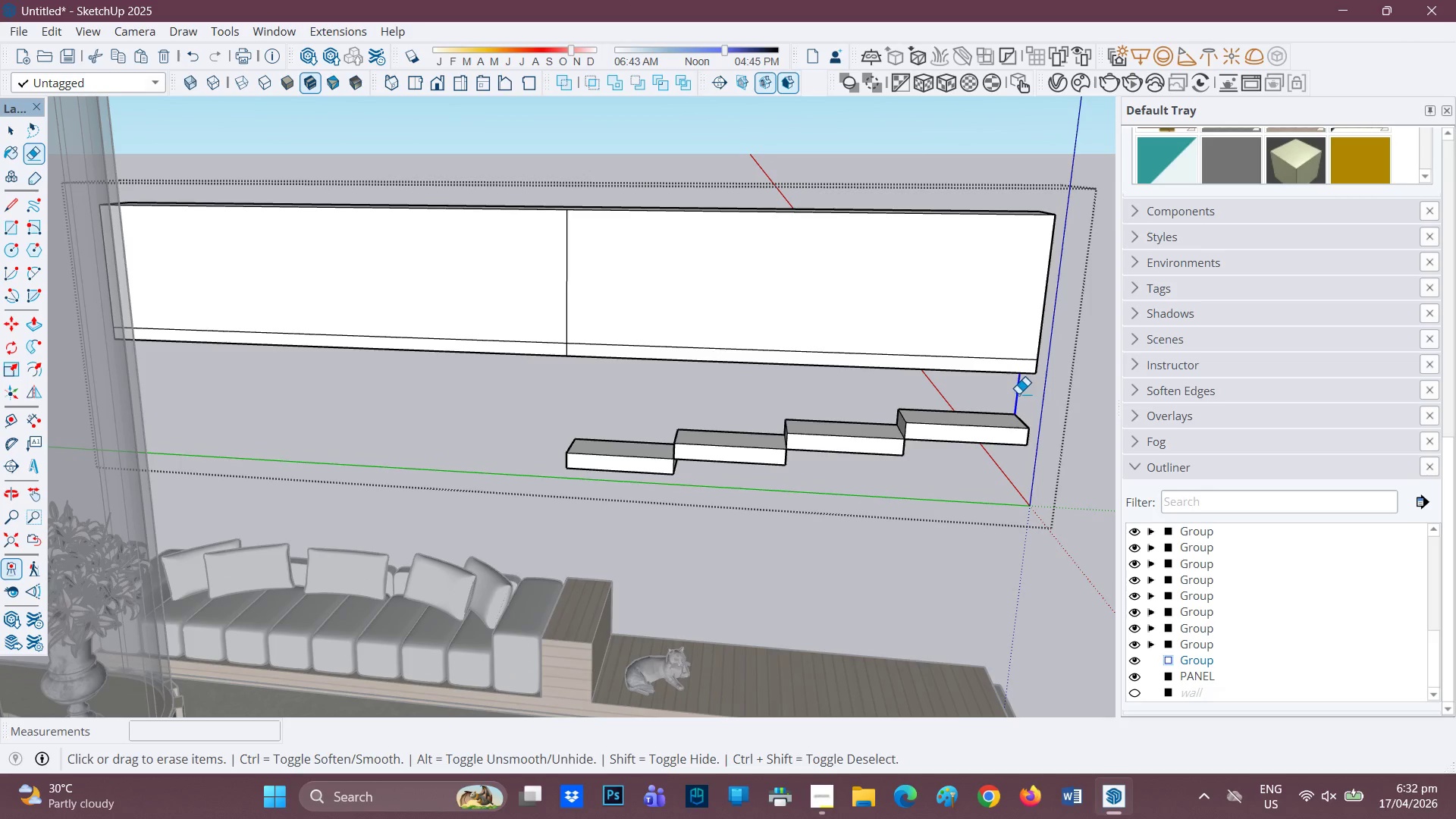 
scroll: coordinate [818, 396], scroll_direction: down, amount: 2.0
 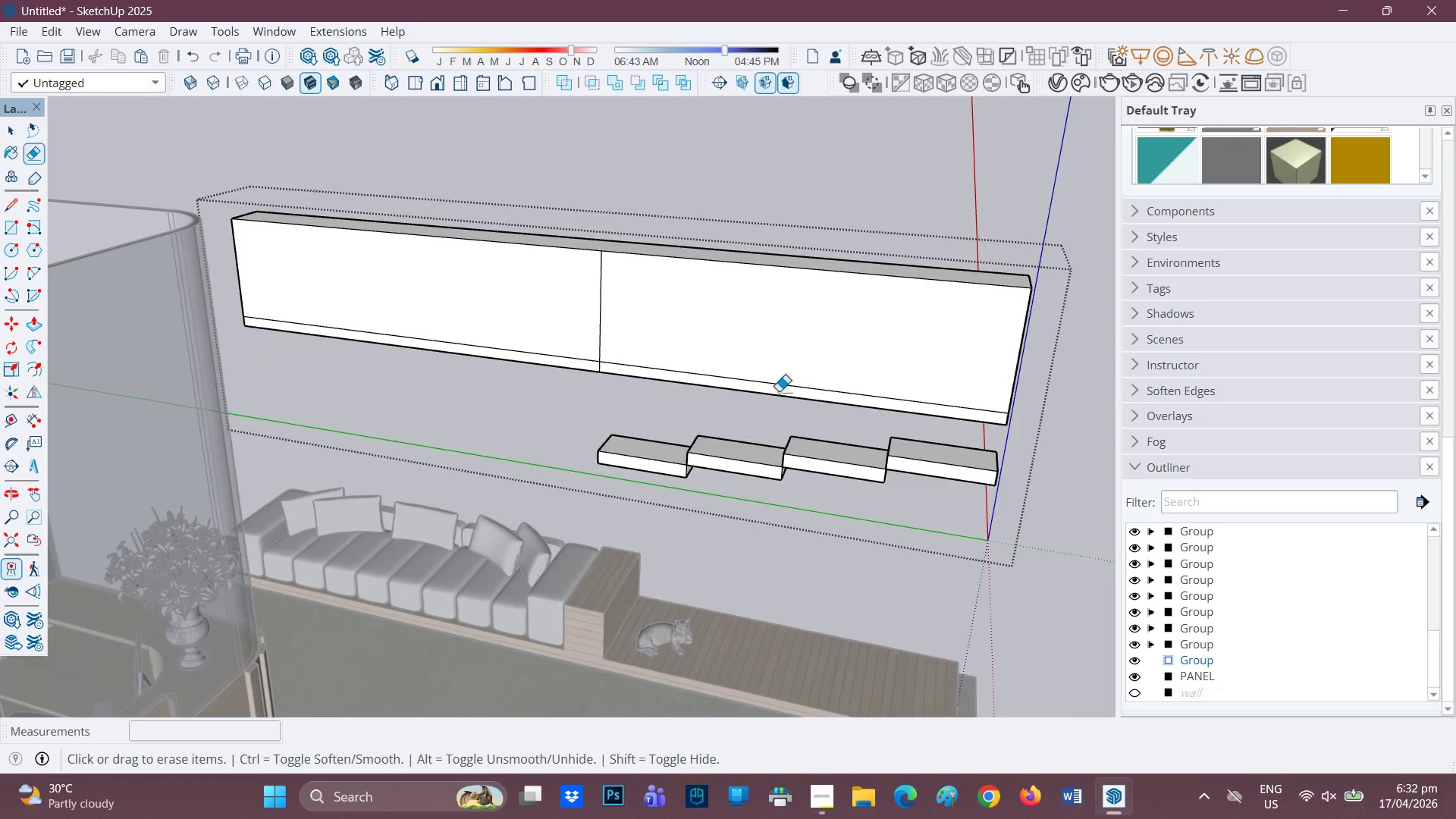 
scroll: coordinate [626, 364], scroll_direction: up, amount: 2.0
 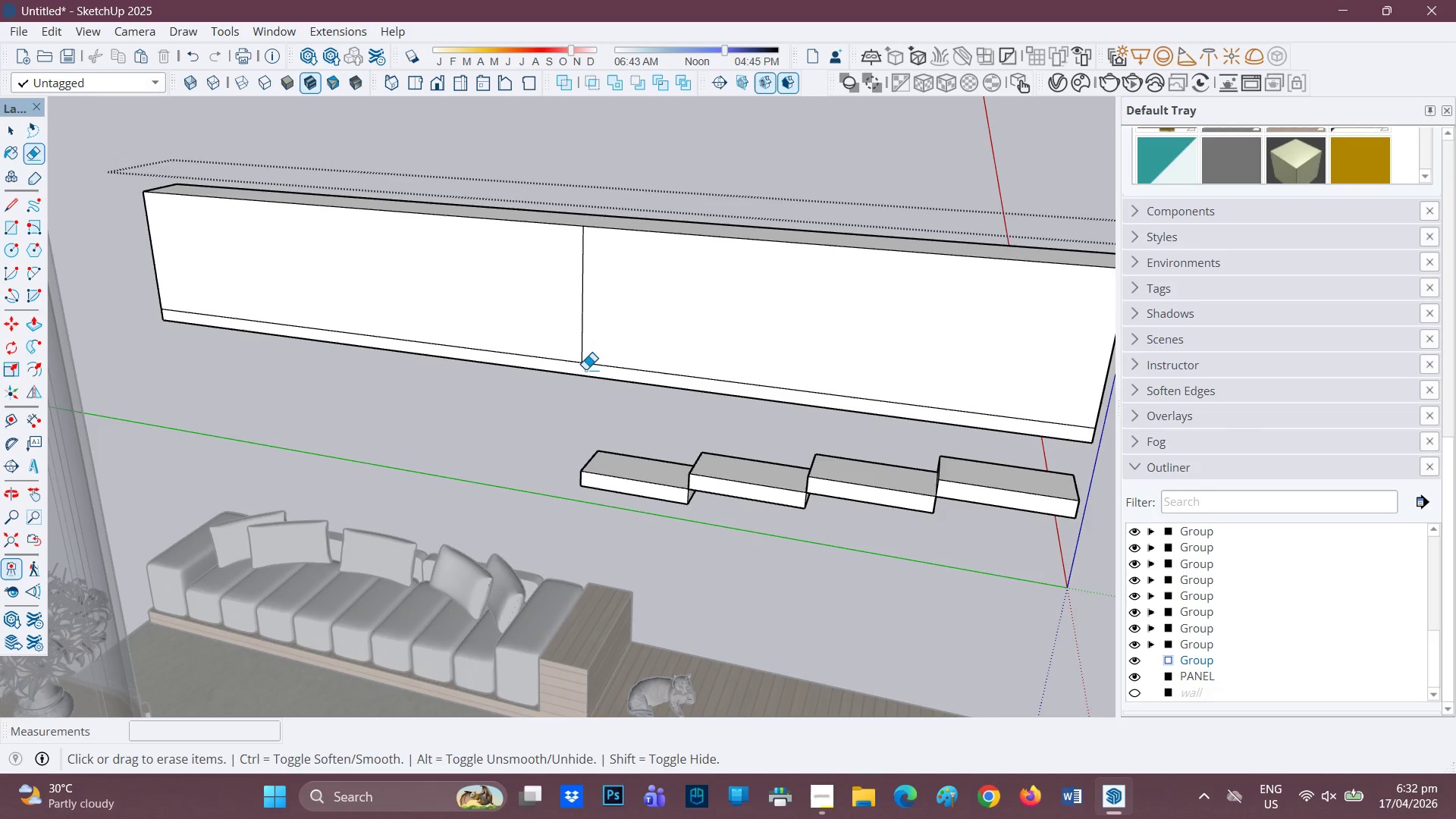 
scroll: coordinate [814, 380], scroll_direction: down, amount: 2.0
 